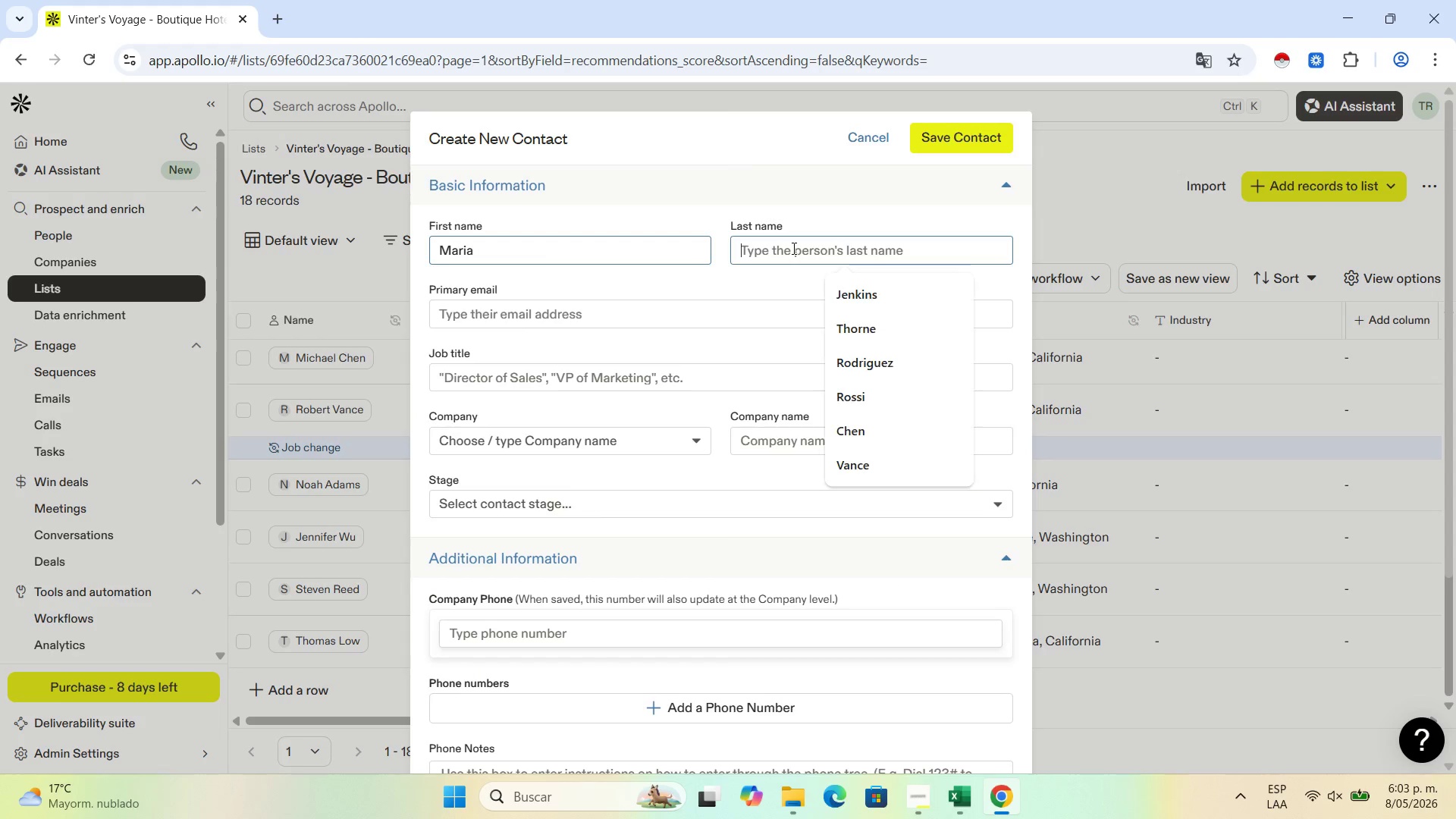 
key(Control+V)
 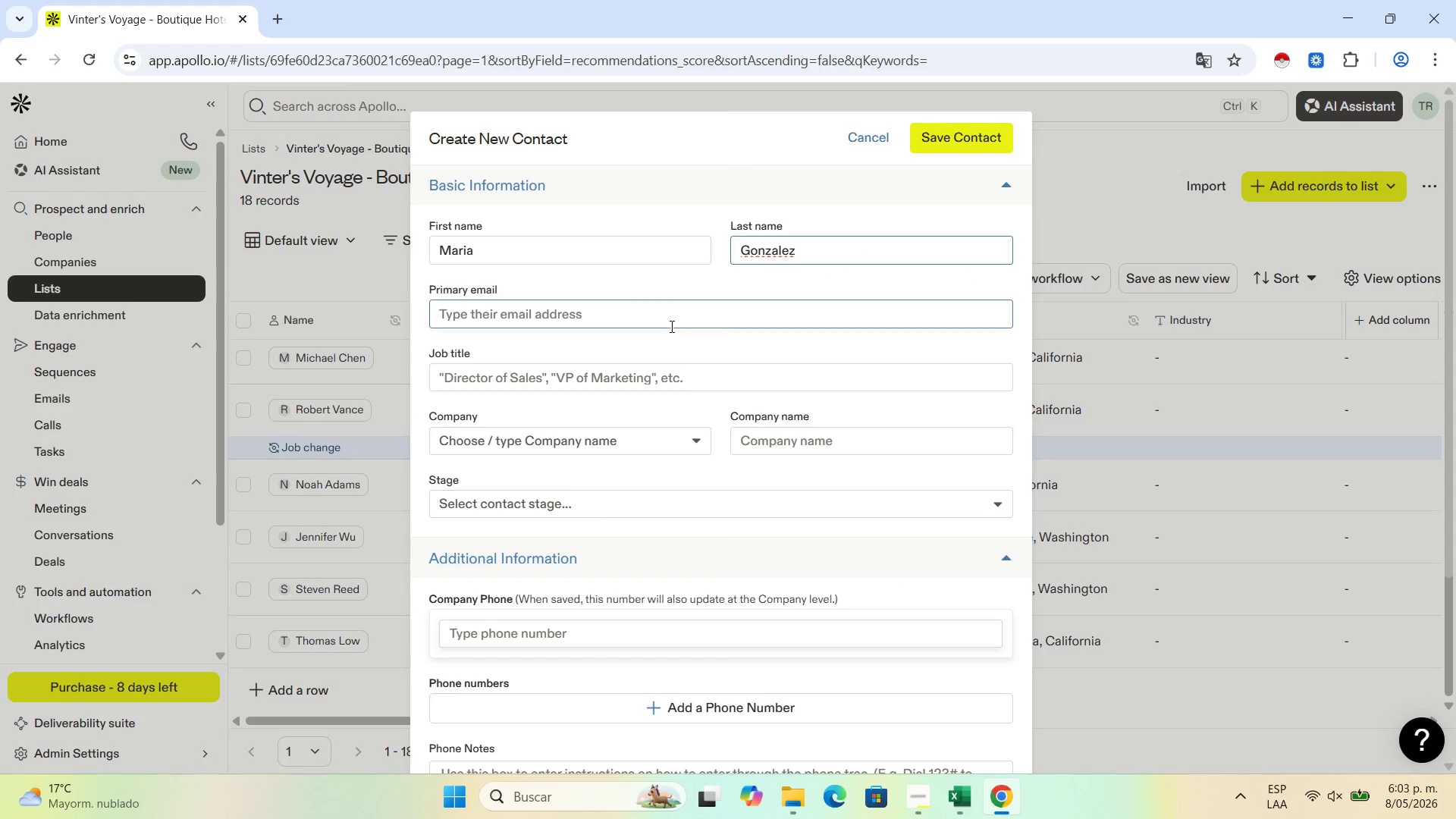 
left_click([660, 321])
 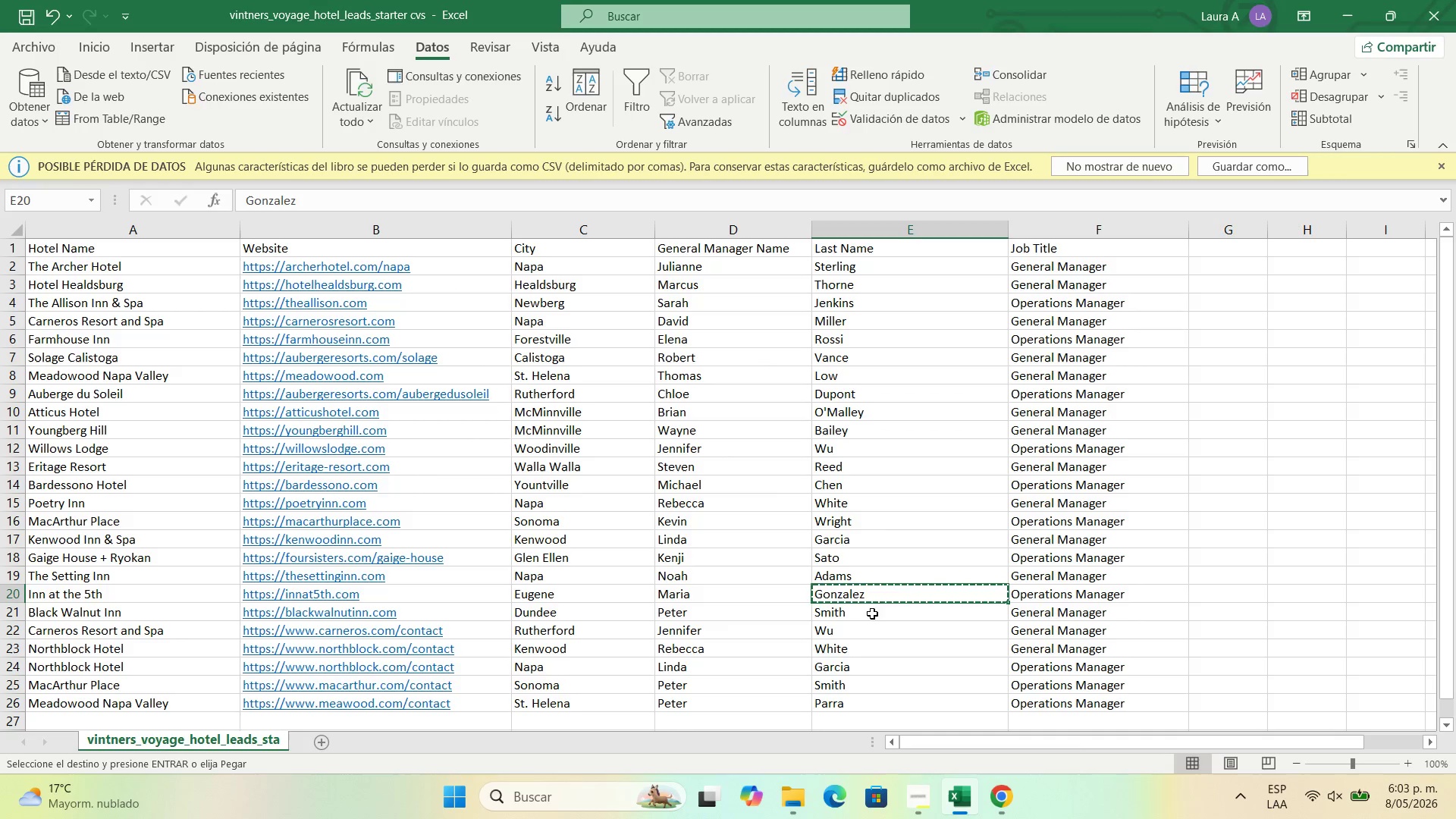 
key(Control+C)
 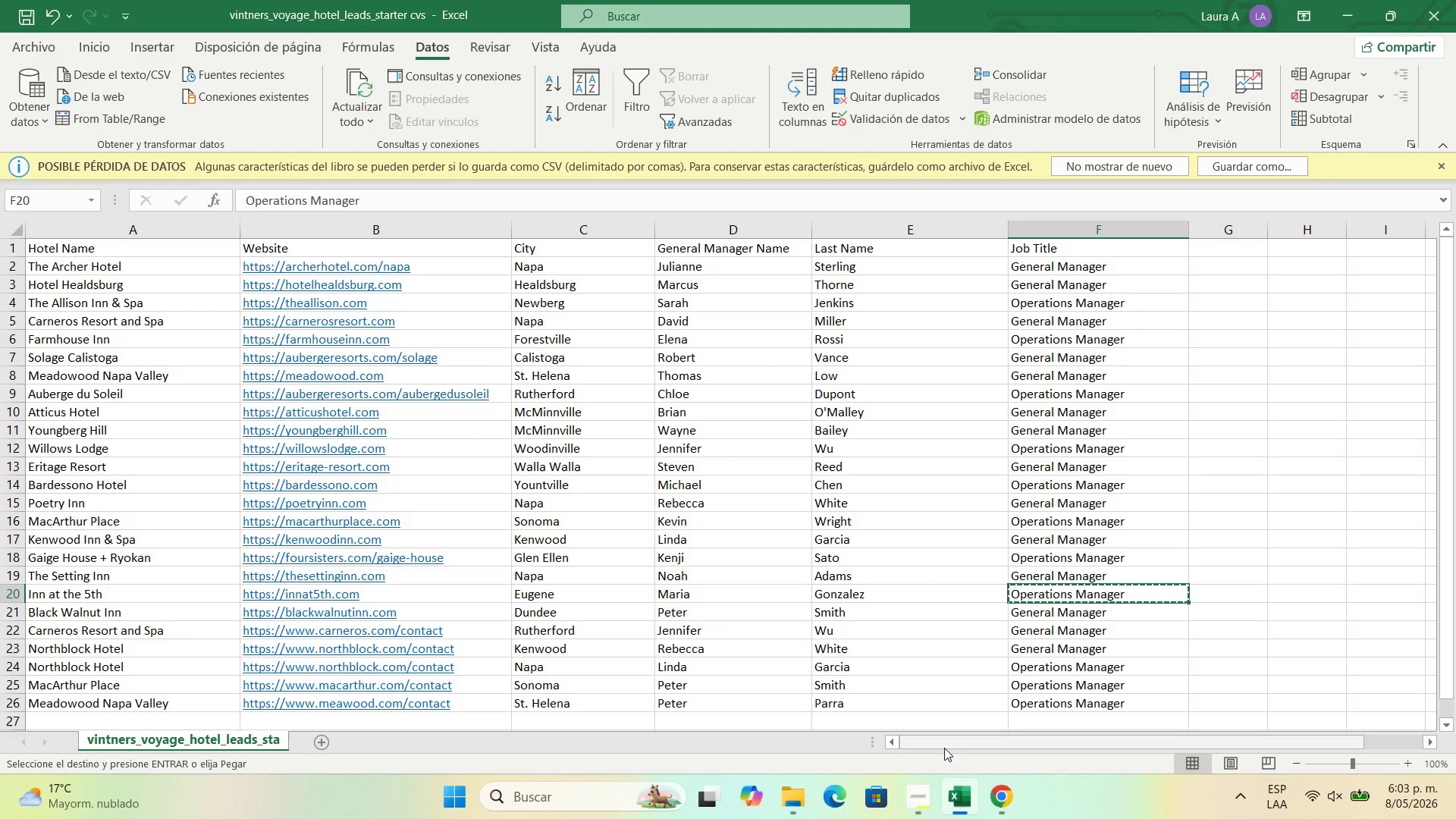 
mouse_move([975, 771])
 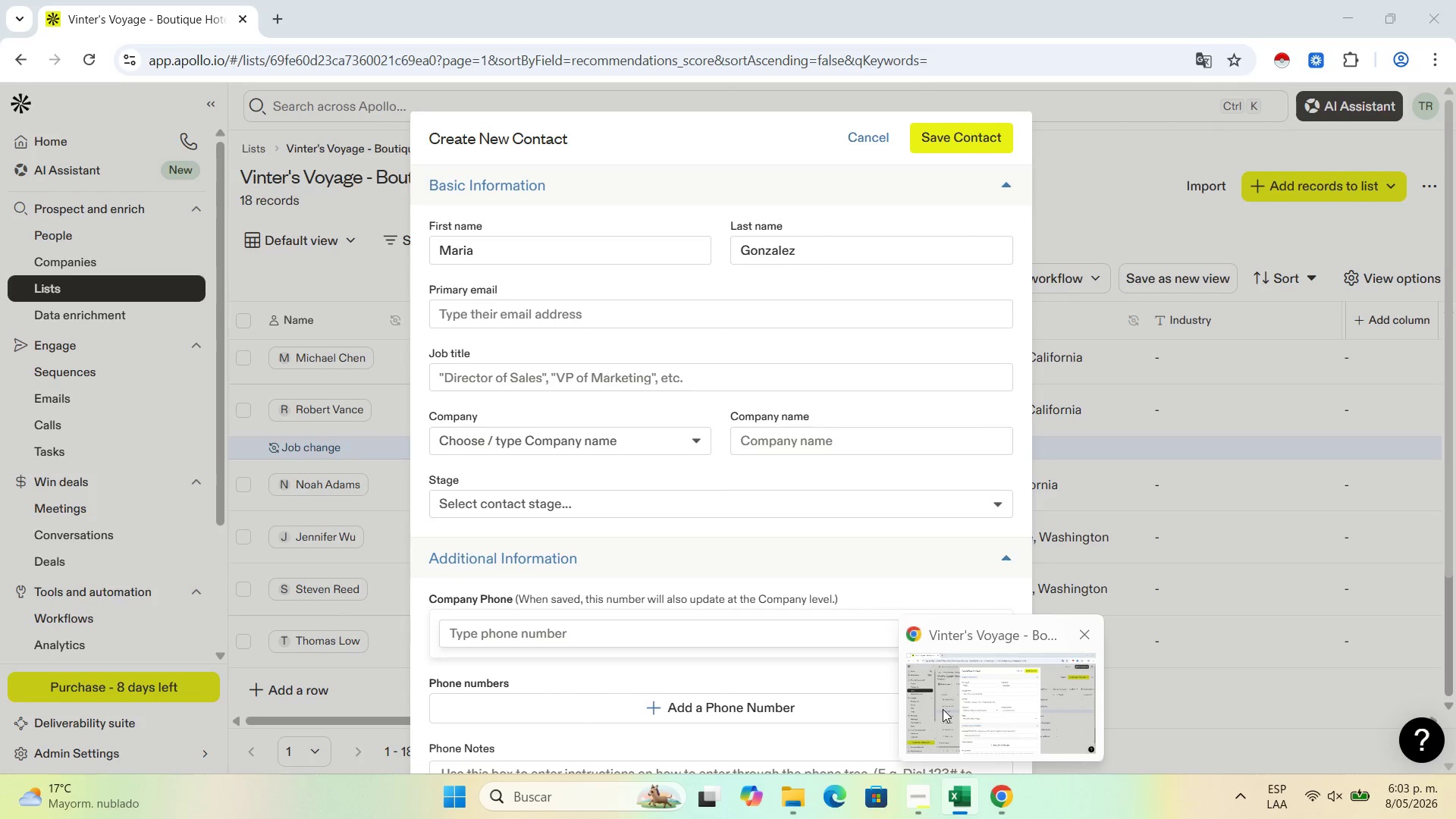 
wait(12.42)
 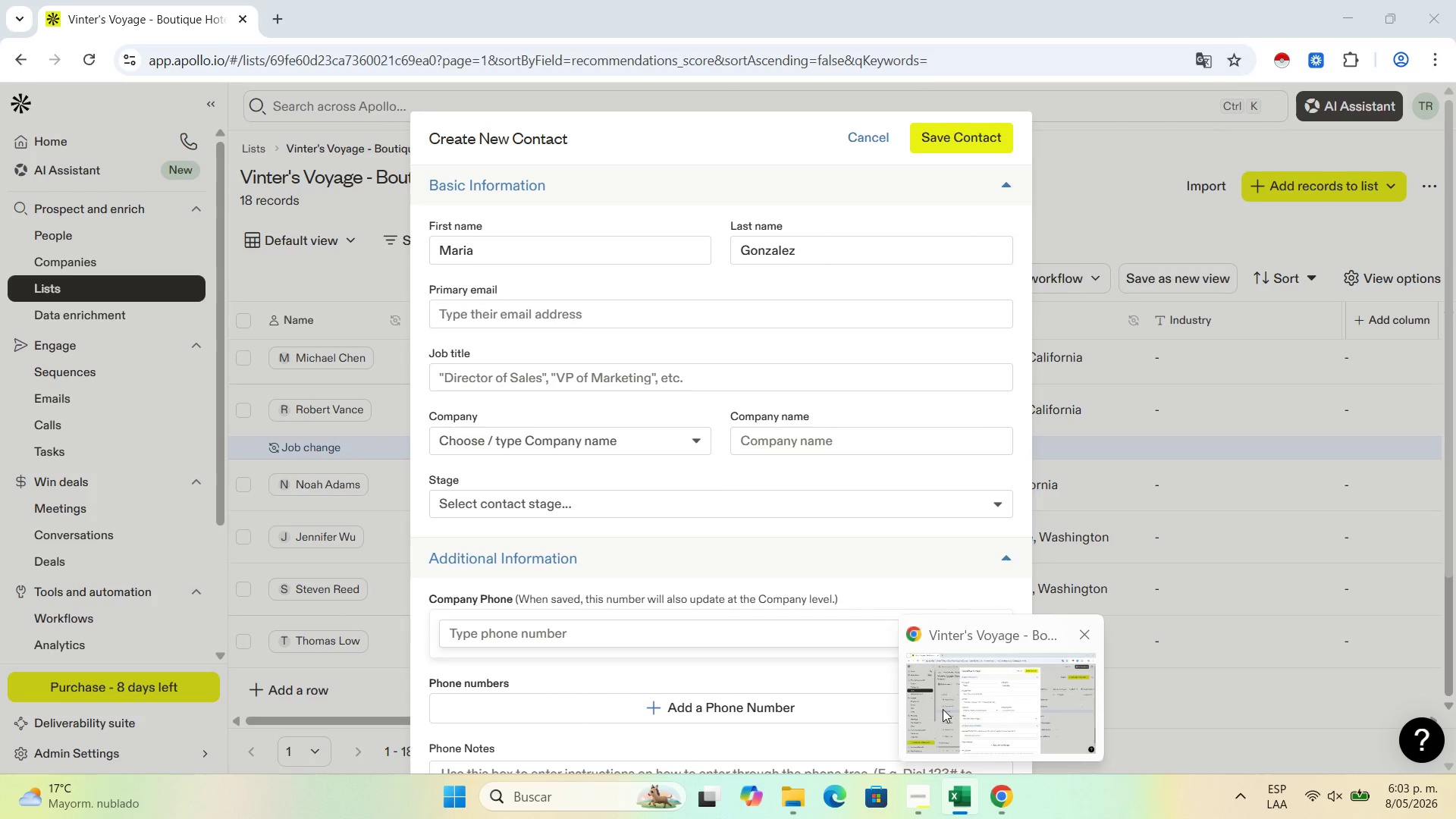 
scroll: coordinate [943, 709], scroll_direction: down, amount: 3.0
 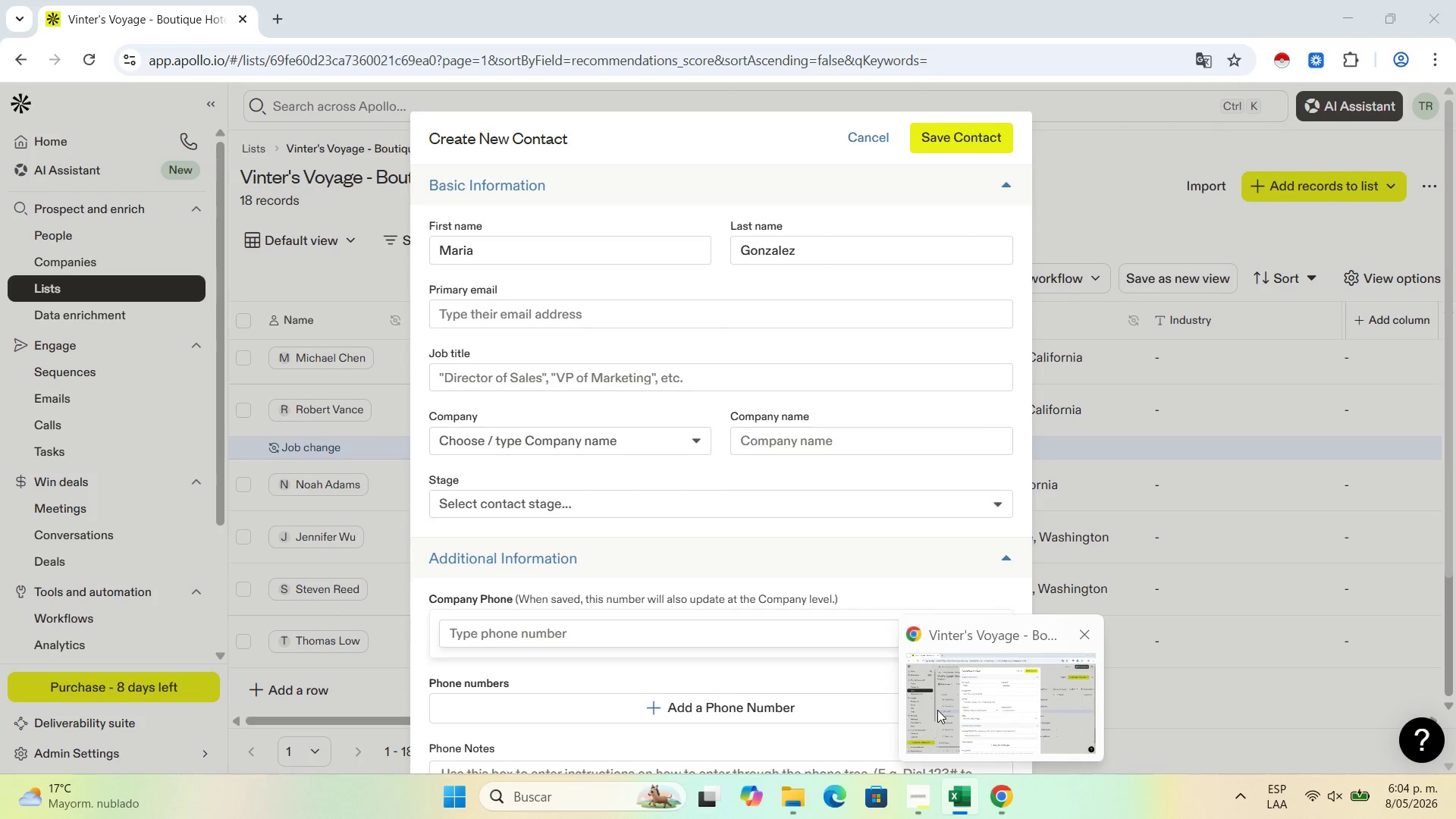 
wait(26.45)
 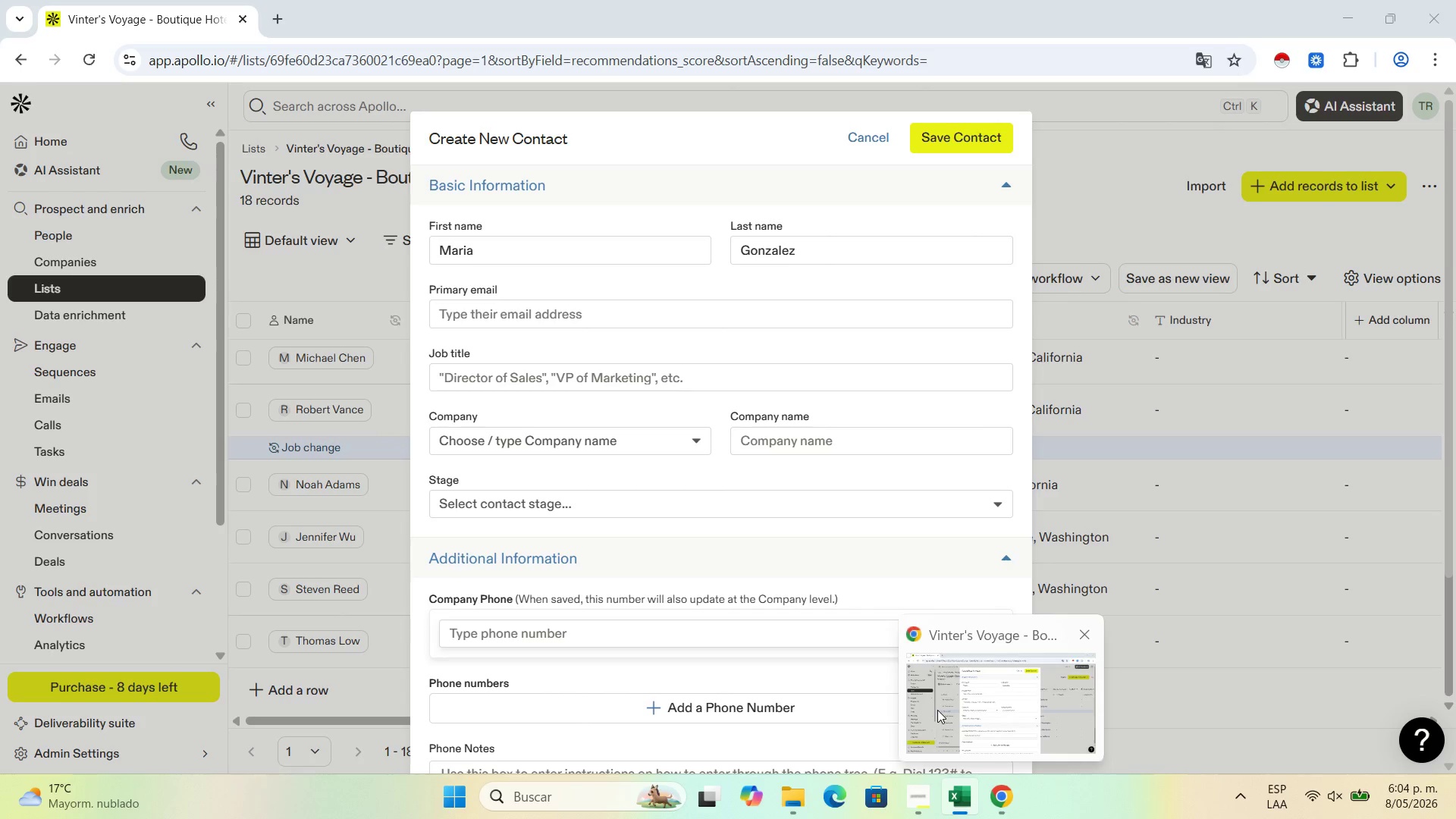 
scroll: coordinate [688, 589], scroll_direction: down, amount: 2.0
 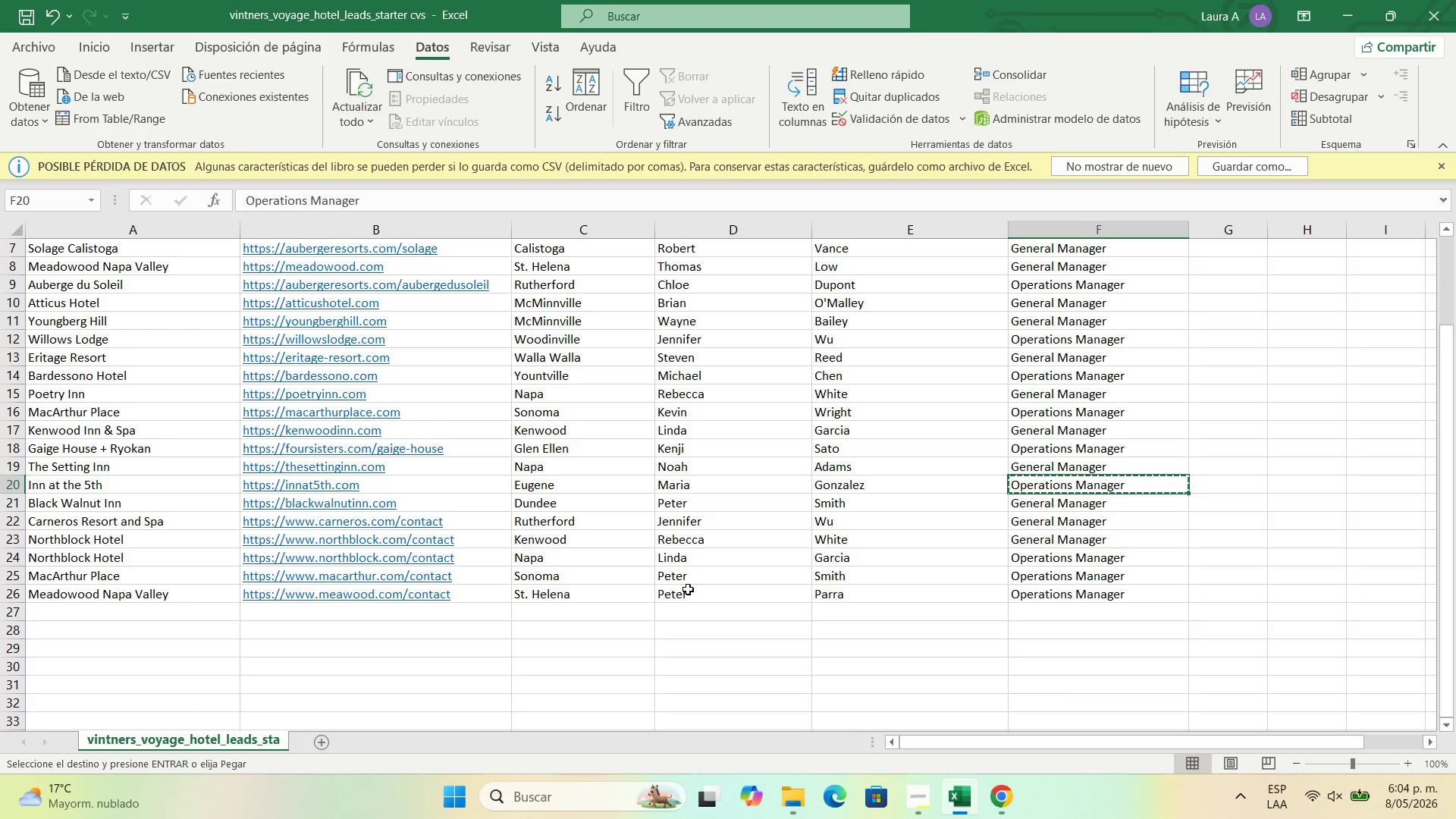 
wait(33.9)
 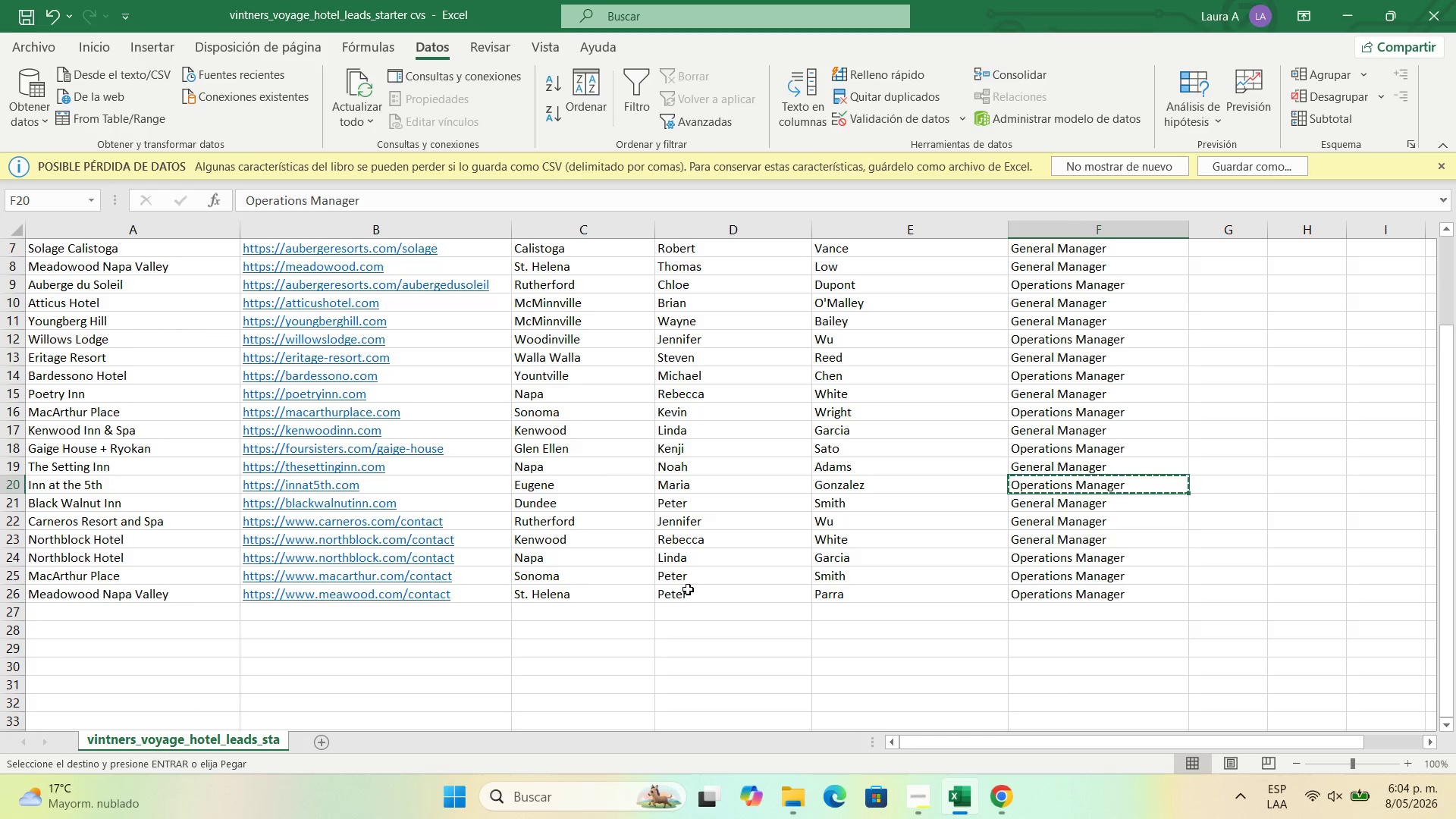 
scroll: coordinate [688, 588], scroll_direction: down, amount: 2.0
 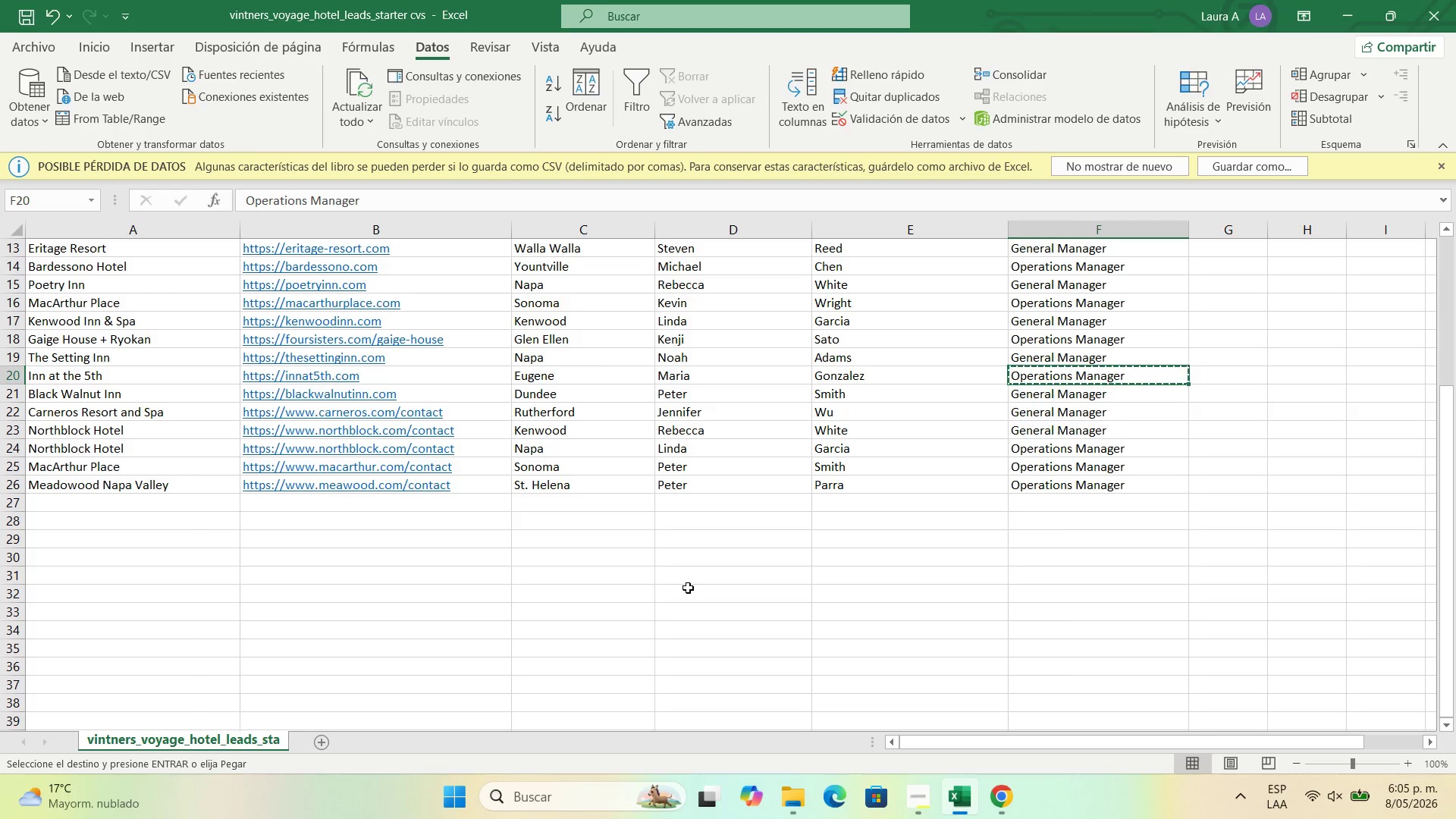 
wait(10.67)
 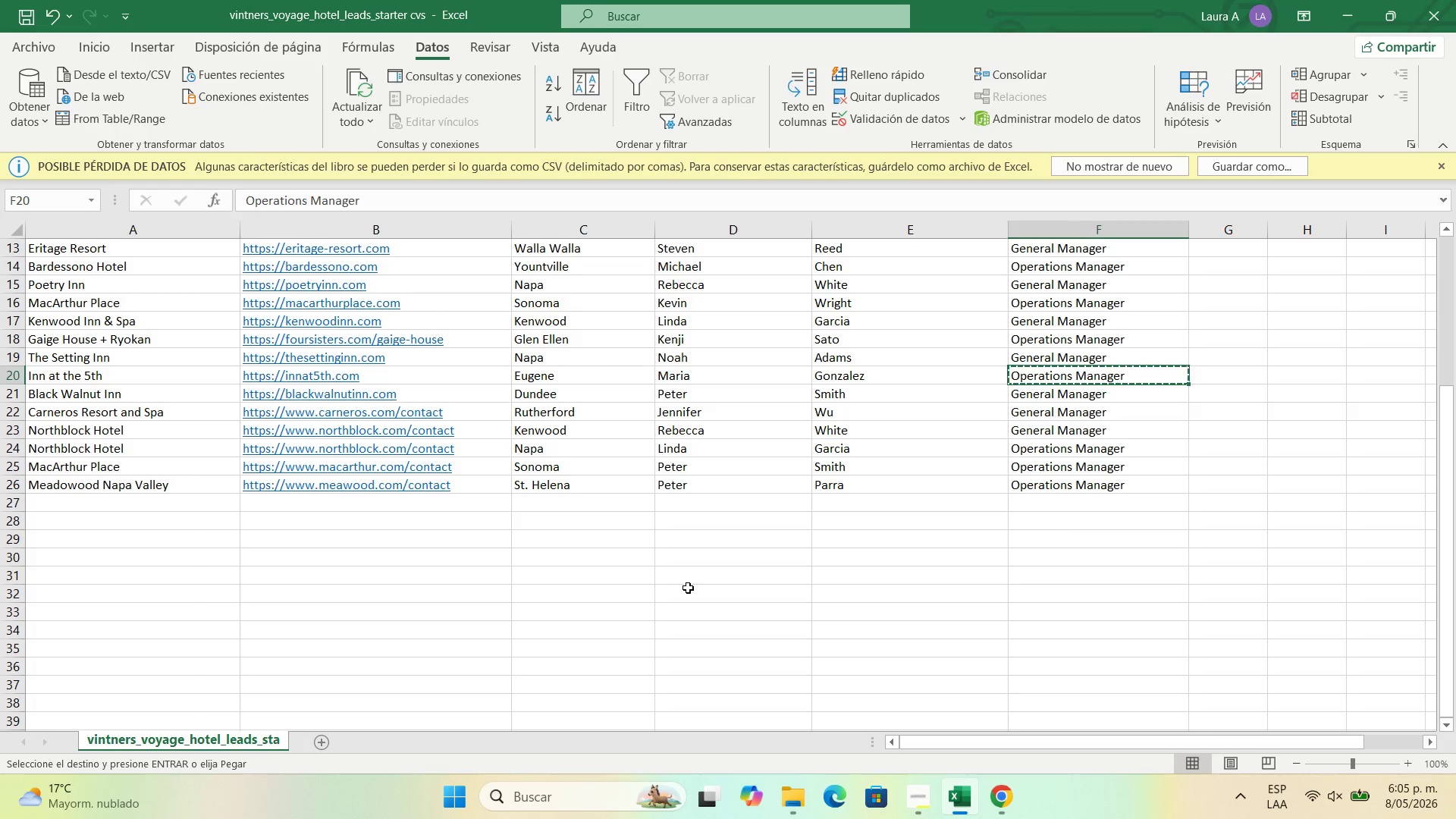 
mouse_move([959, 781])
 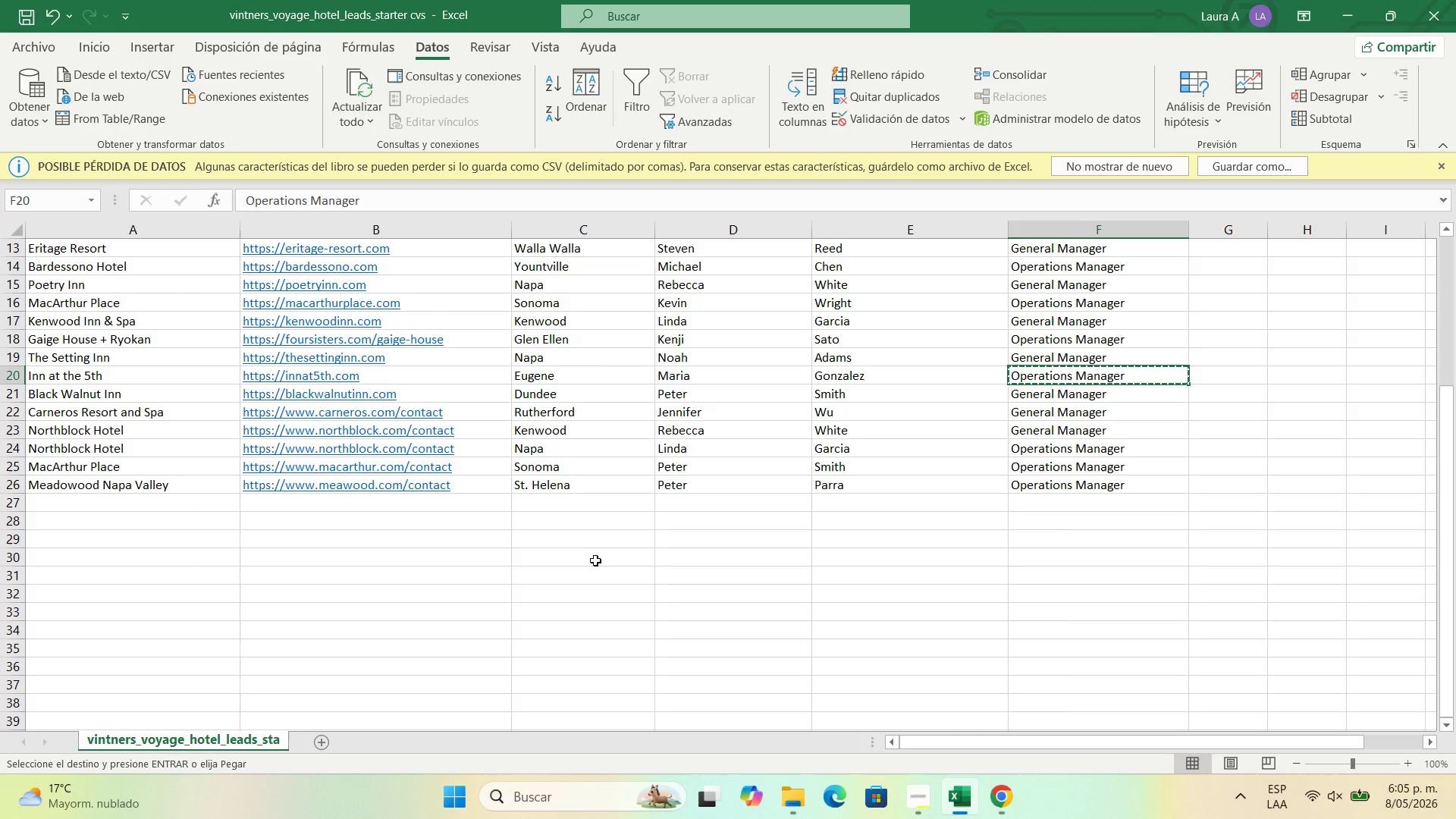 
wait(8.53)
 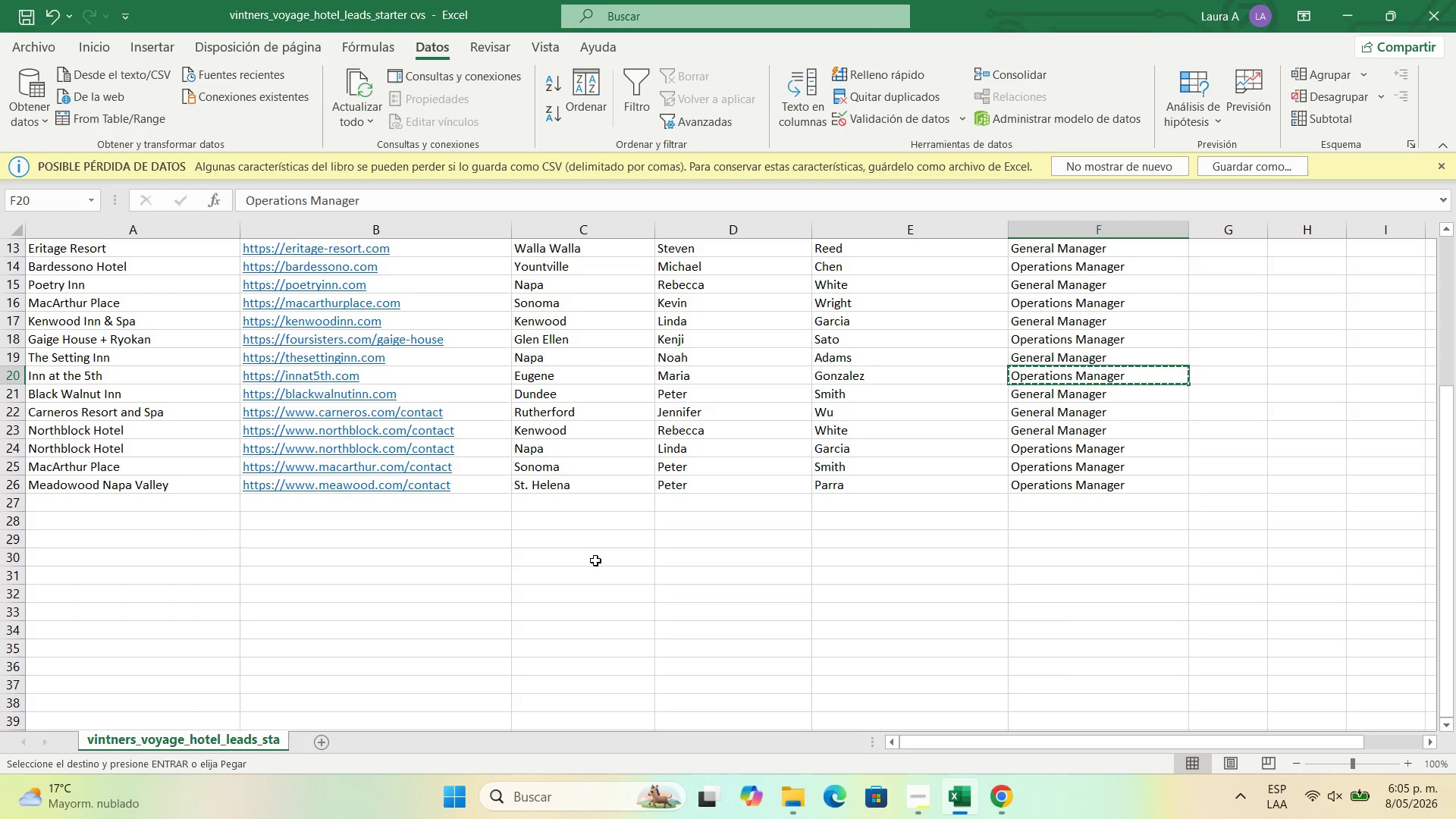 
left_click([1345, 4])
 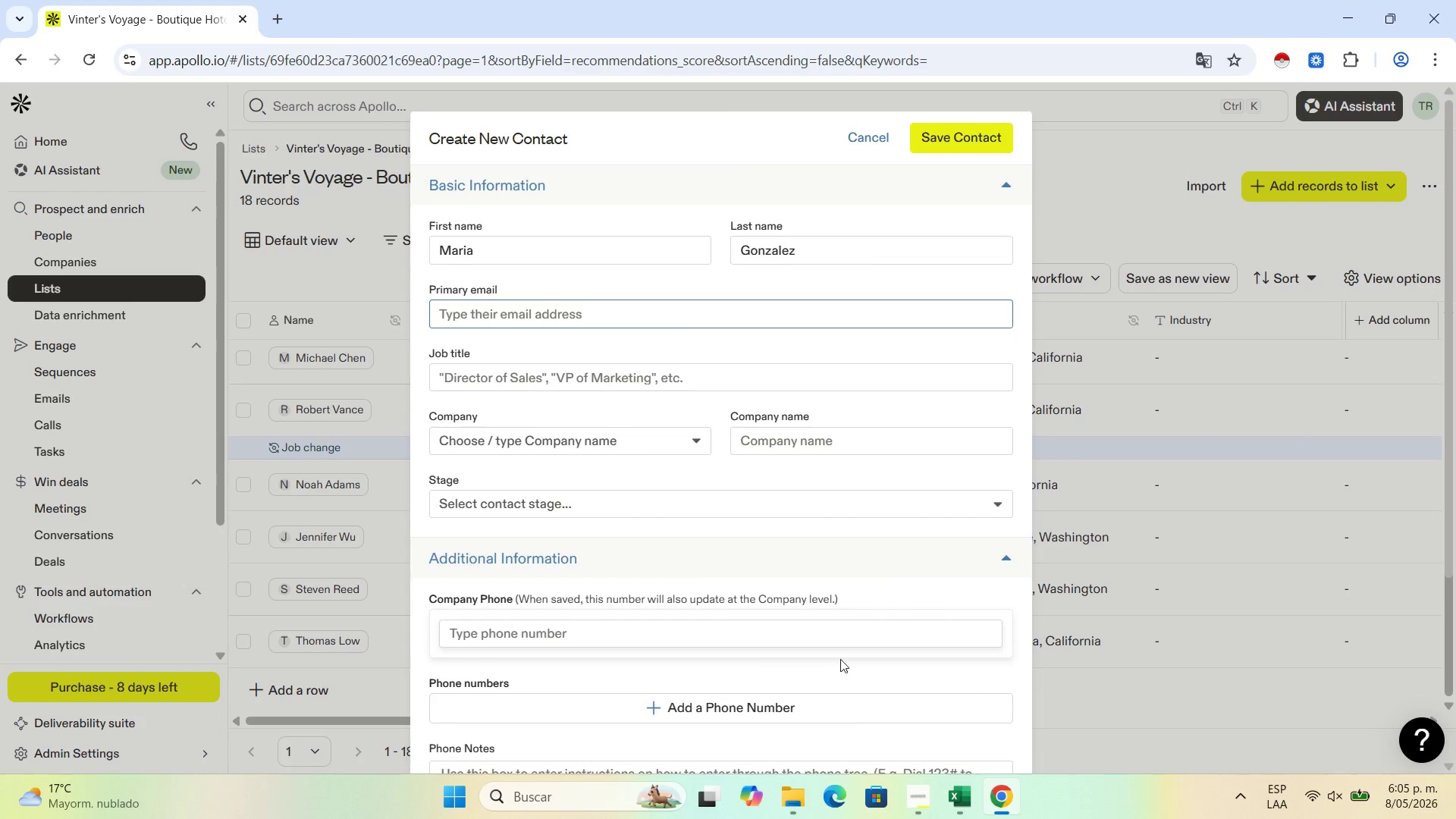 
key(Control+V)
 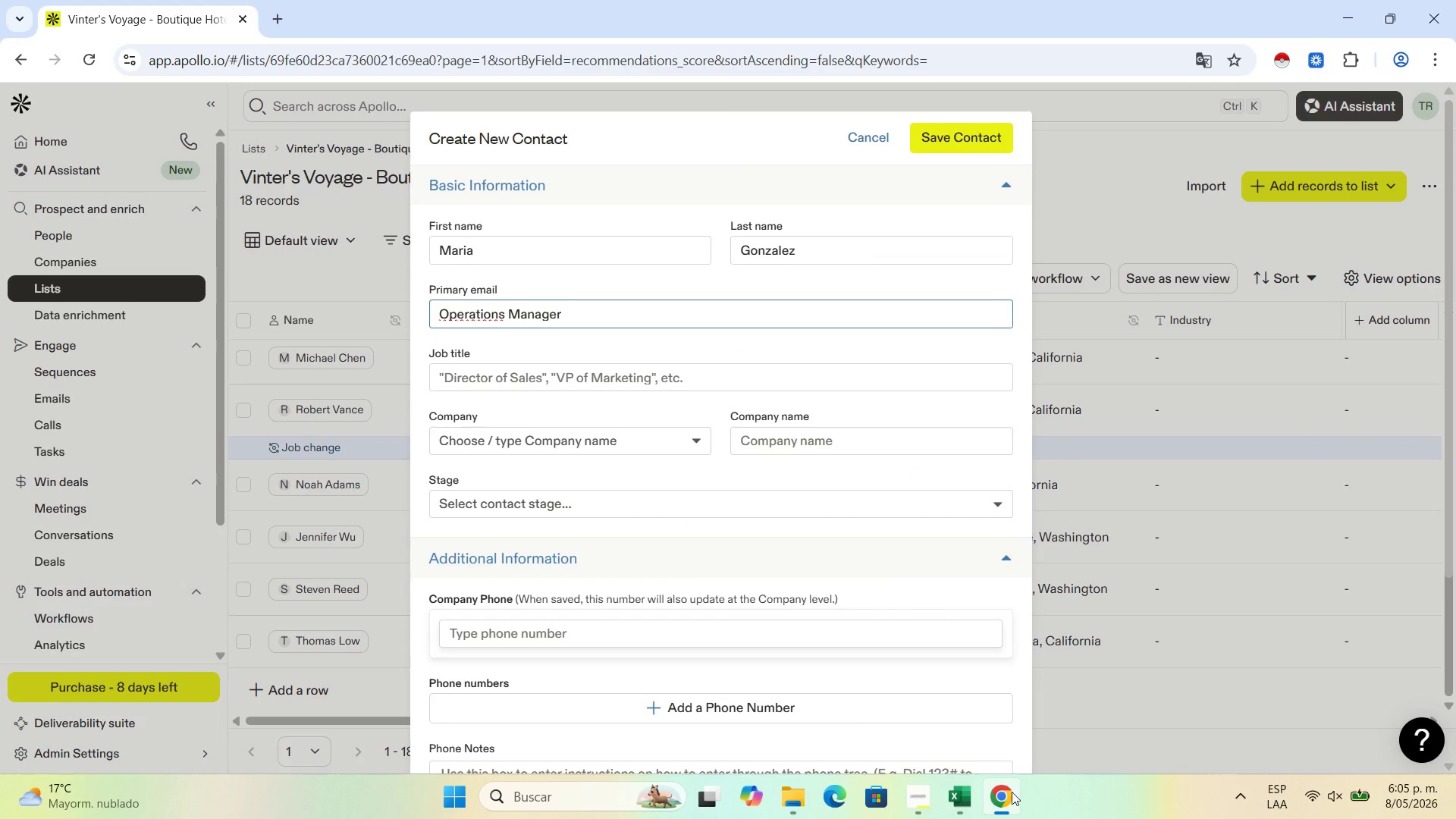 
left_click([978, 786])
 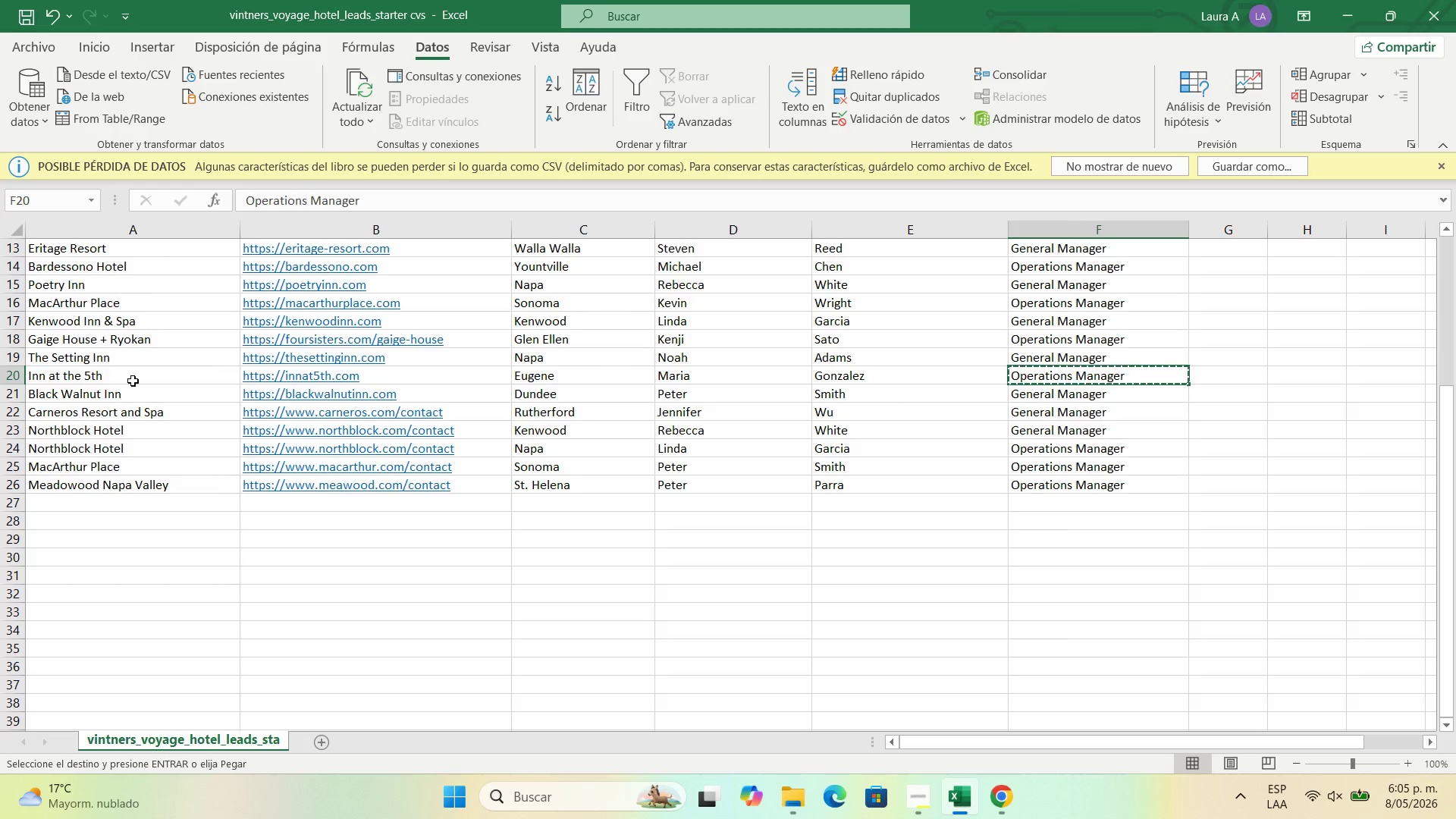 
left_click([101, 372])
 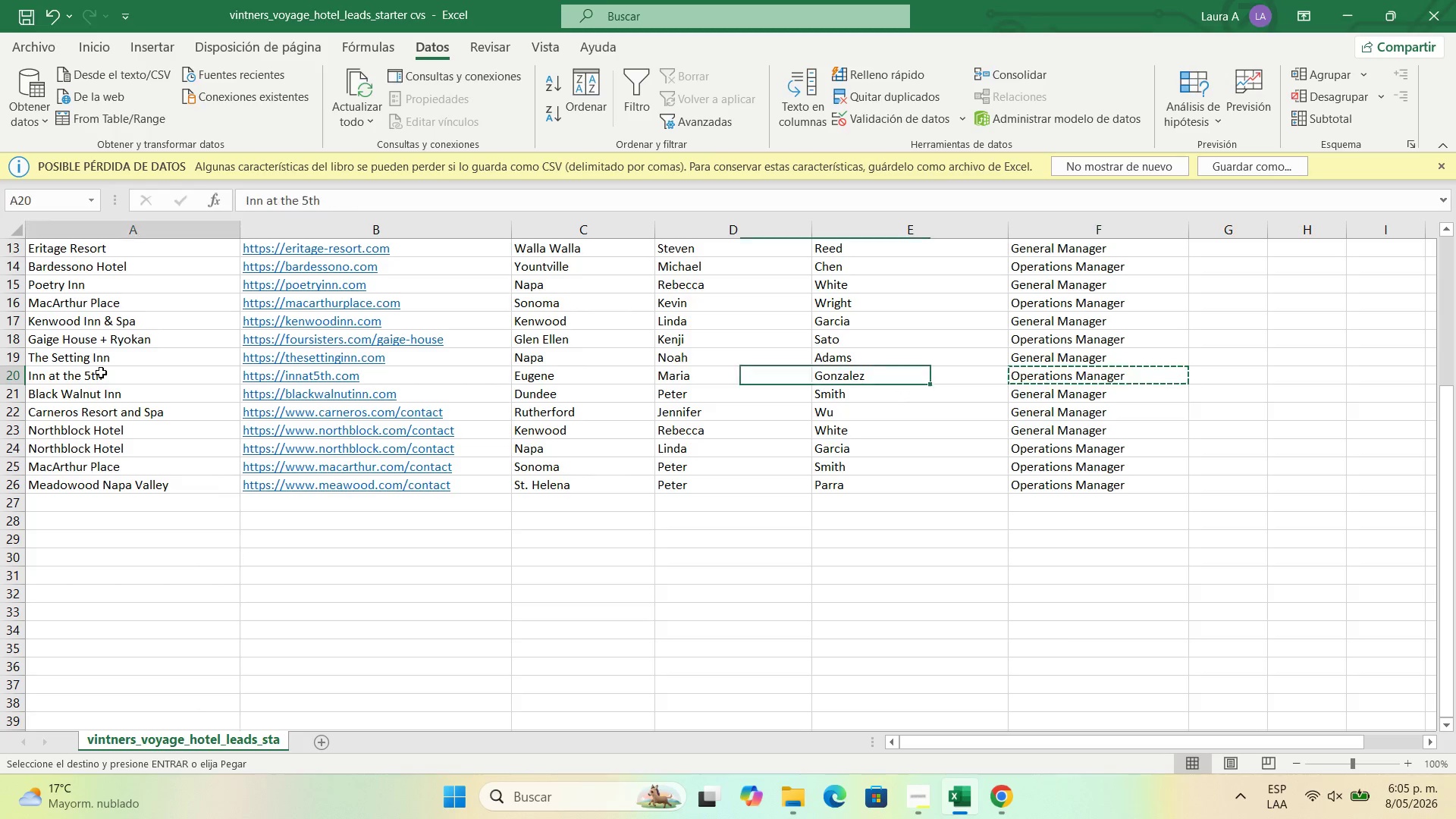 
key(Control+C)
 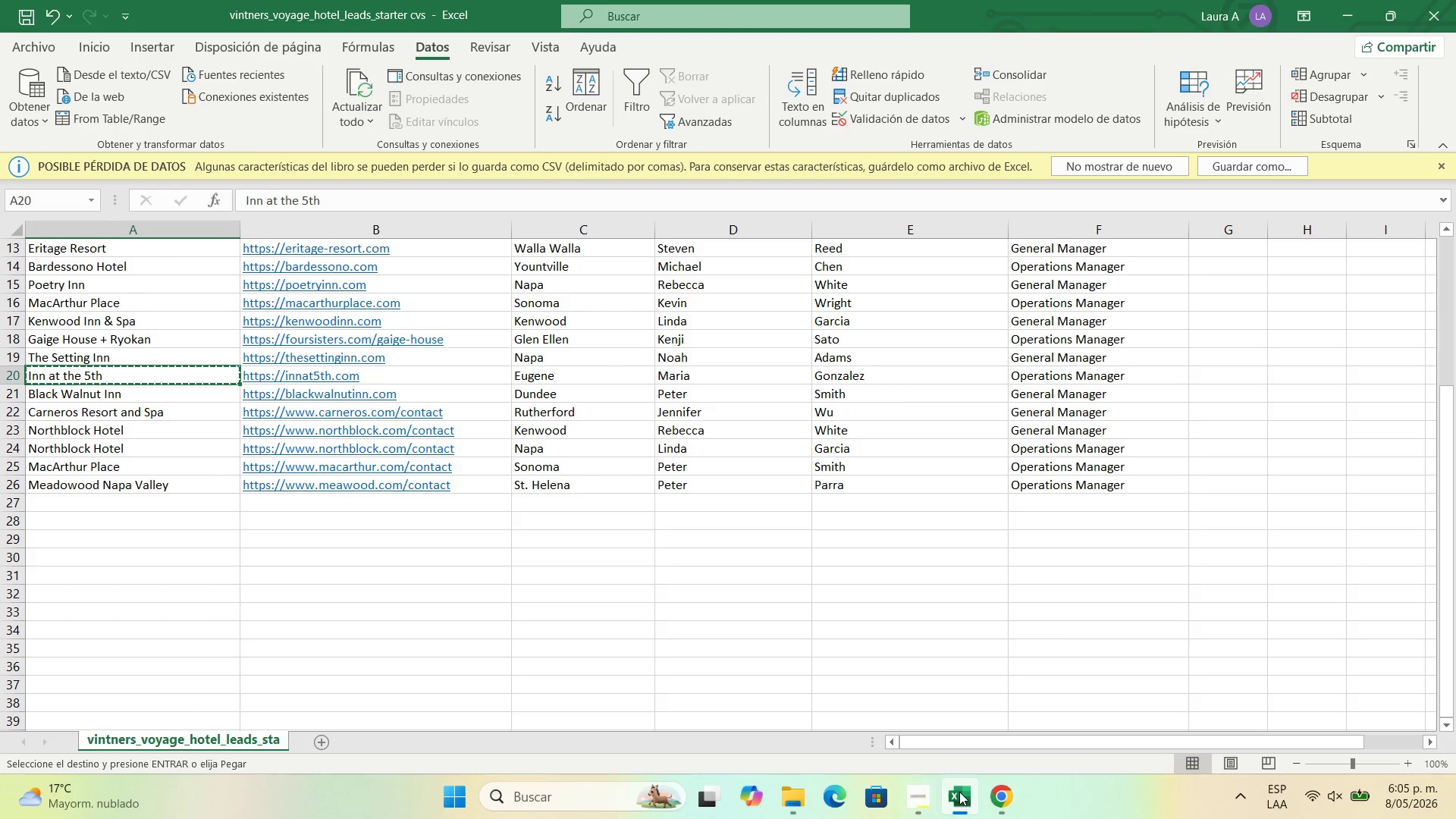 
left_click([989, 791])
 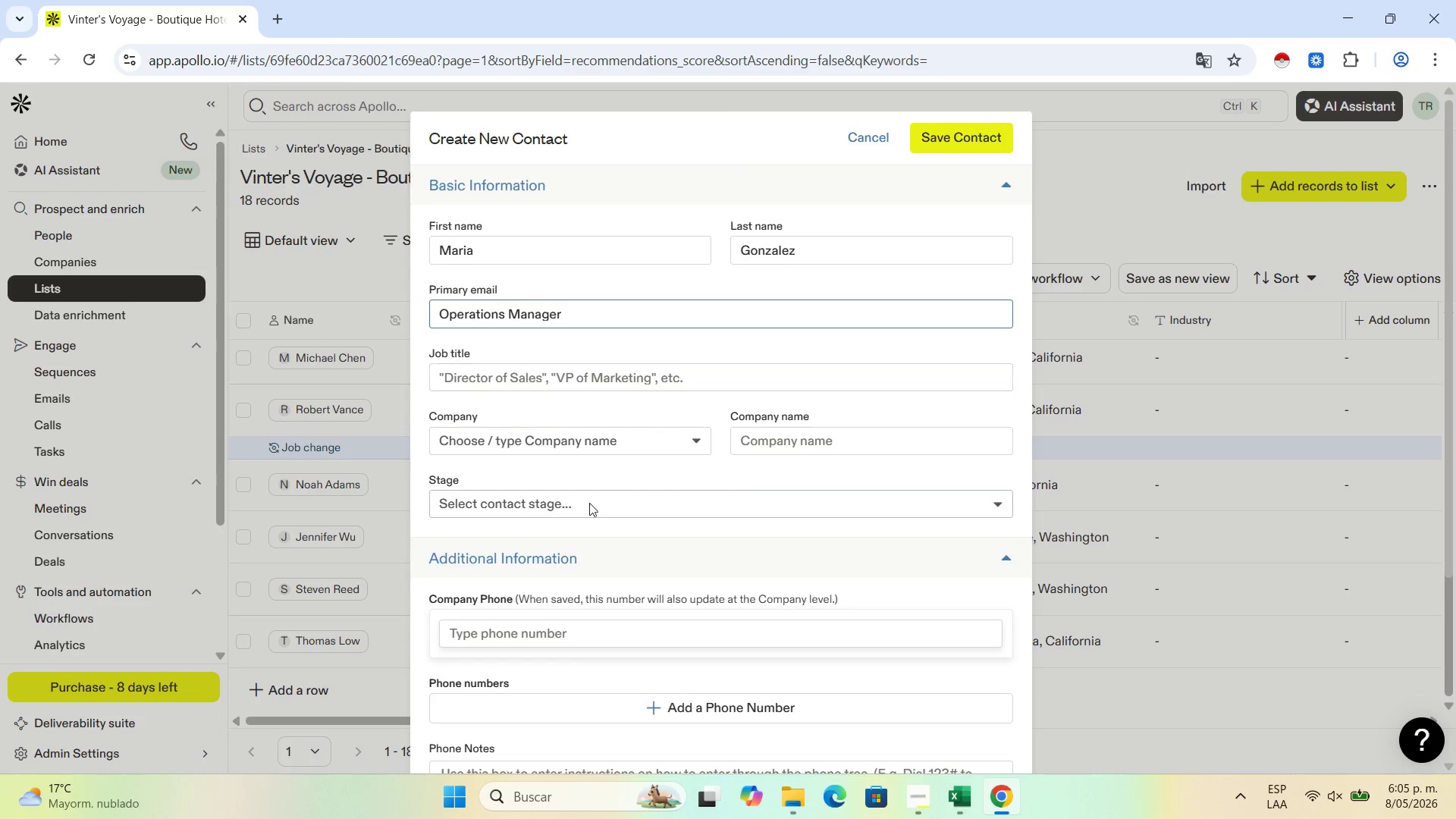 
left_click([798, 443])
 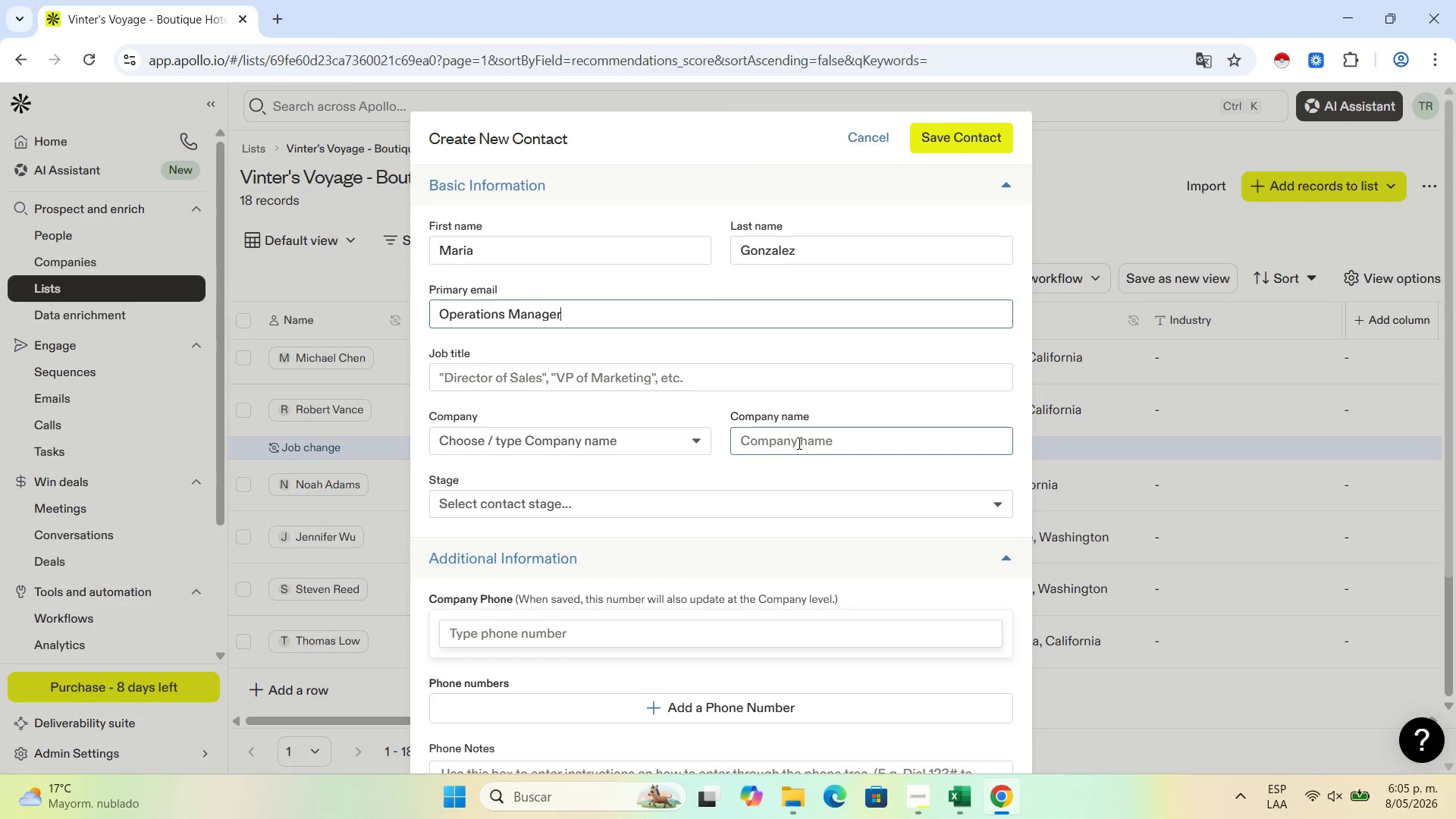 
key(Control+V)
 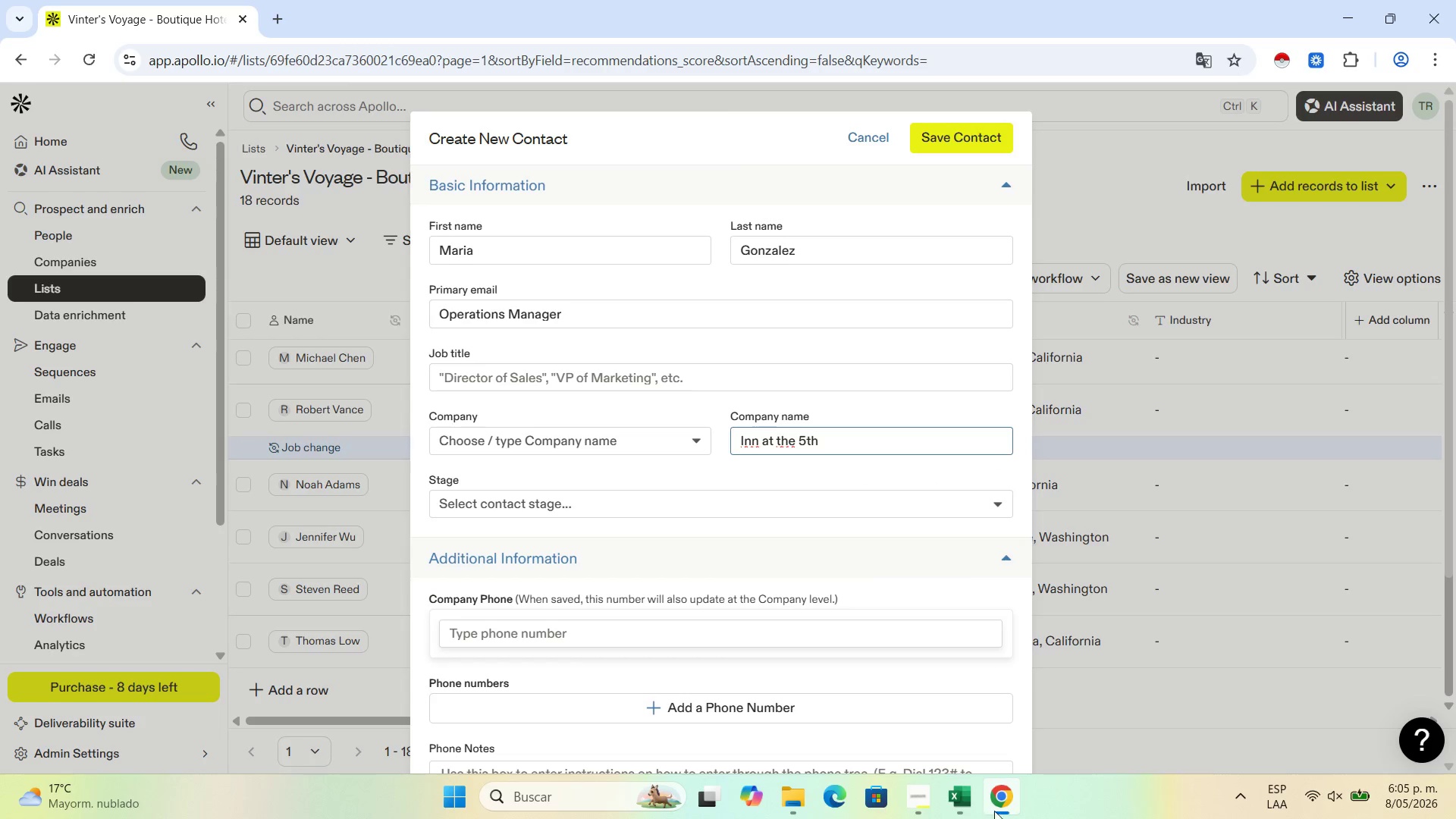 
left_click([971, 809])
 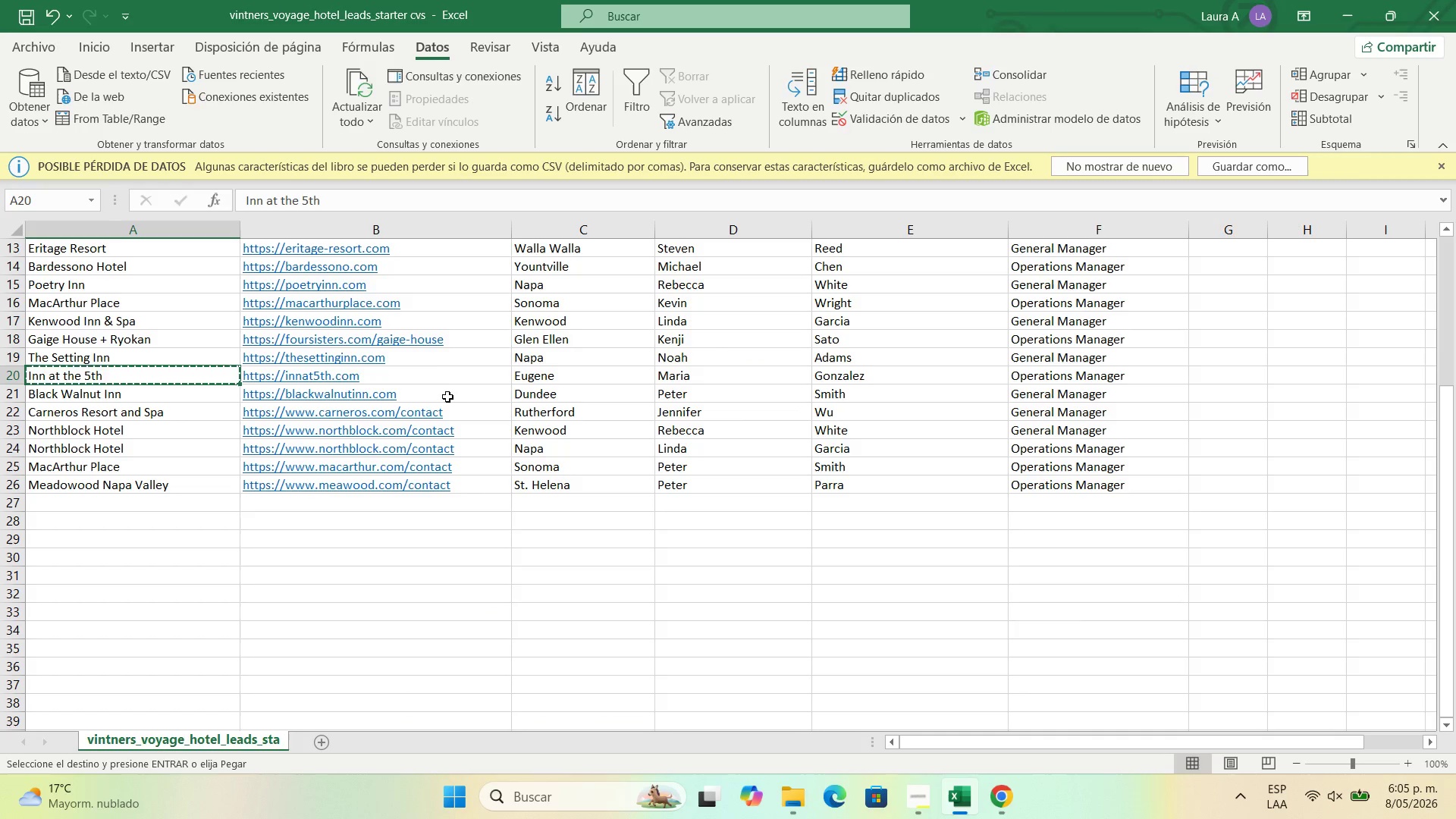 
left_click([439, 380])
 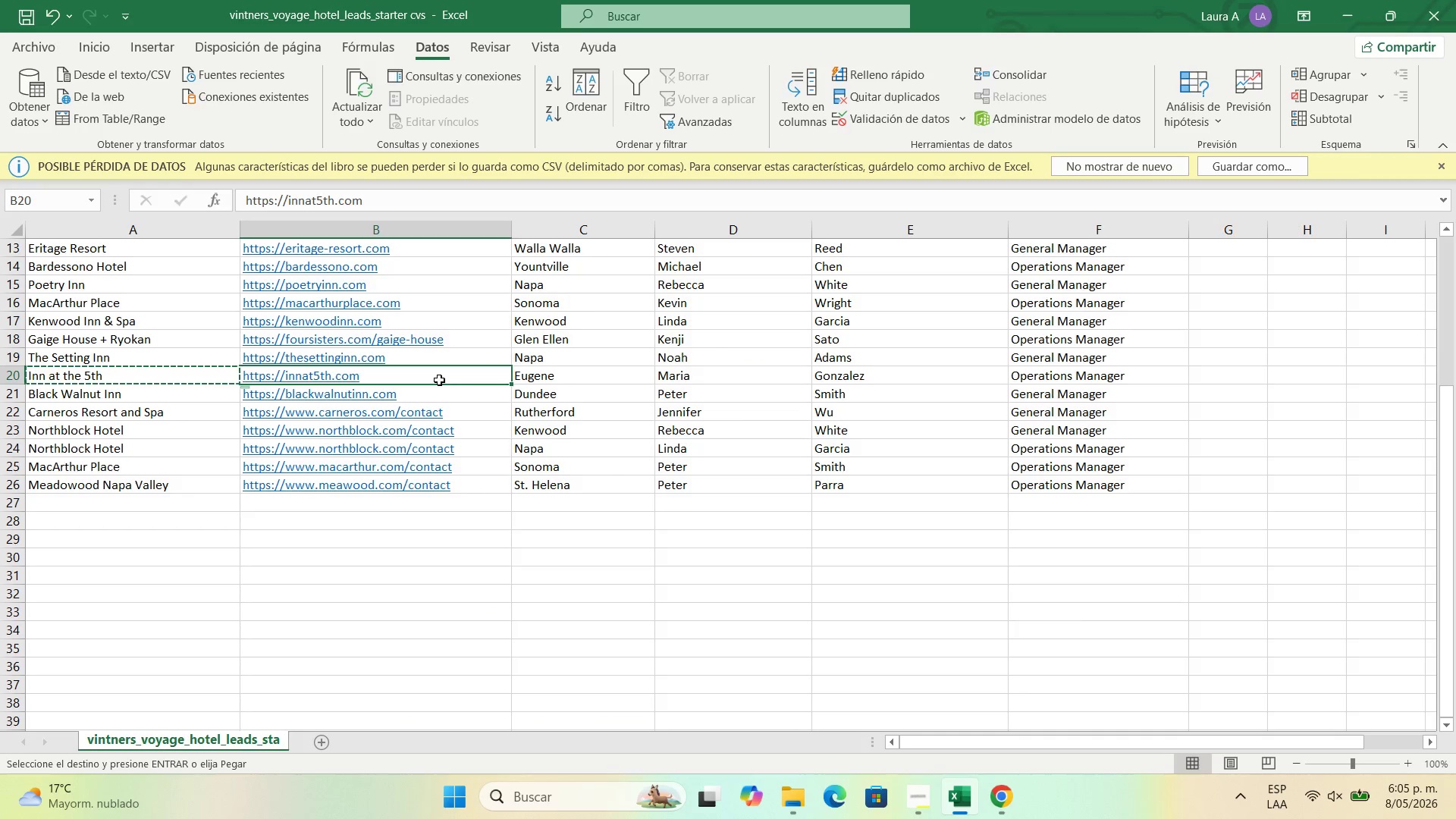 
key(Control+C)
 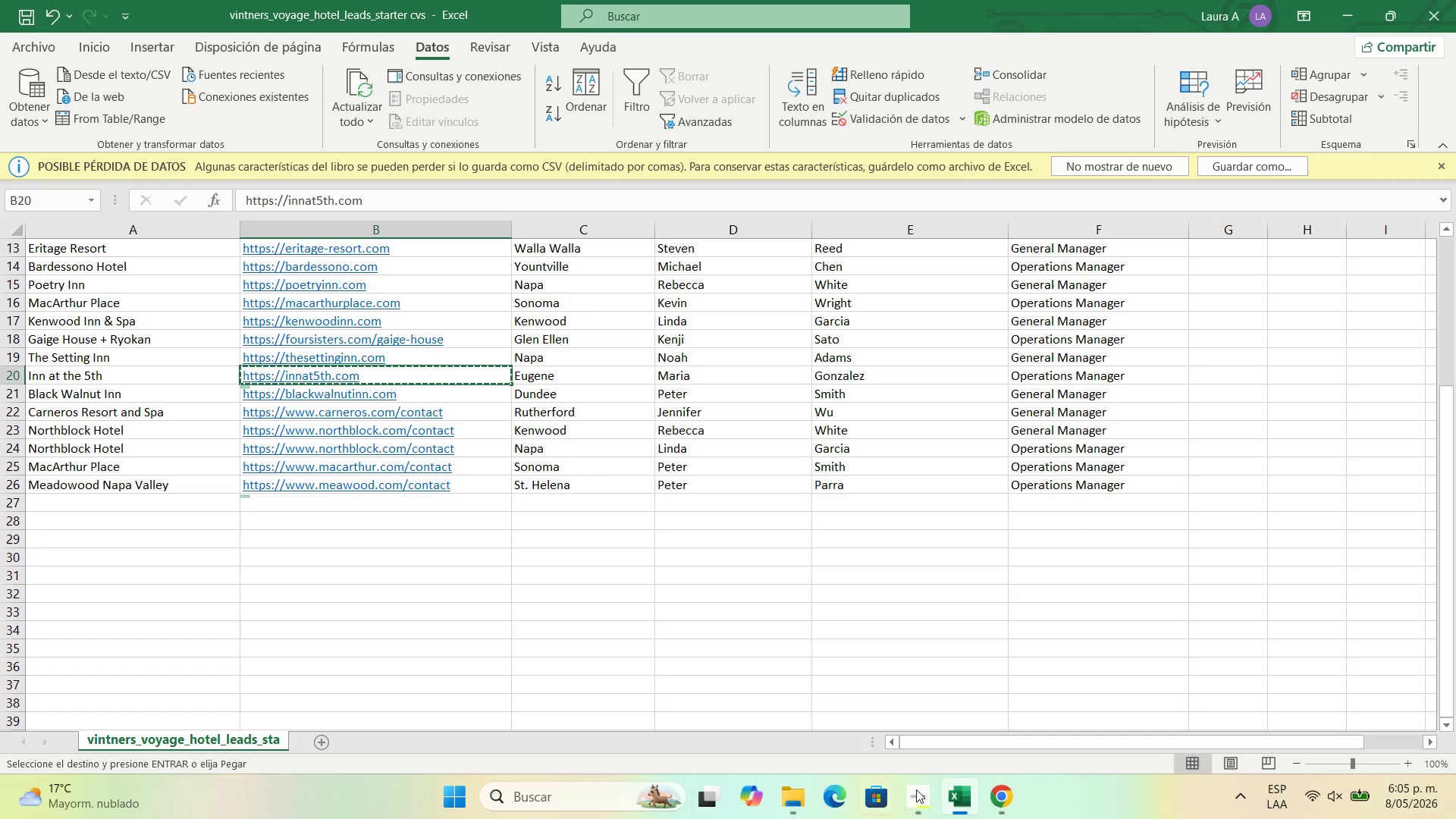 
left_click([985, 799])
 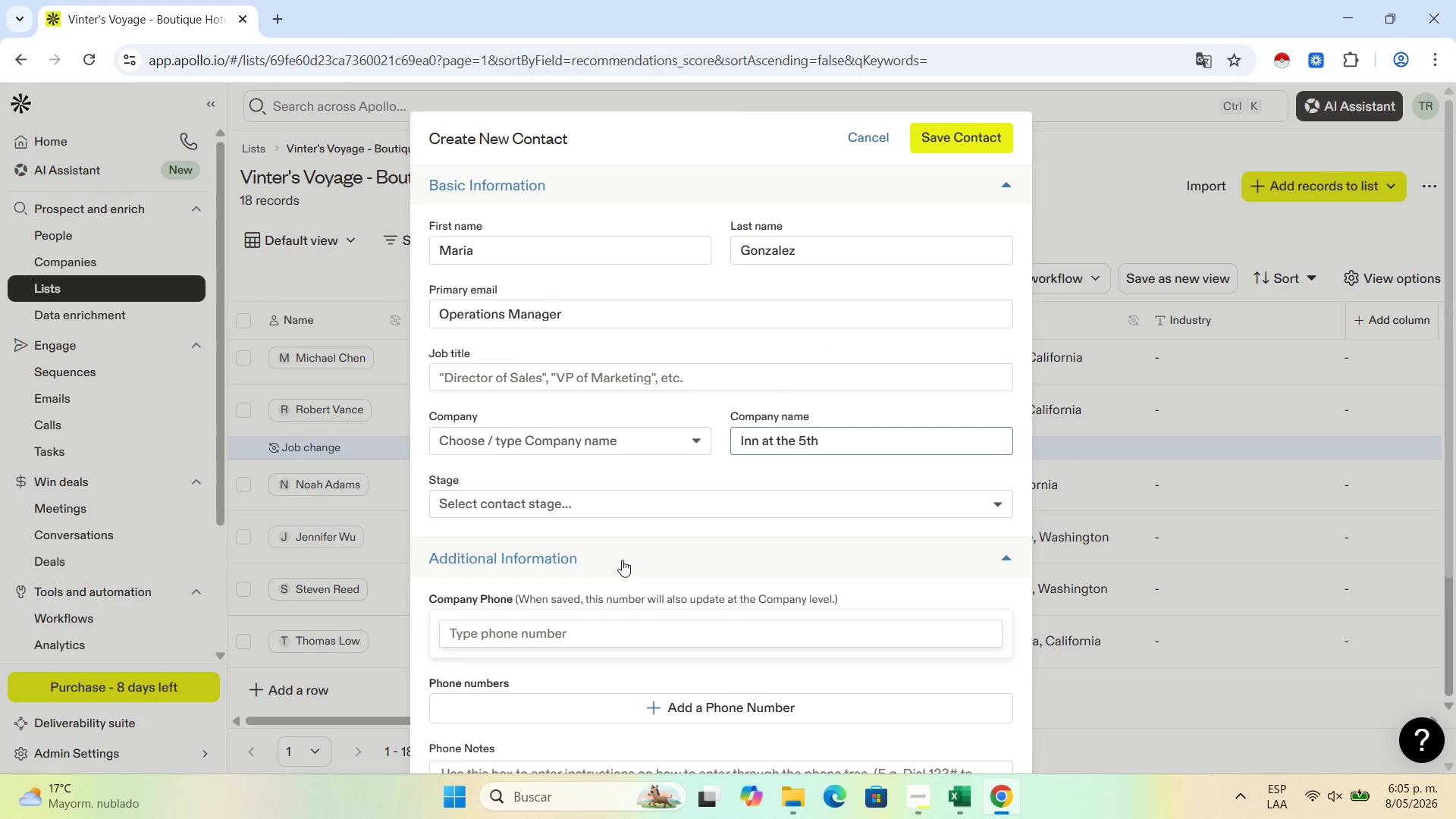 
scroll: coordinate [620, 560], scroll_direction: down, amount: 3.0
 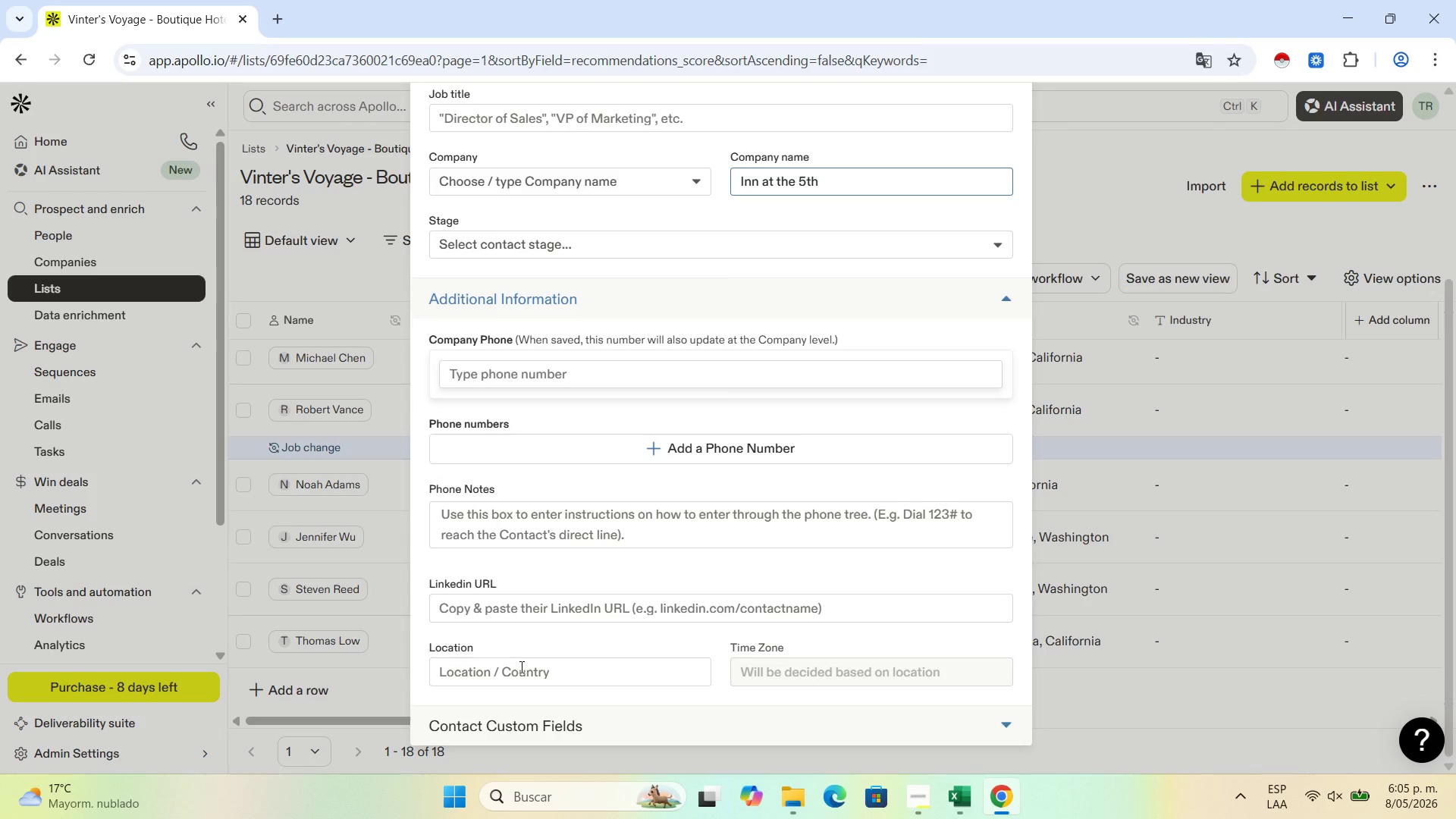 
left_click([520, 667])
 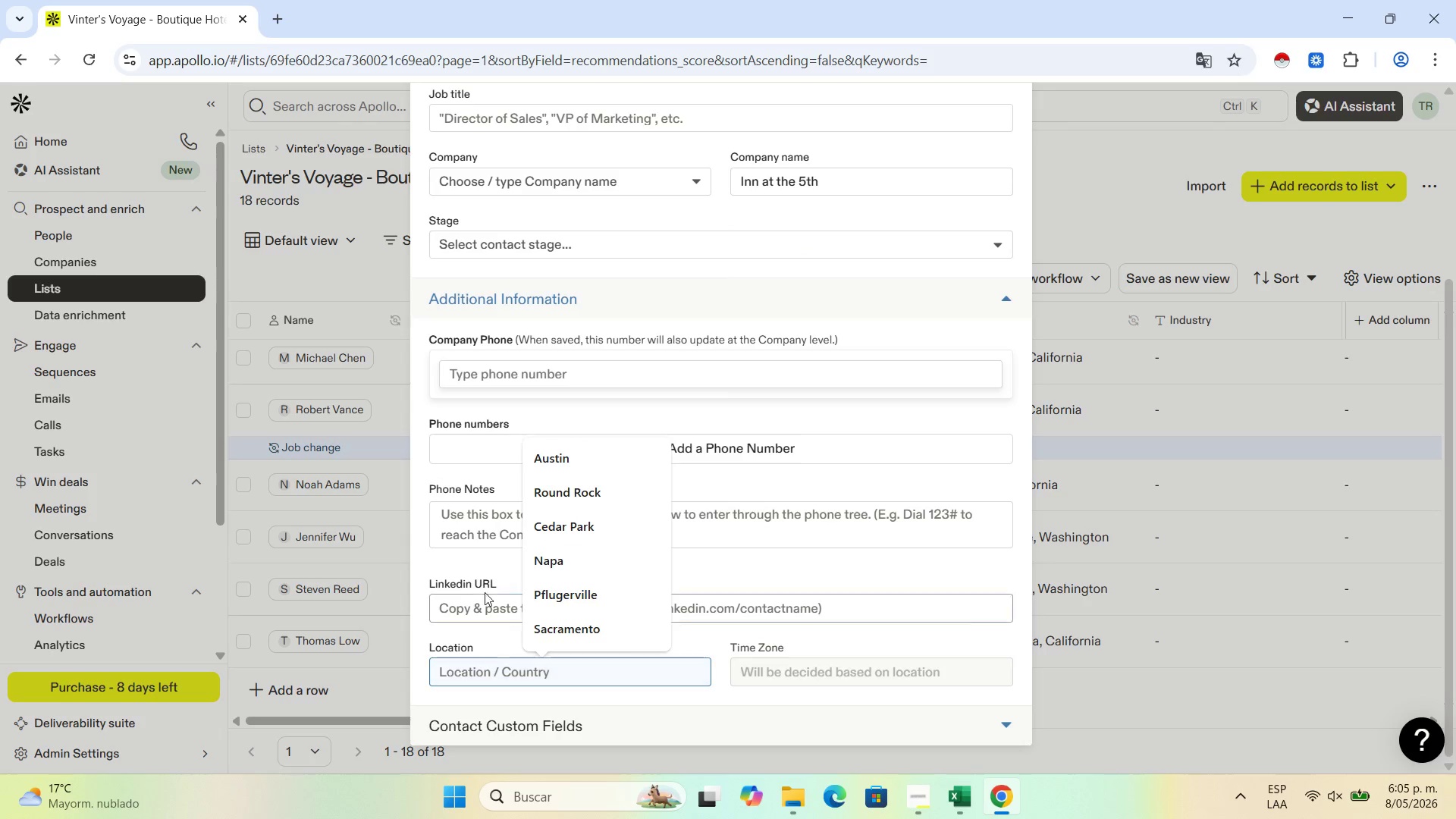 
left_click([477, 597])
 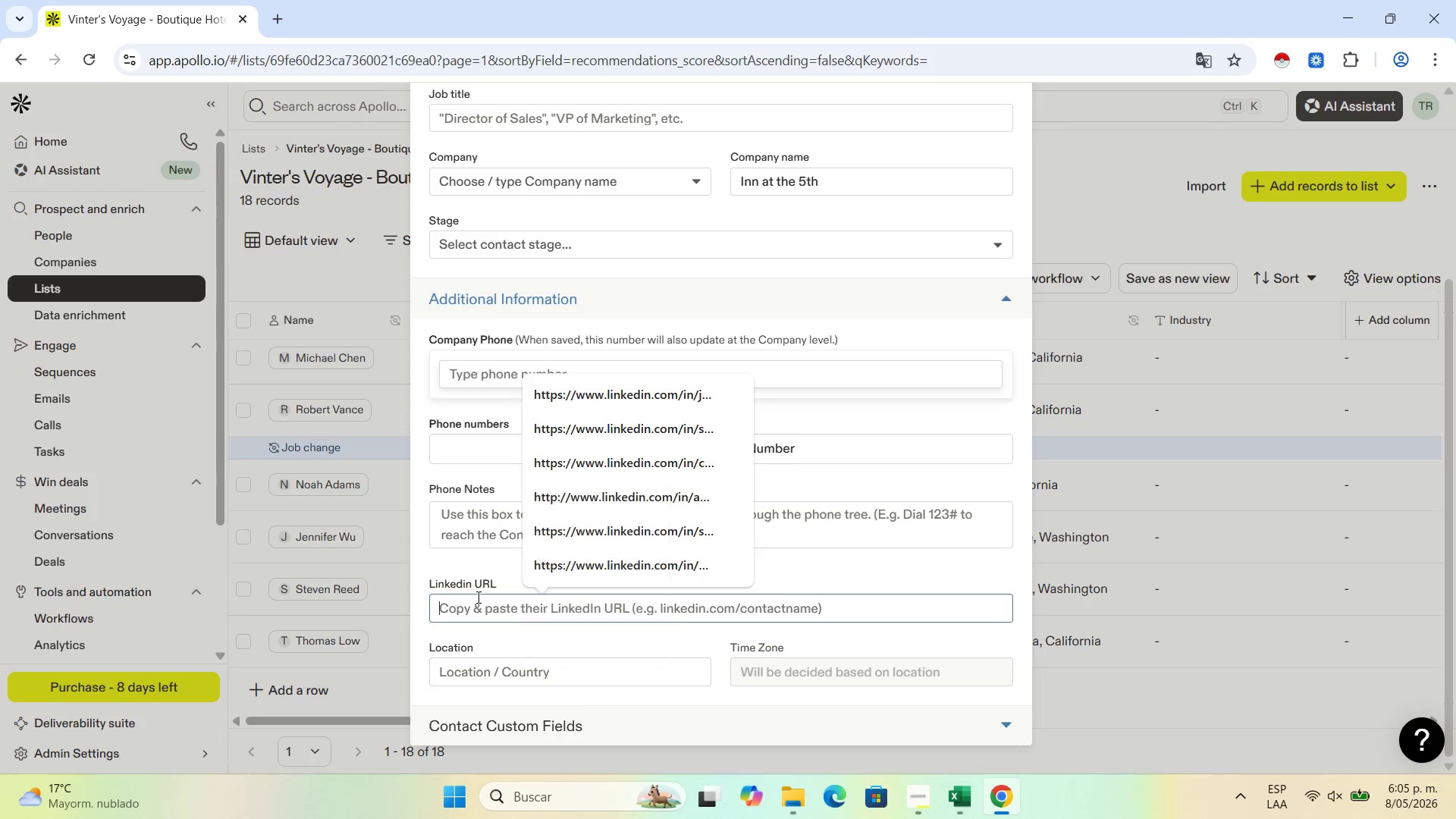 
key(Control+ControlLeft)
 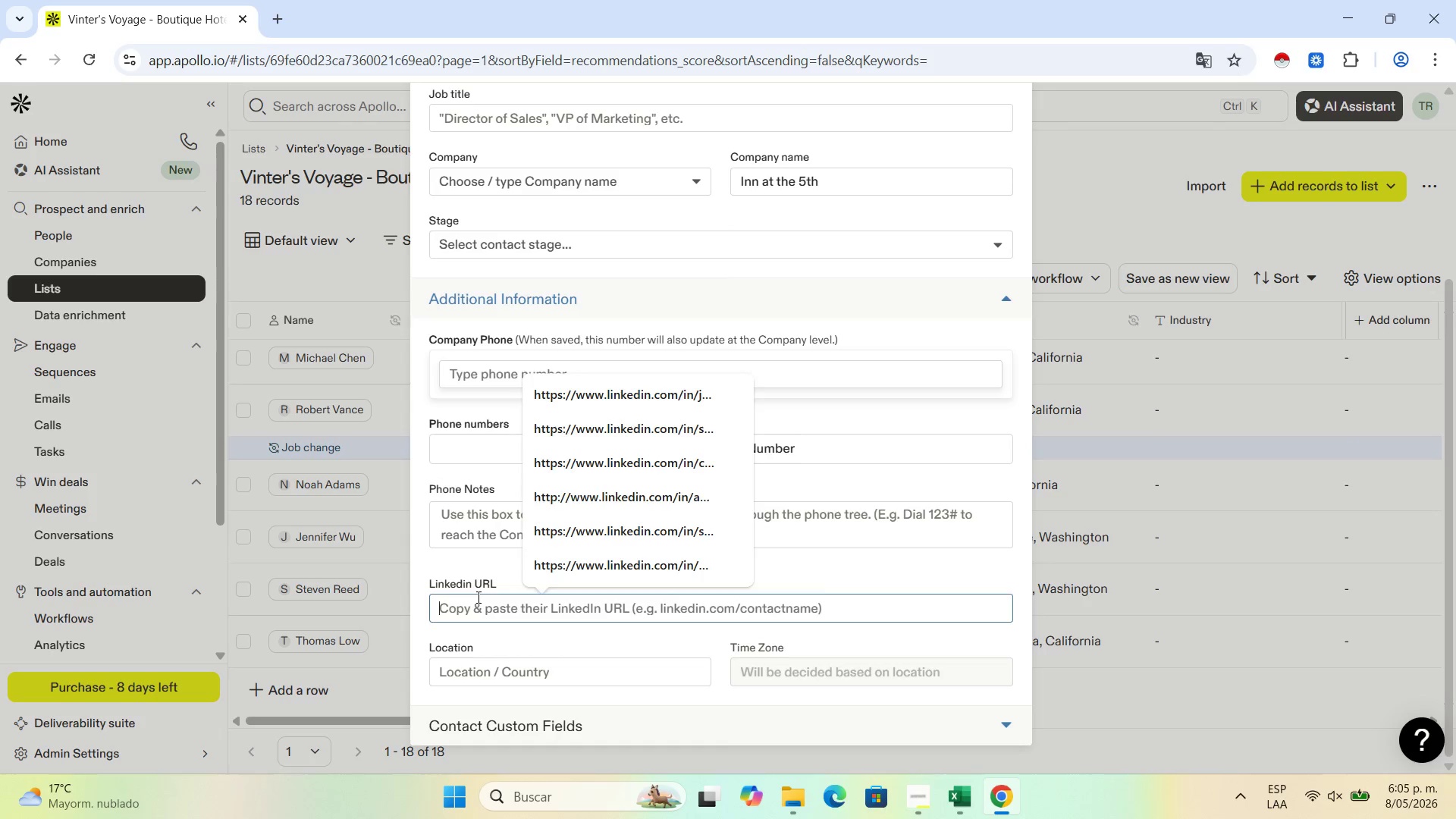 
key(Control+V)
 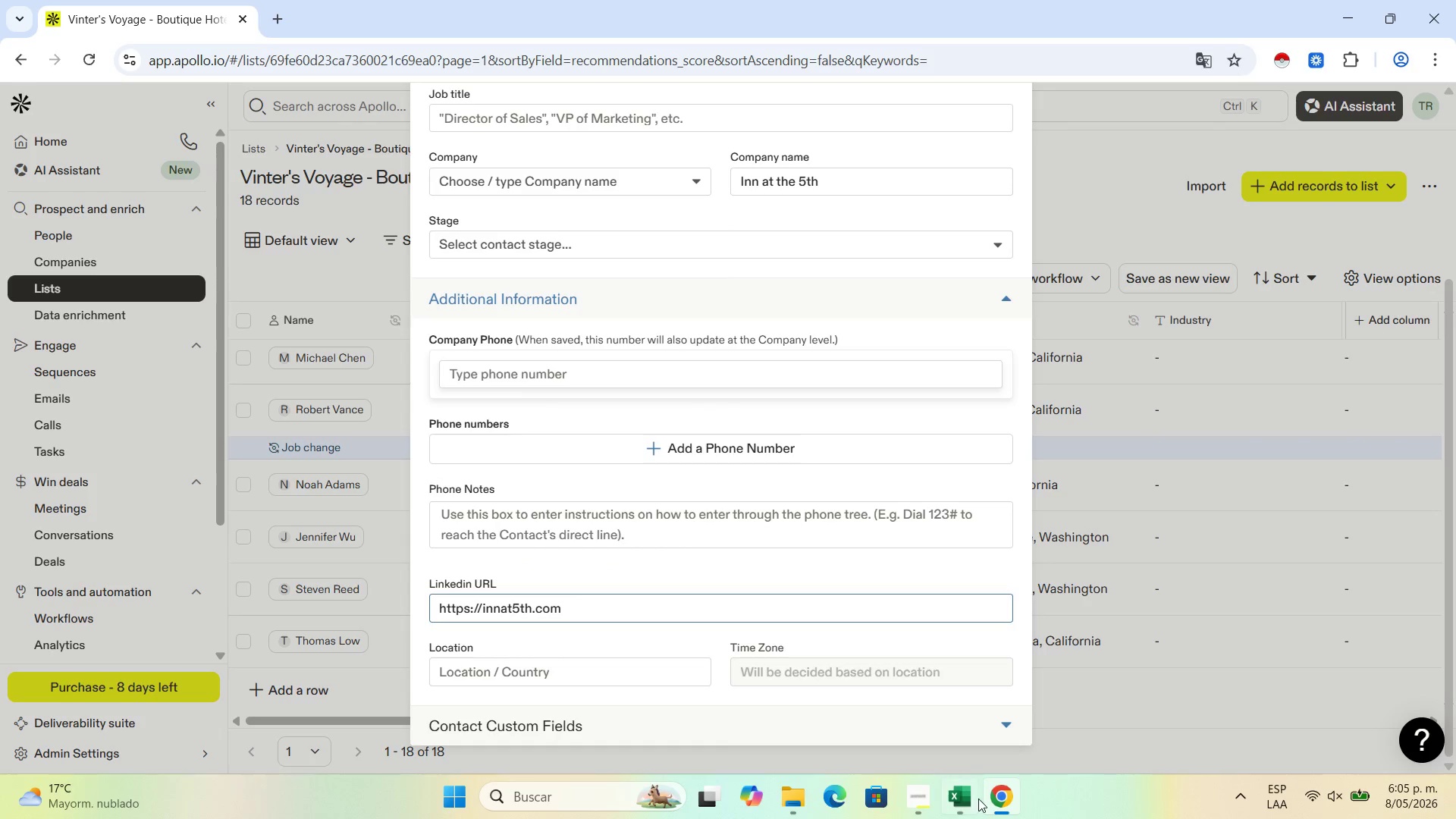 
left_click([960, 802])
 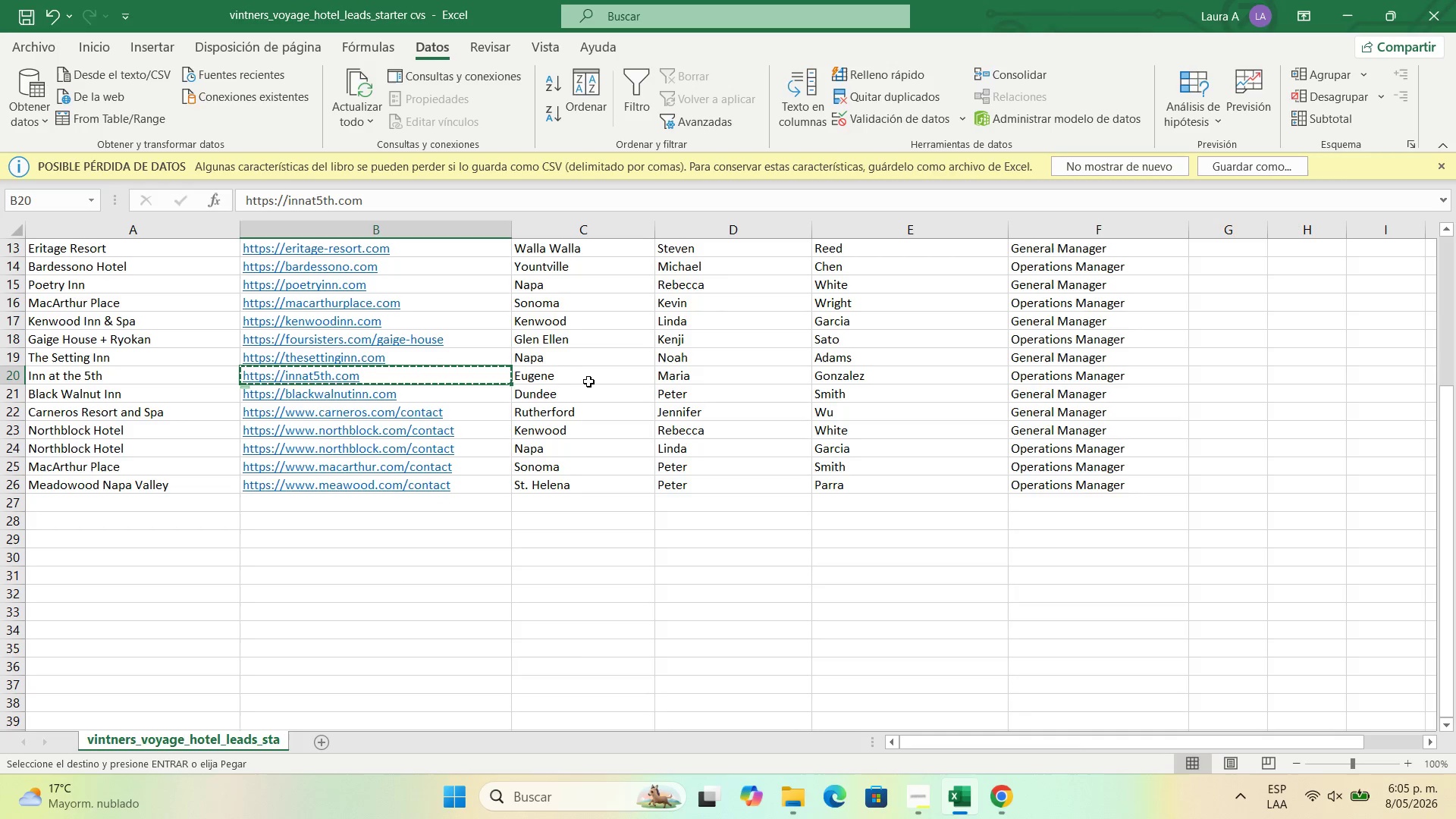 
left_click([589, 378])
 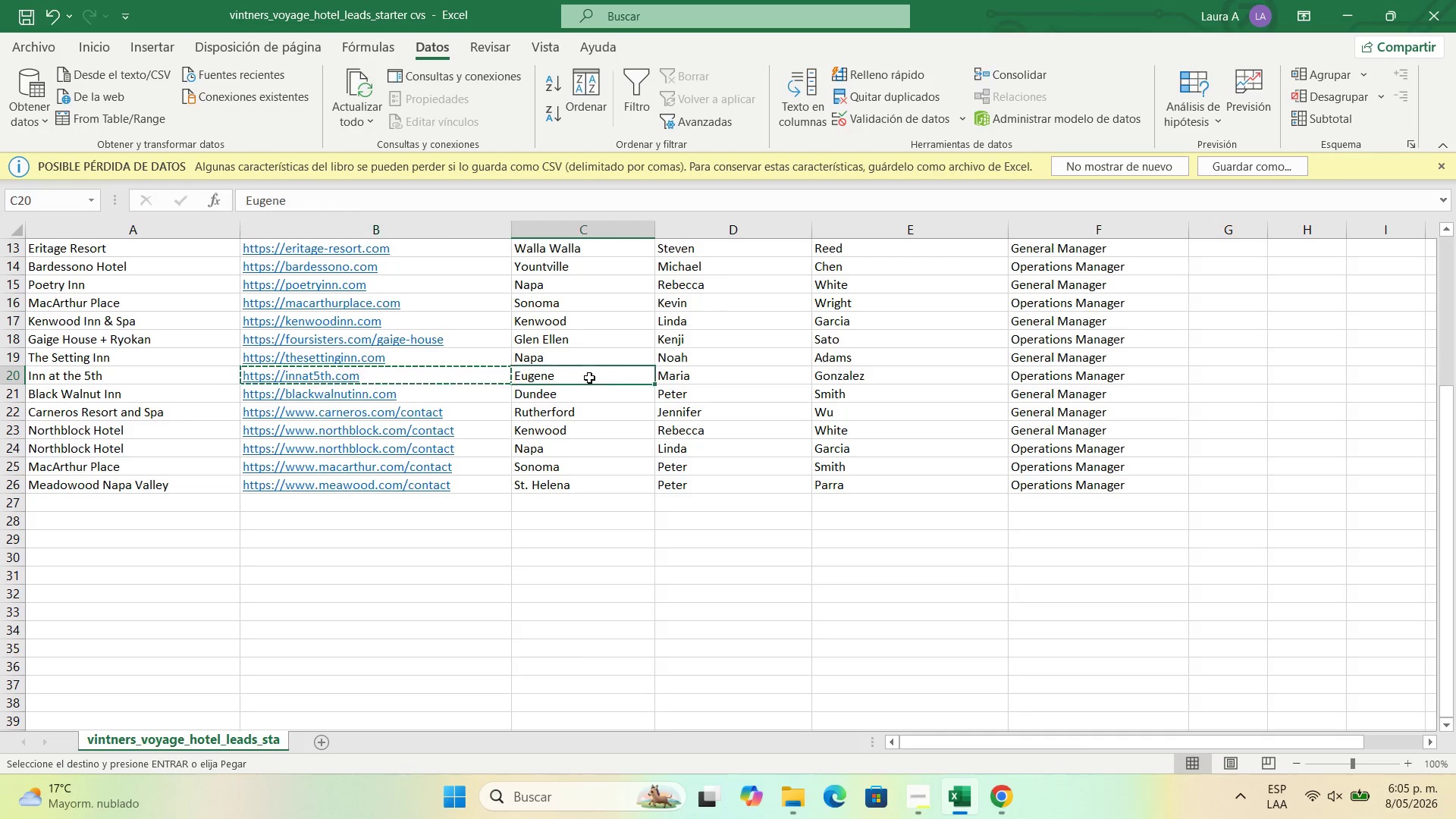 
key(Control+C)
 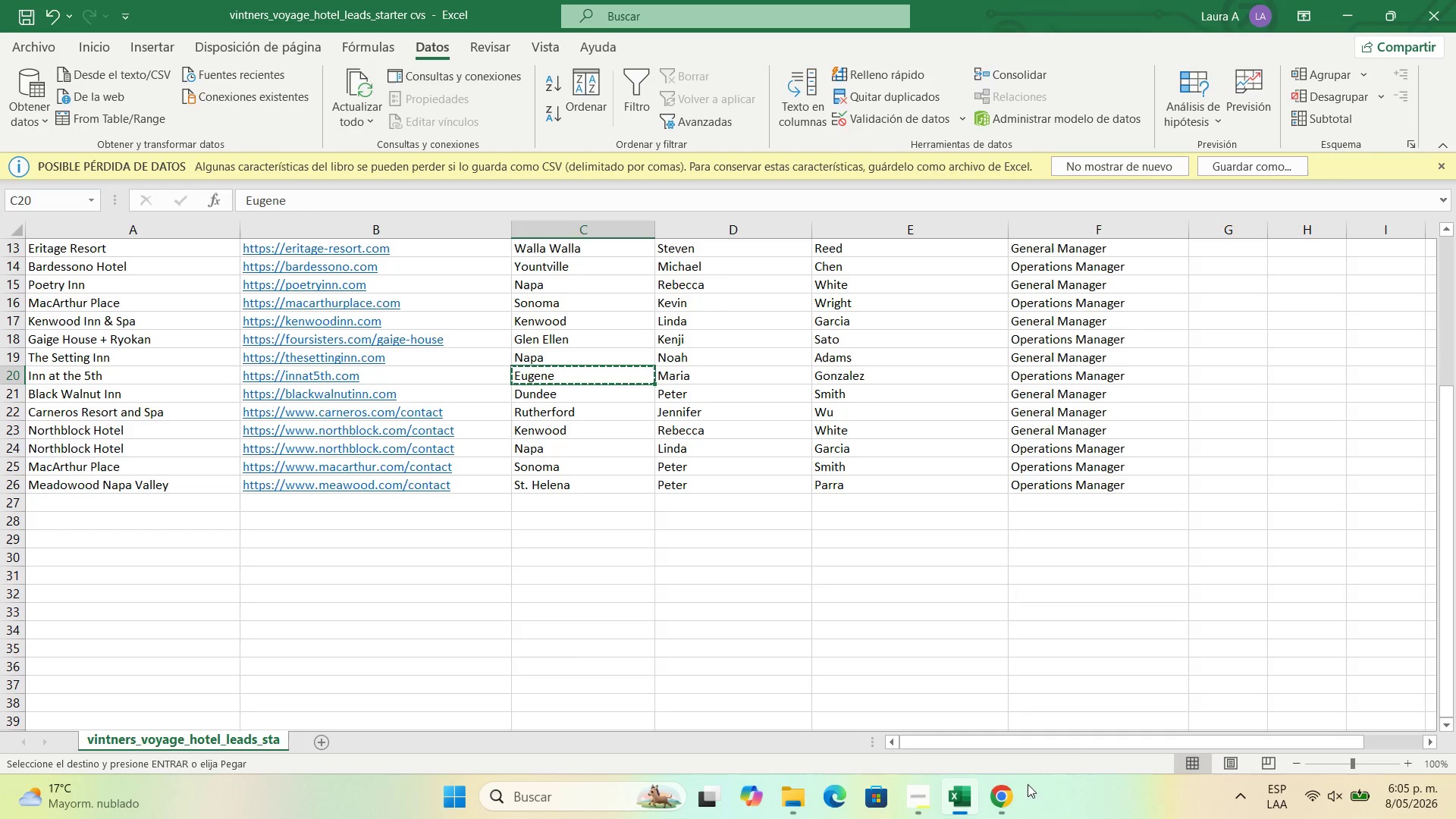 
left_click([998, 806])
 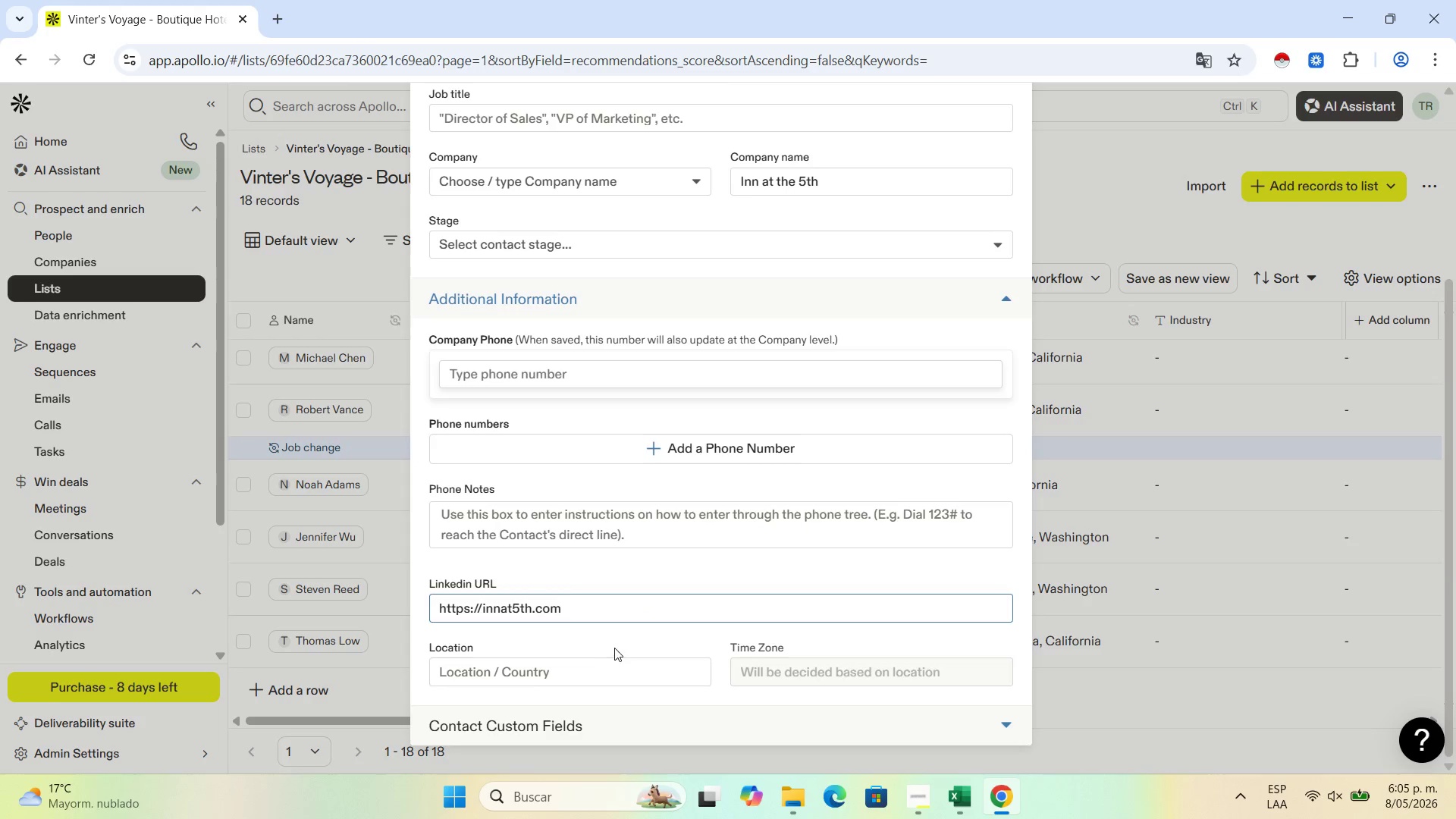 
left_click([639, 672])
 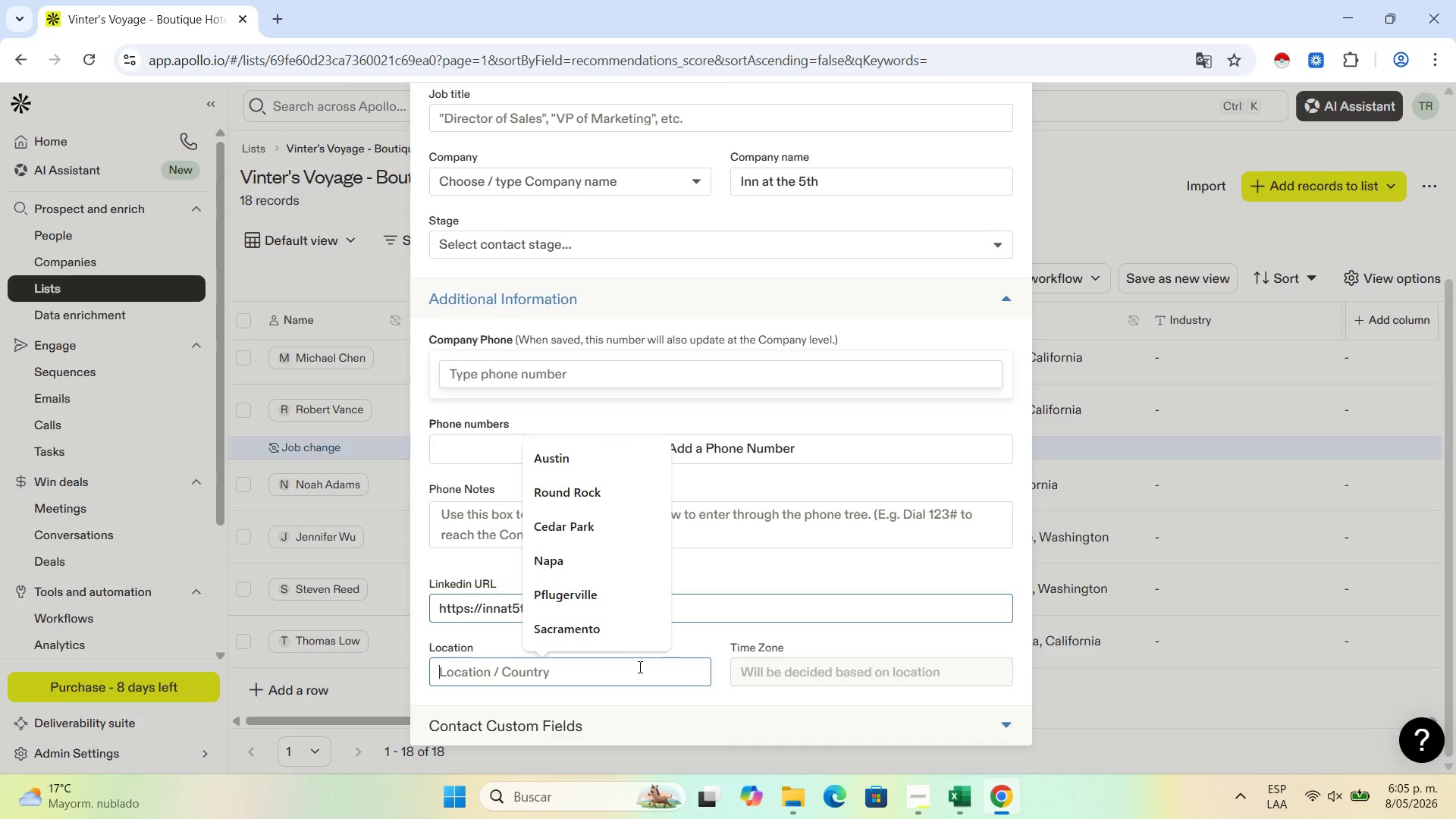 
key(Control+V)
 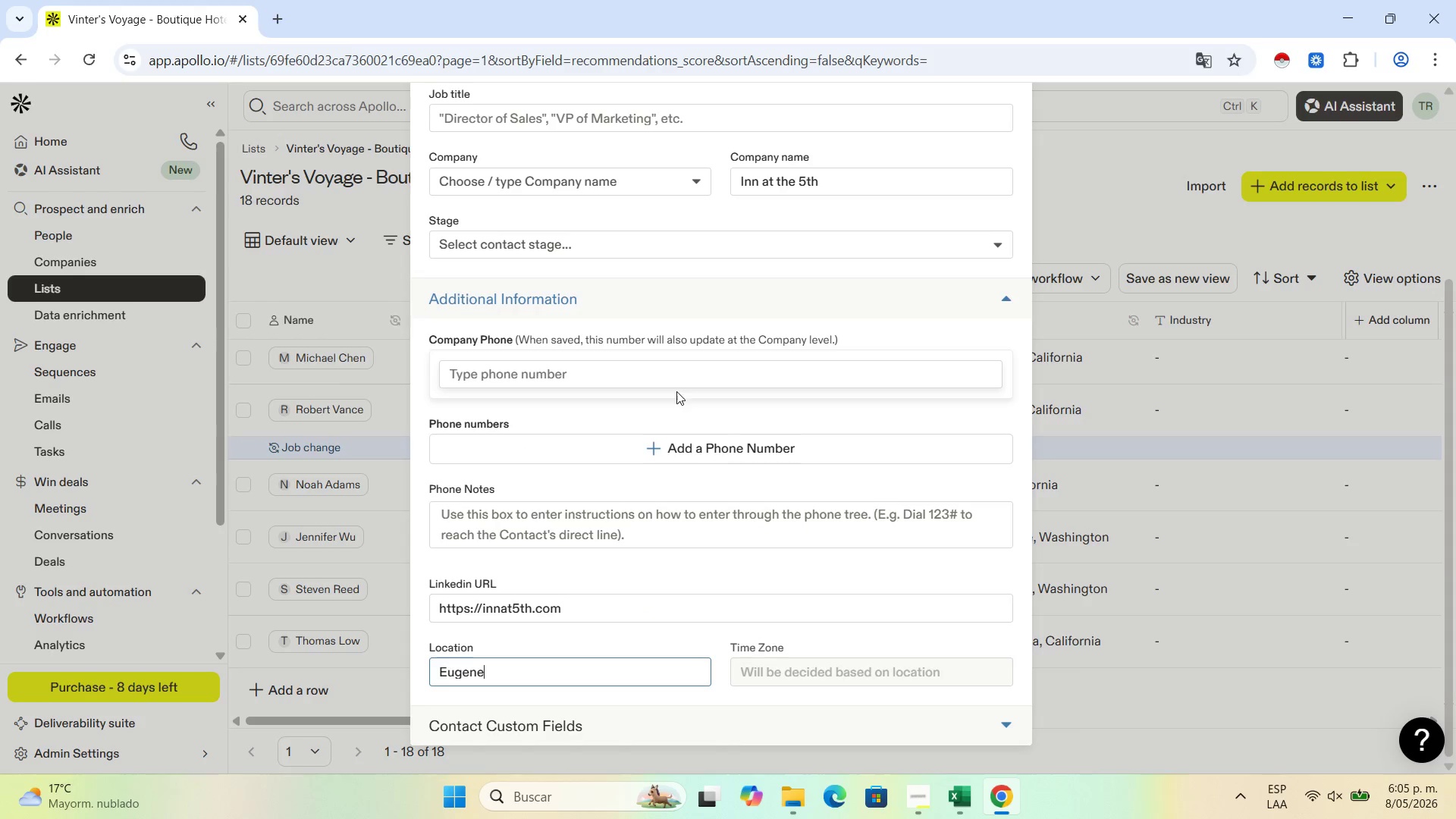 
scroll: coordinate [676, 391], scroll_direction: up, amount: 5.0
 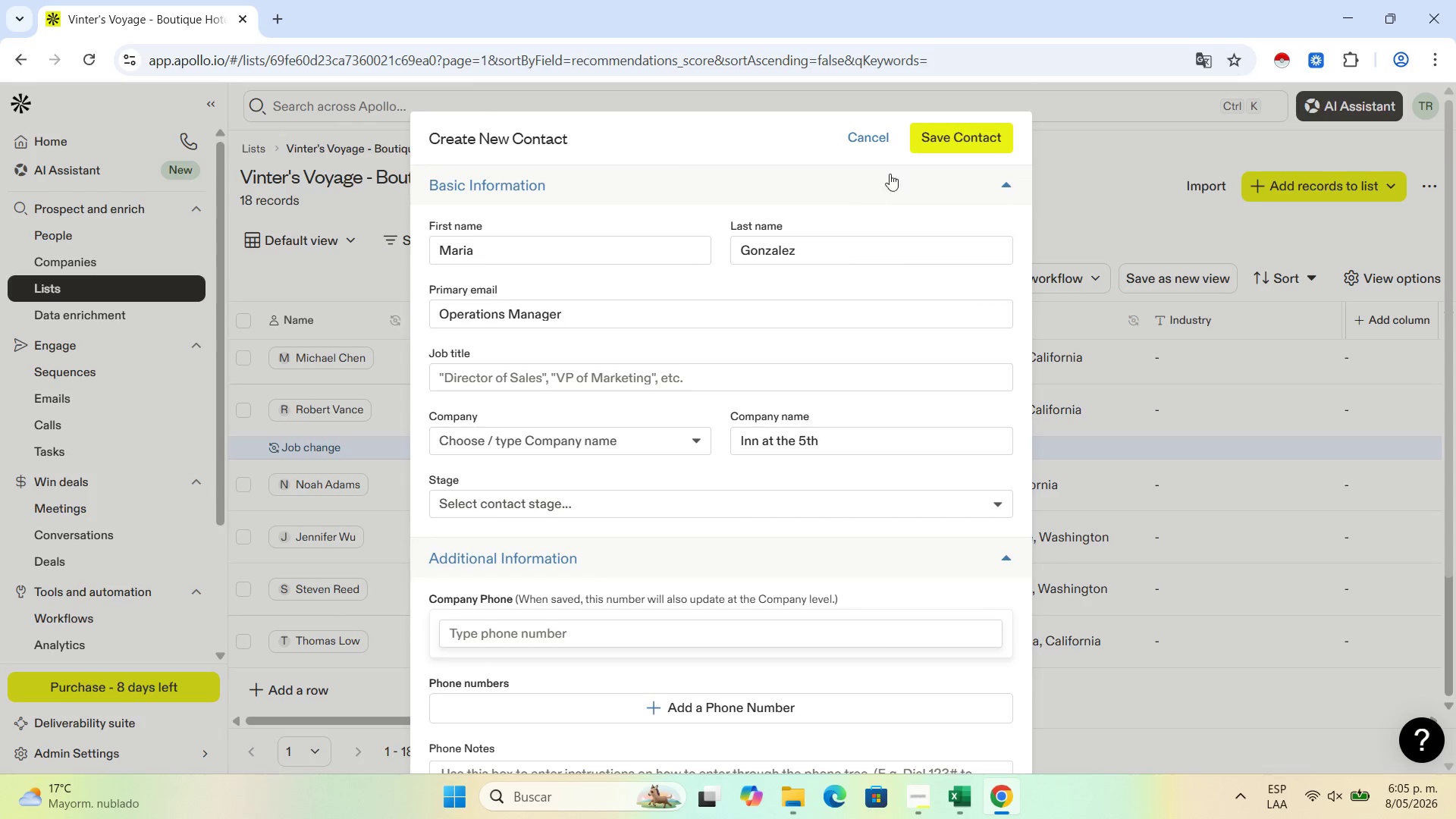 
left_click([982, 140])
 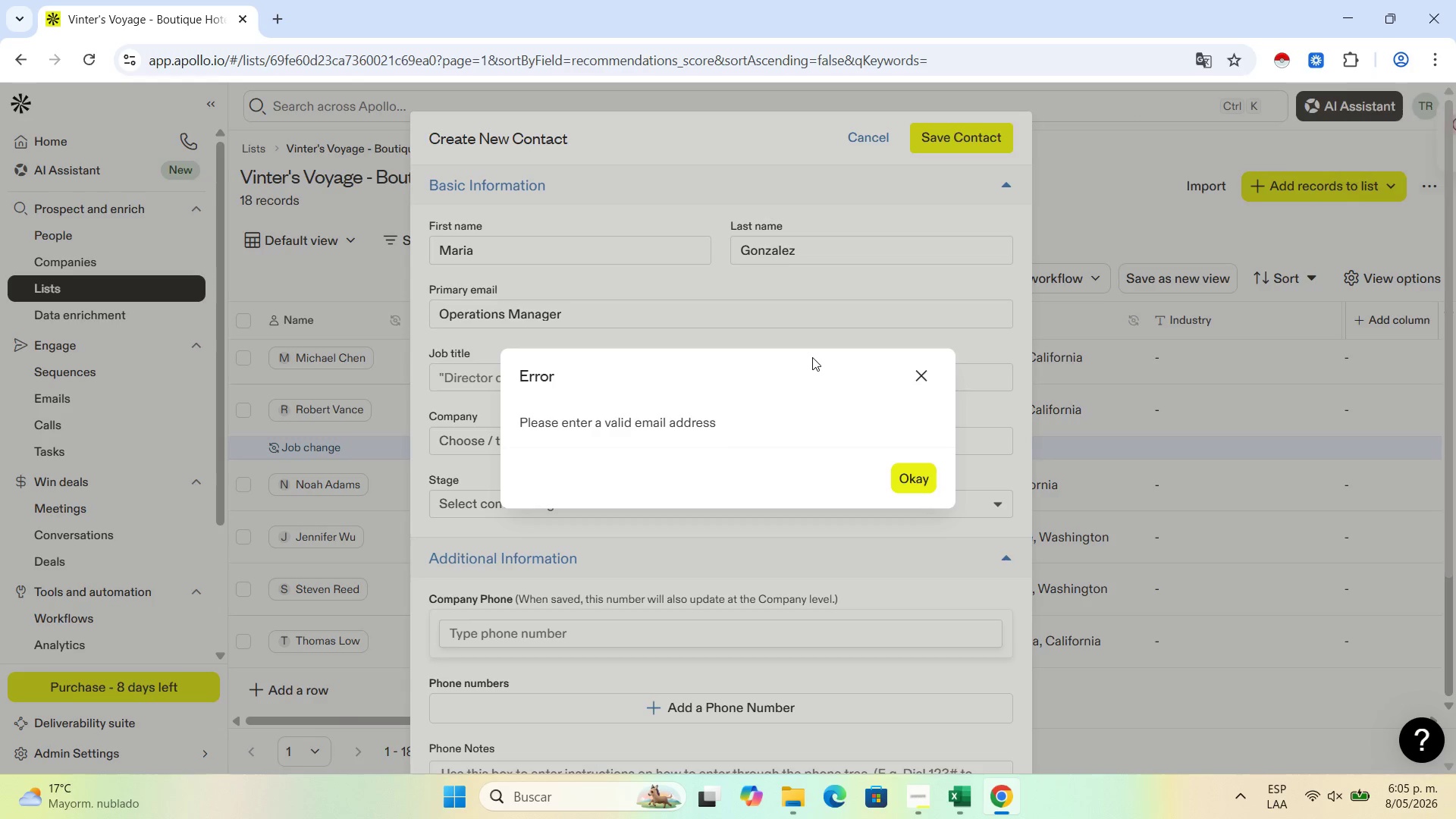 
scroll: coordinate [993, 143], scroll_direction: up, amount: 1.0
 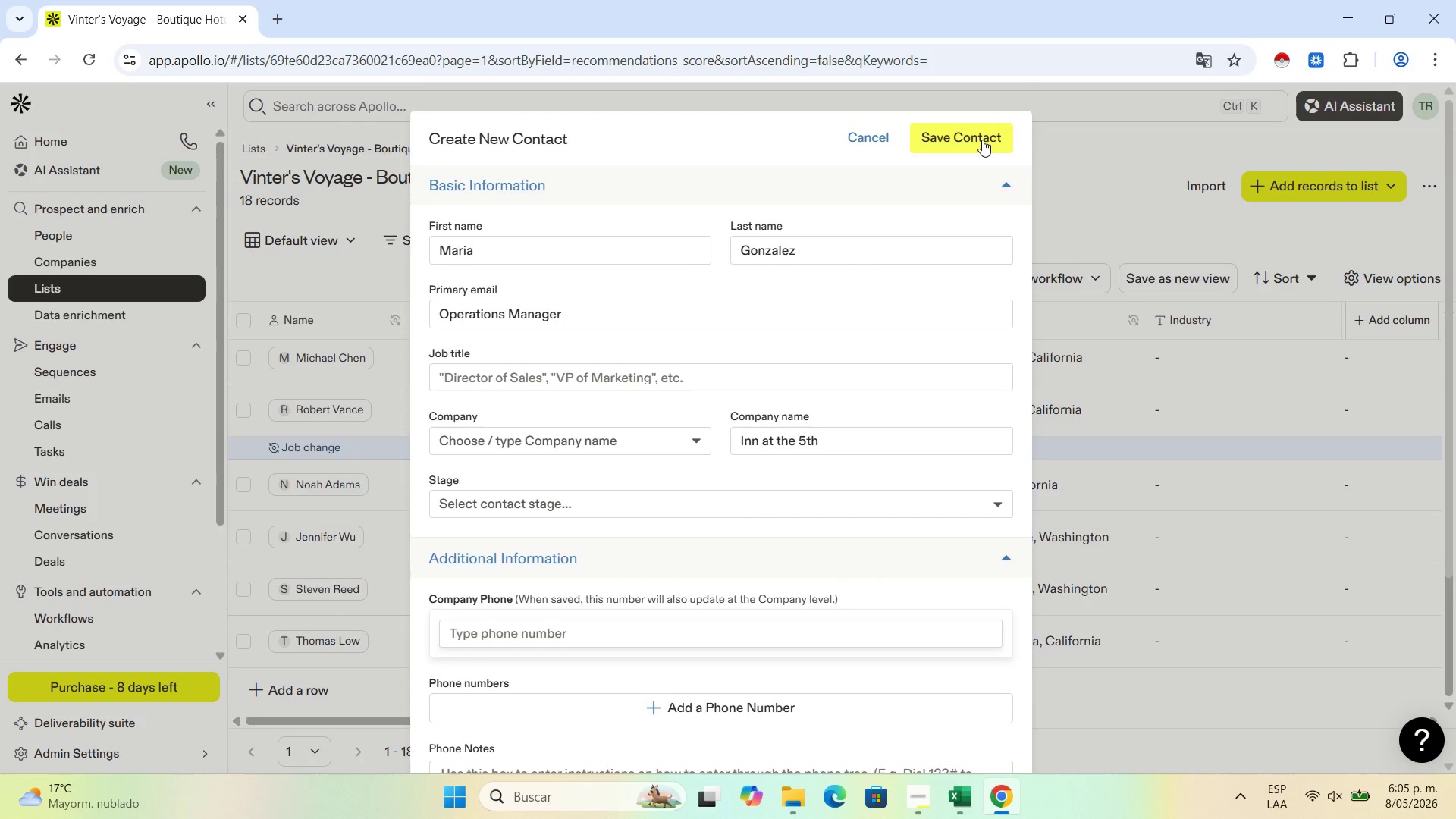 
wait(7.13)
 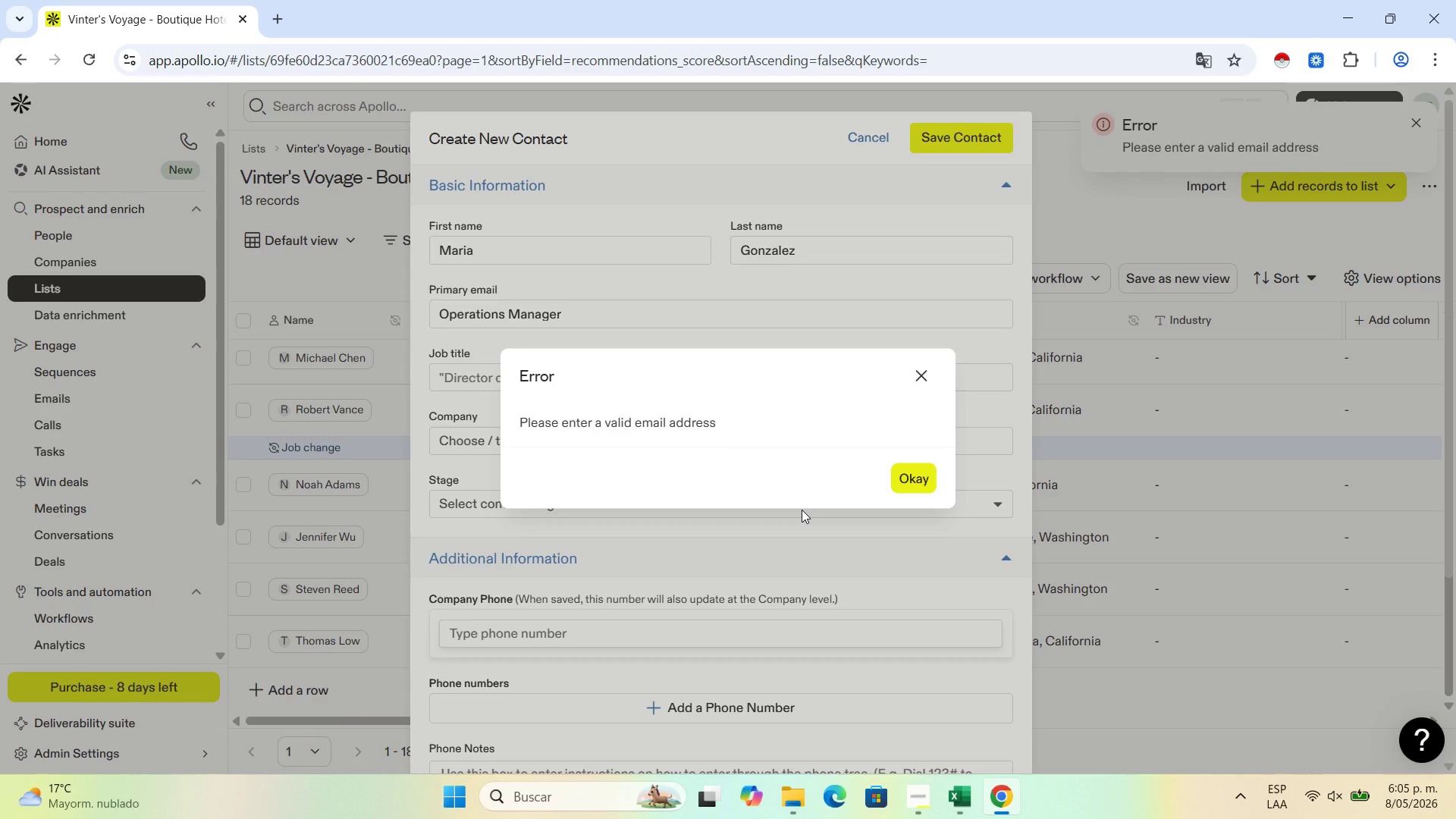 
left_click([916, 369])
 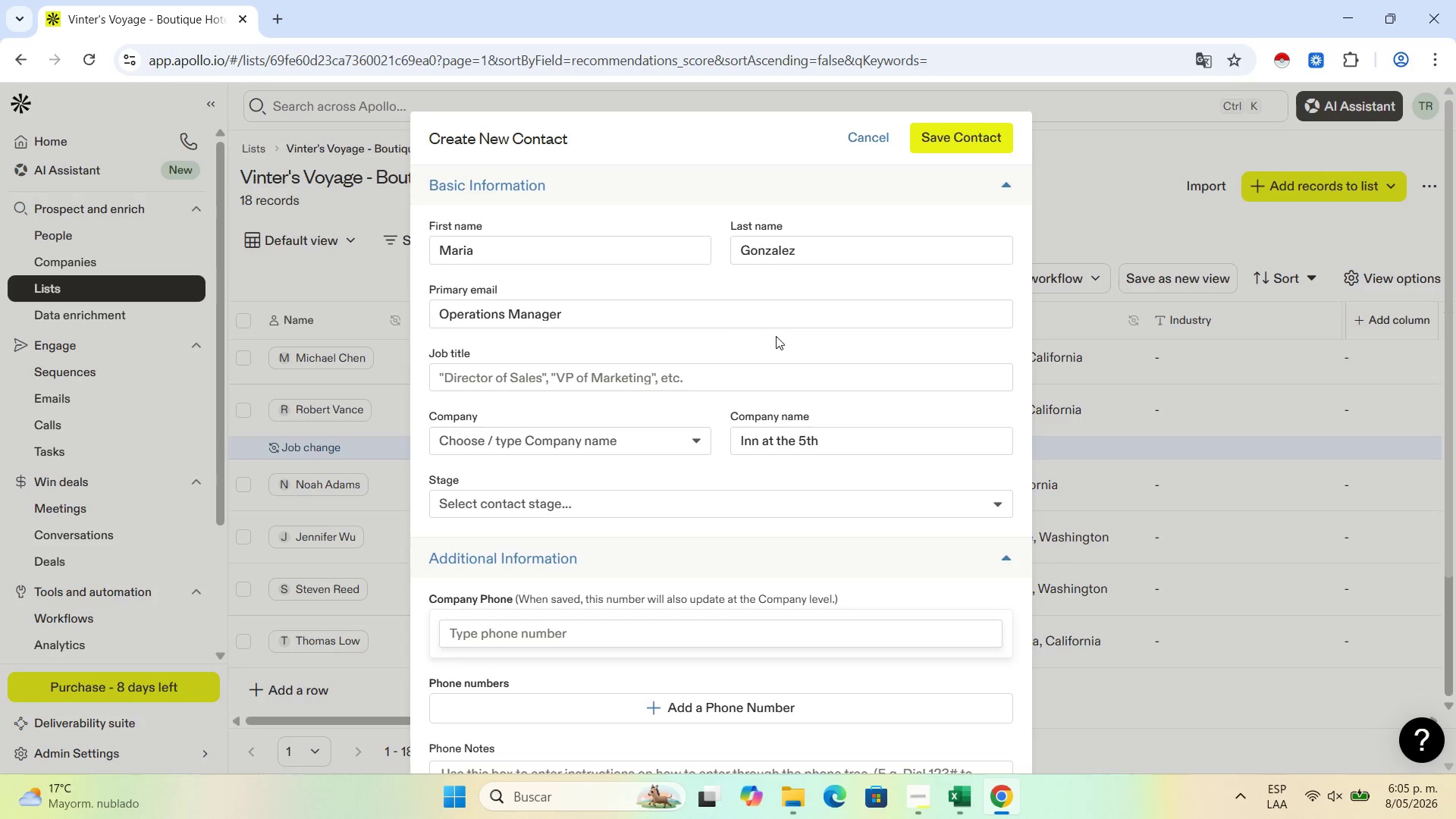 
left_click_drag(start_coordinate=[666, 318], to_coordinate=[366, 260])
 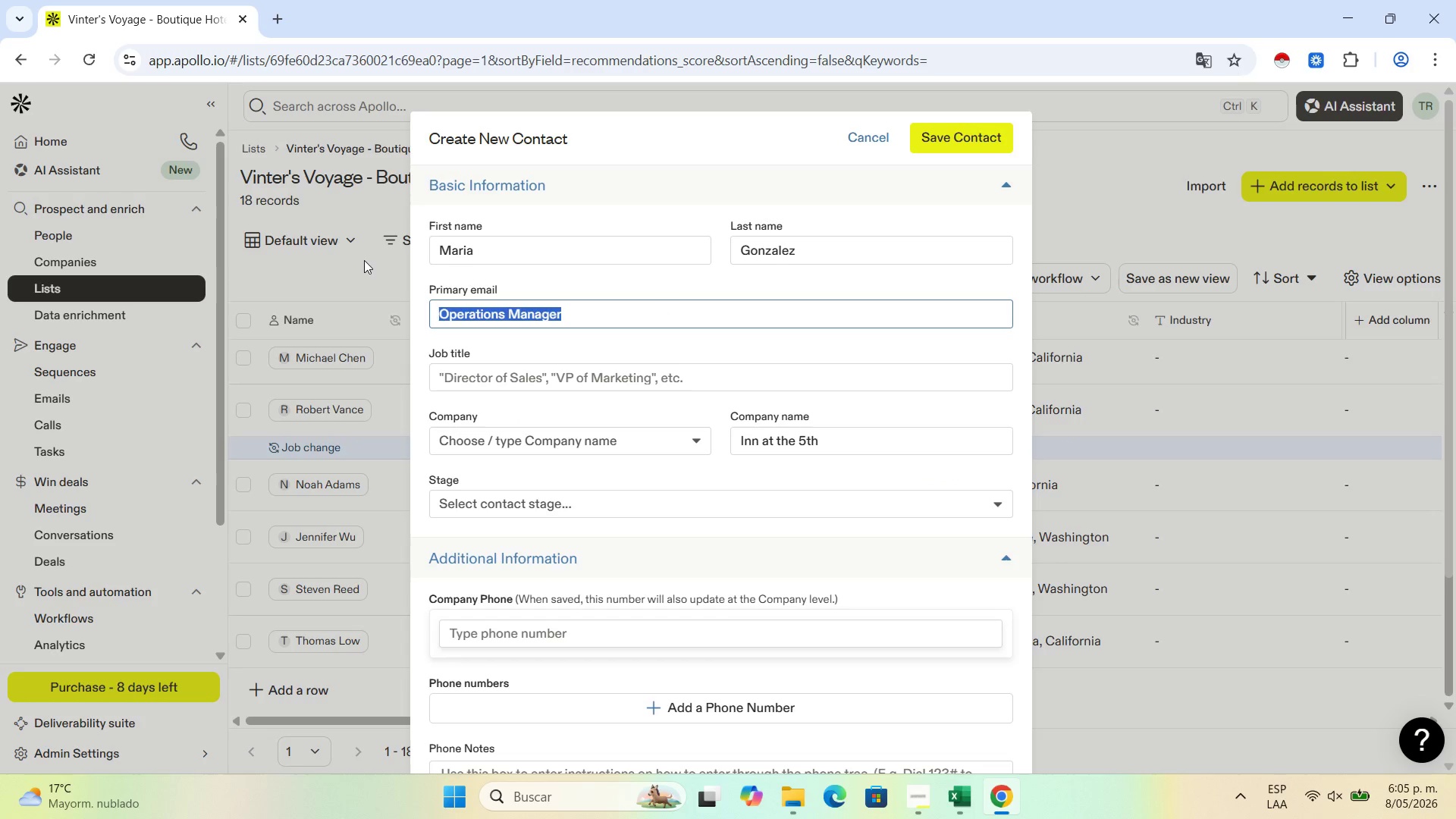 
key(Control+X)
 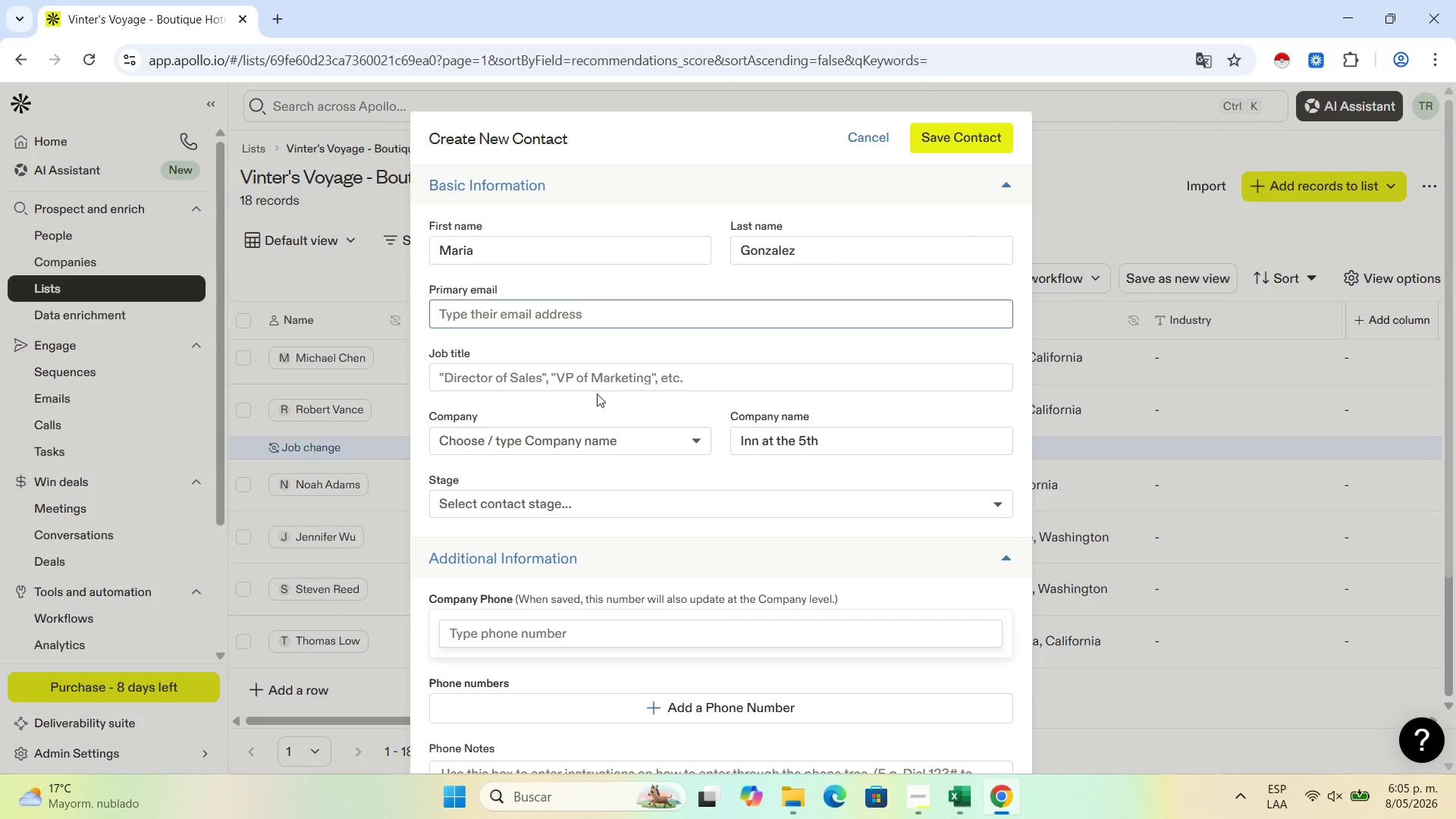 
double_click([604, 384])
 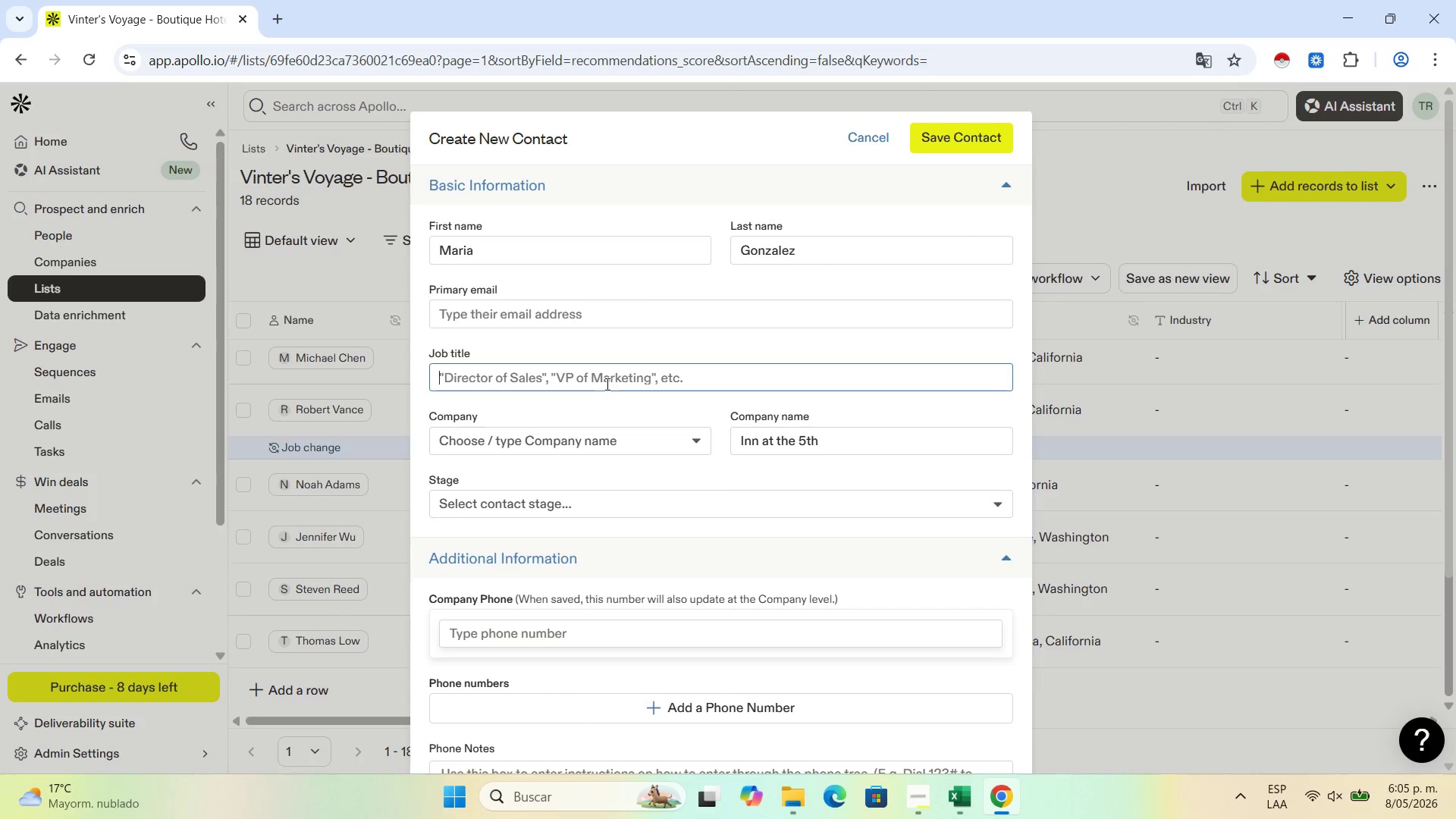 
key(Control+V)
 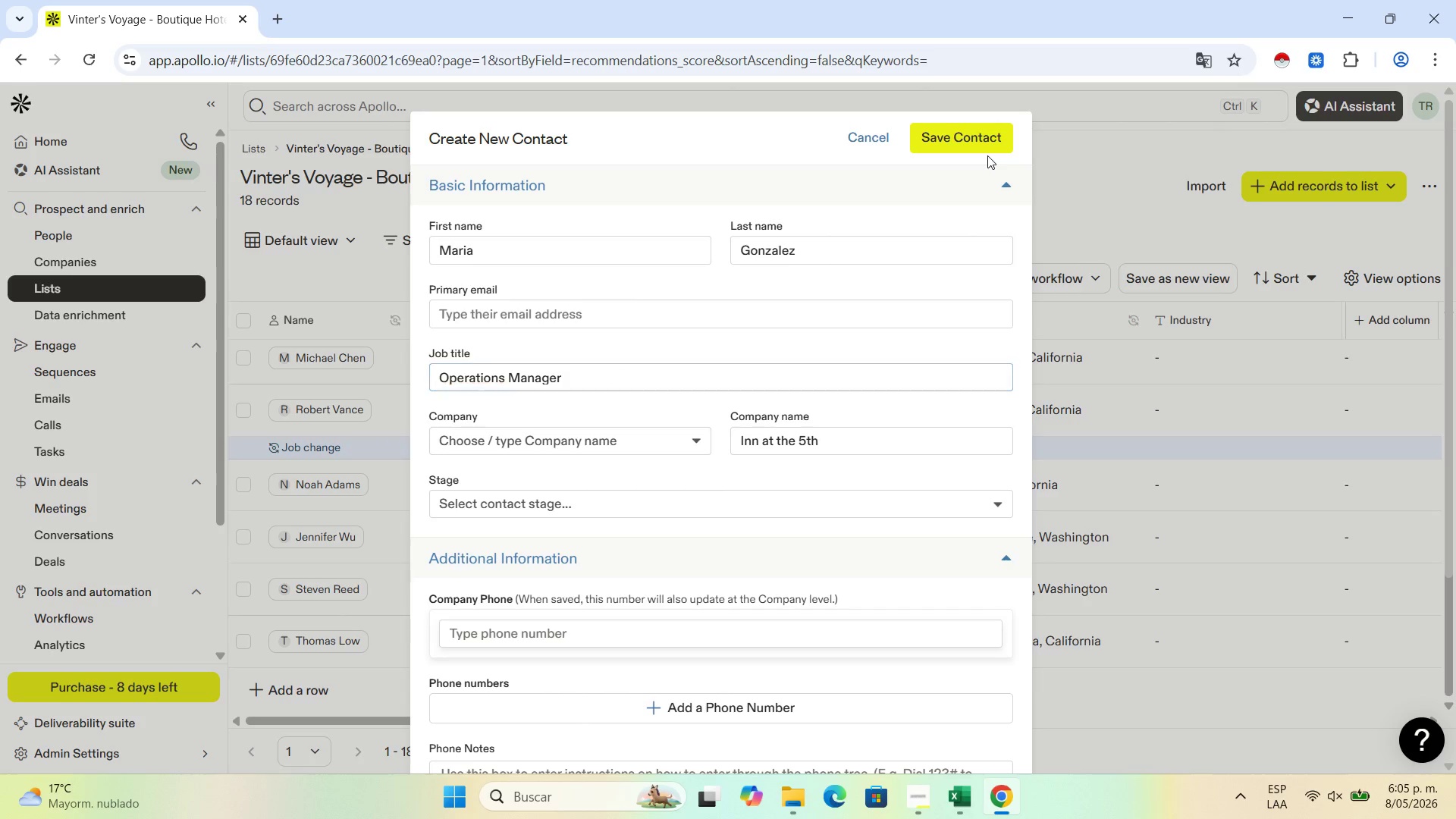 
double_click([983, 147])
 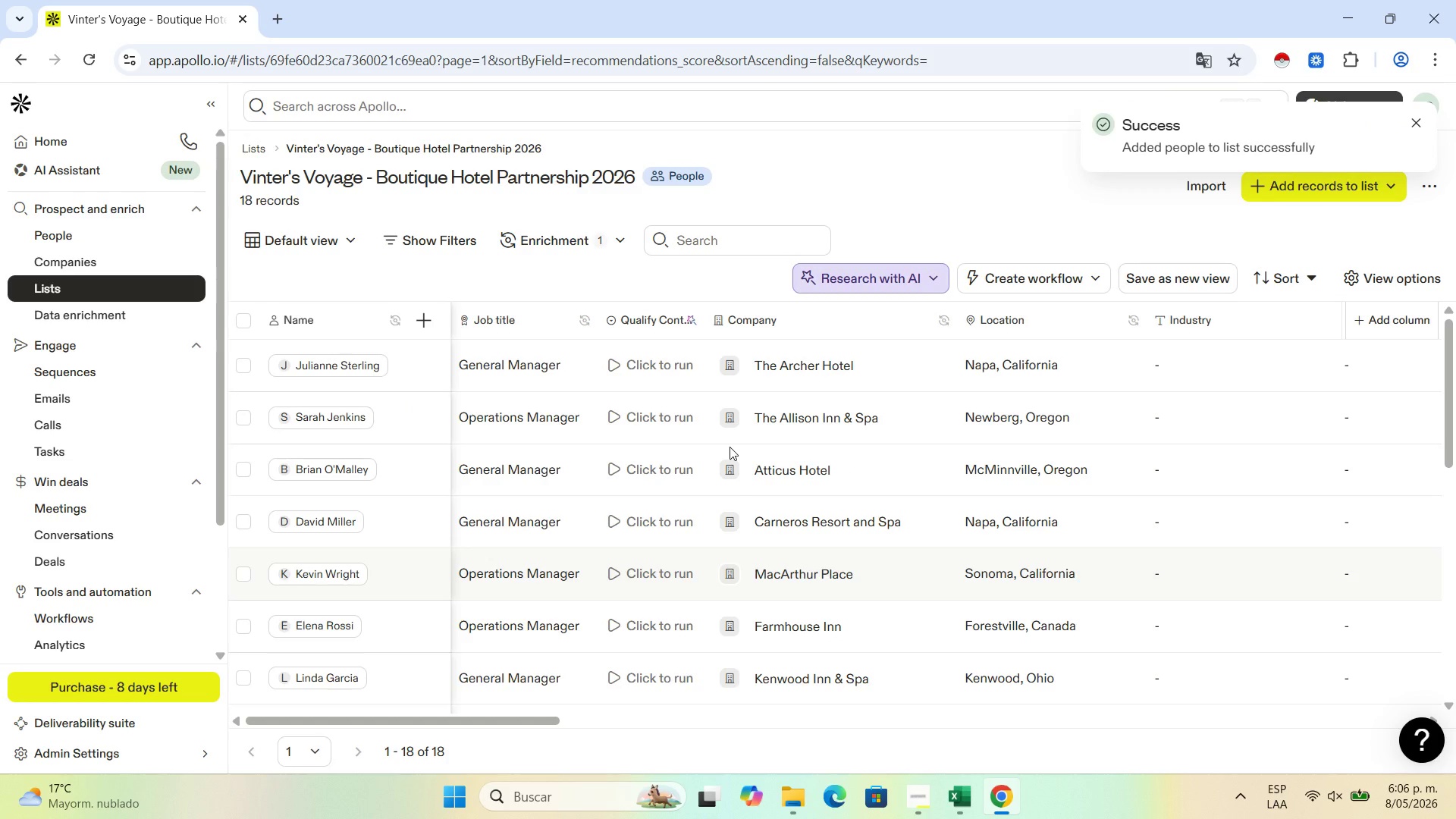 
wait(11.16)
 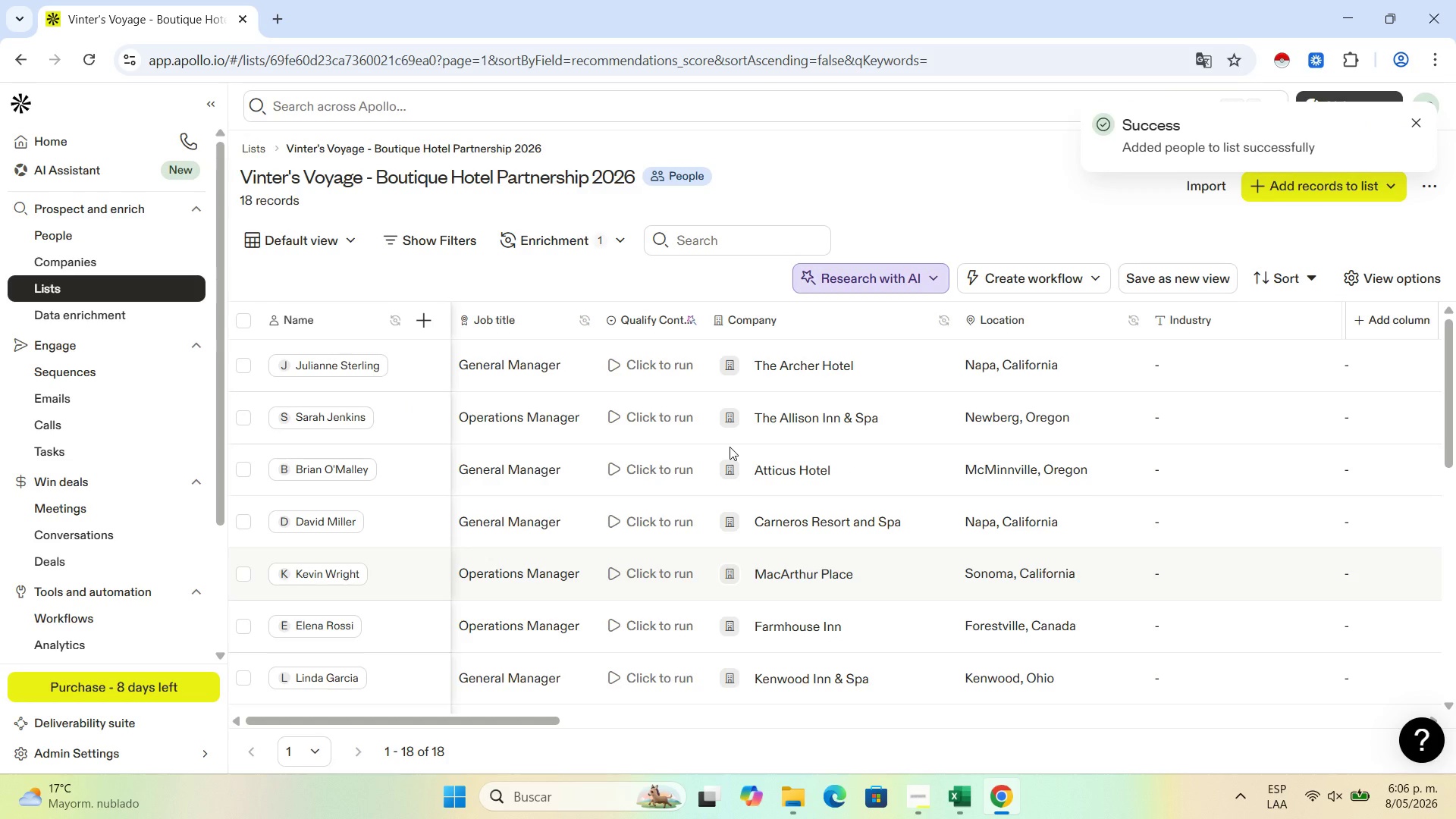 
scroll: coordinate [351, 627], scroll_direction: down, amount: 8.0
 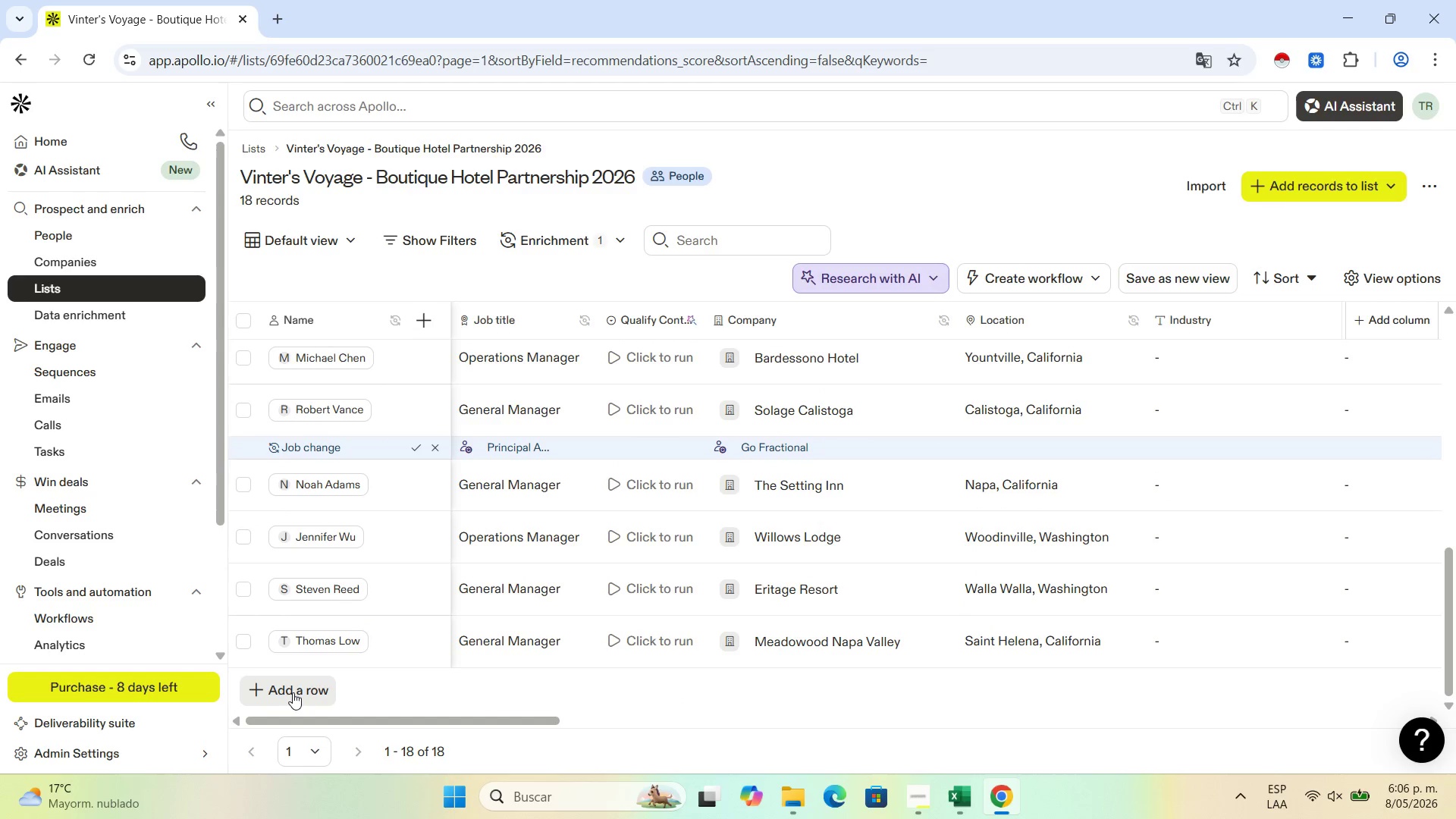 
left_click([293, 692])
 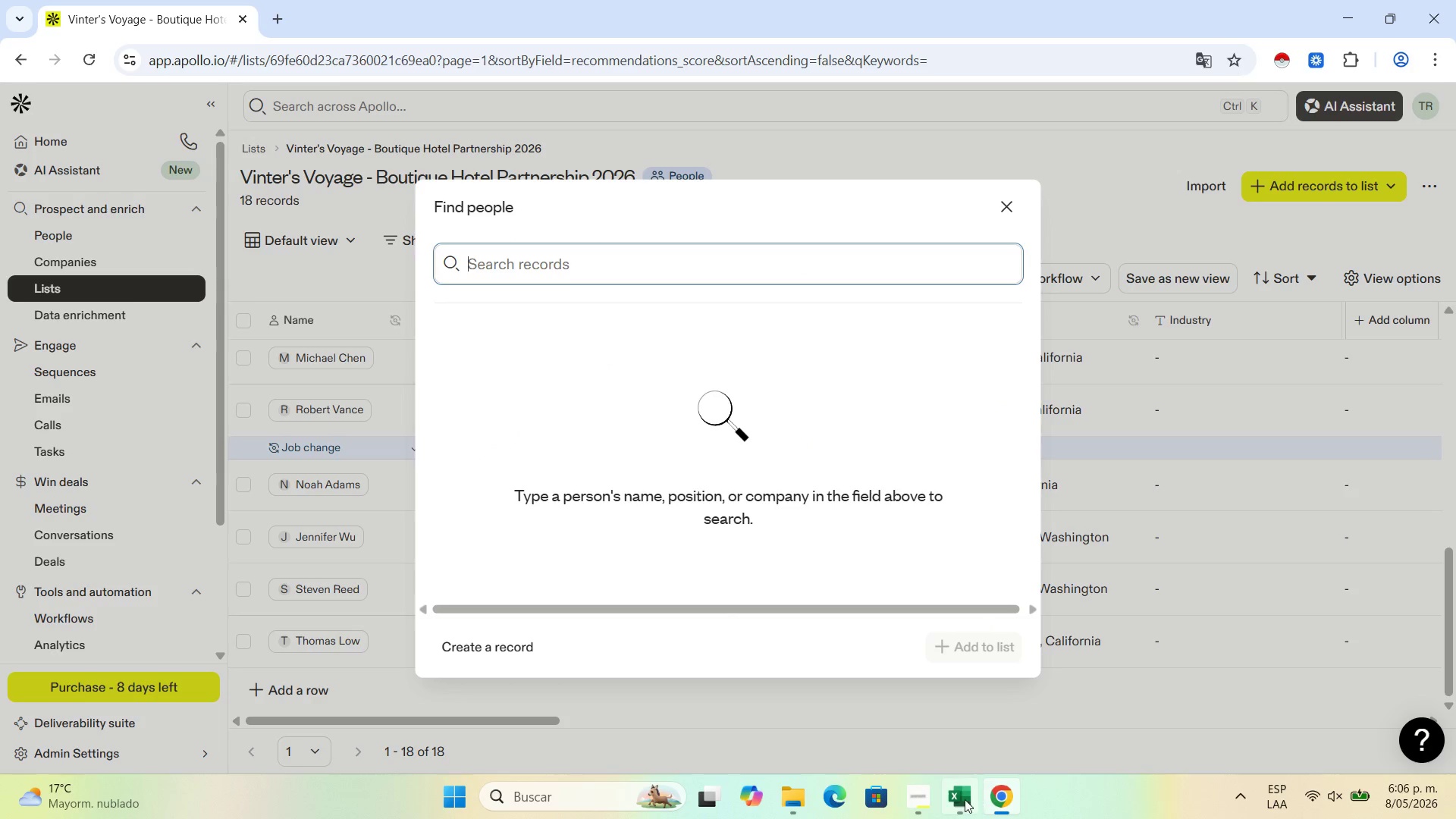 
left_click([968, 799])
 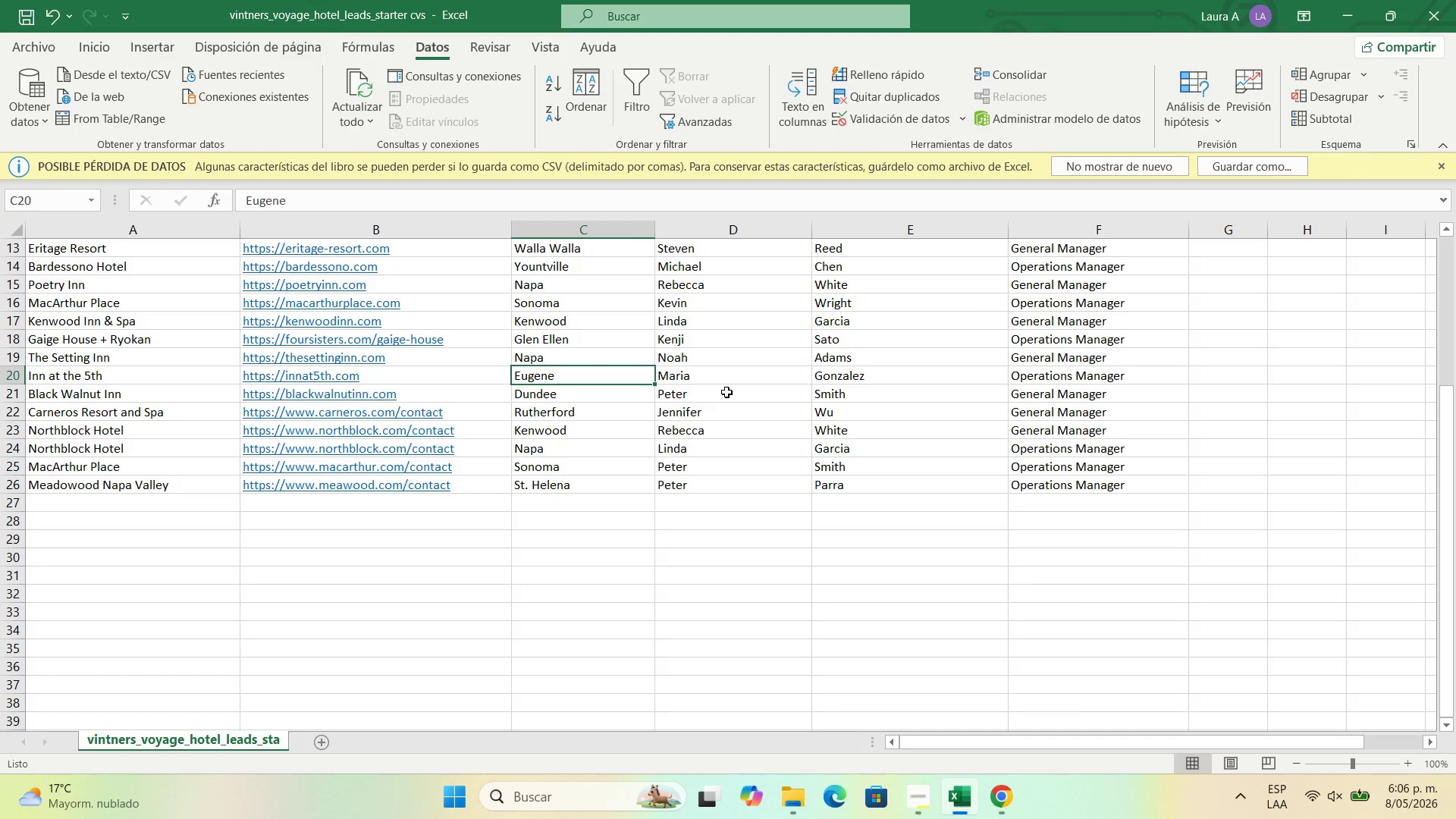 
left_click([723, 391])
 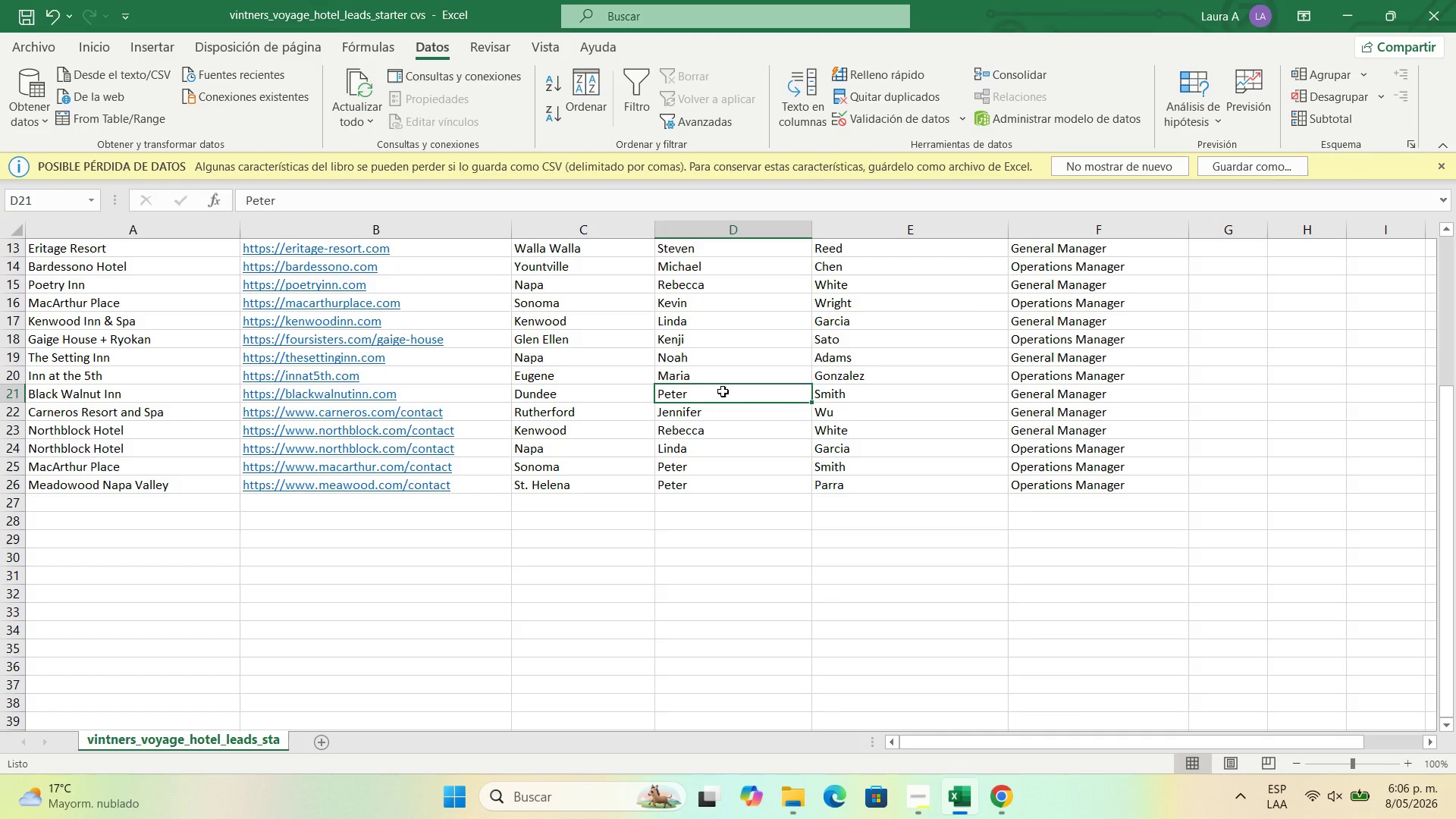 
key(Control+C)
 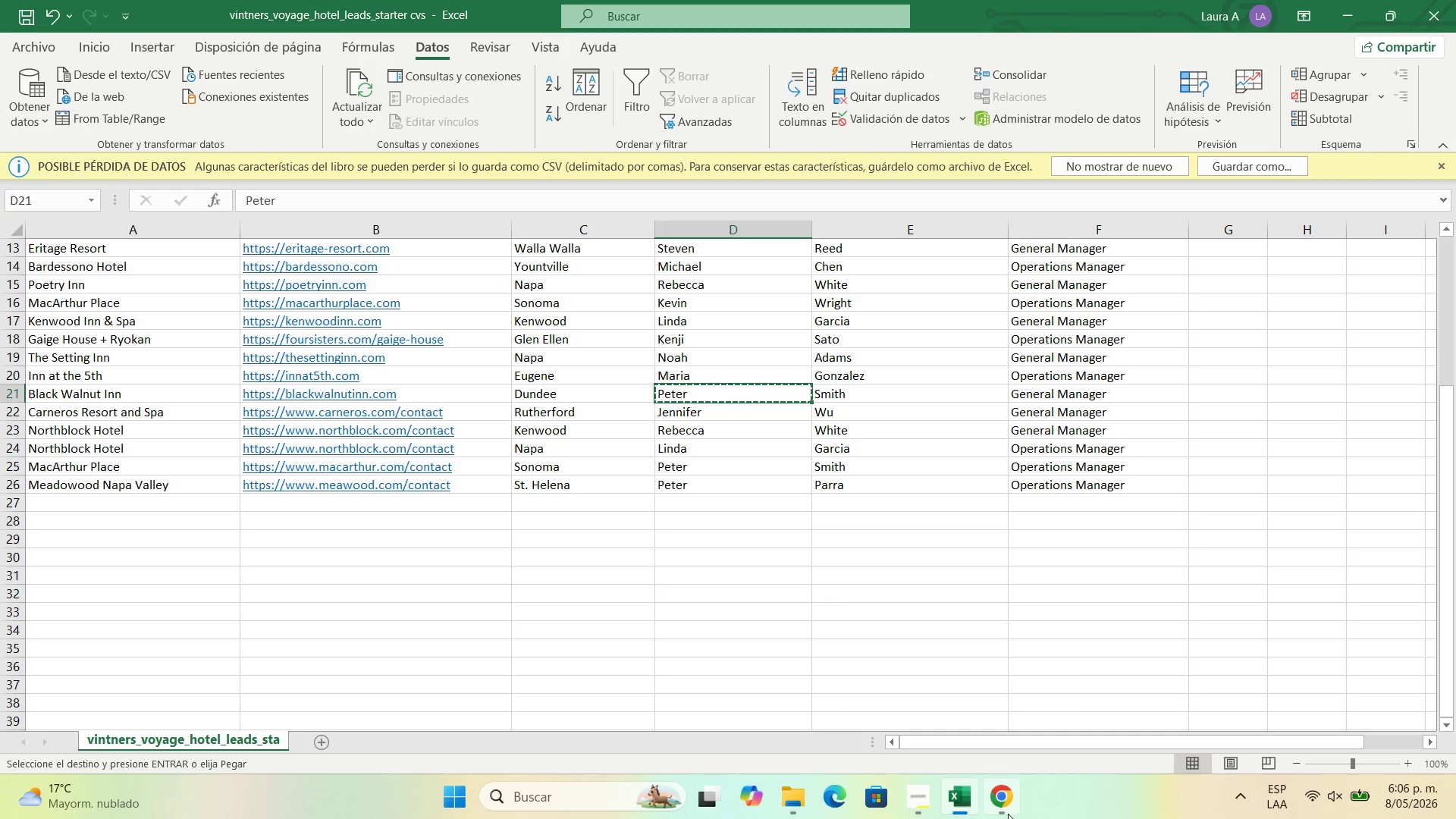 
left_click([1011, 808])
 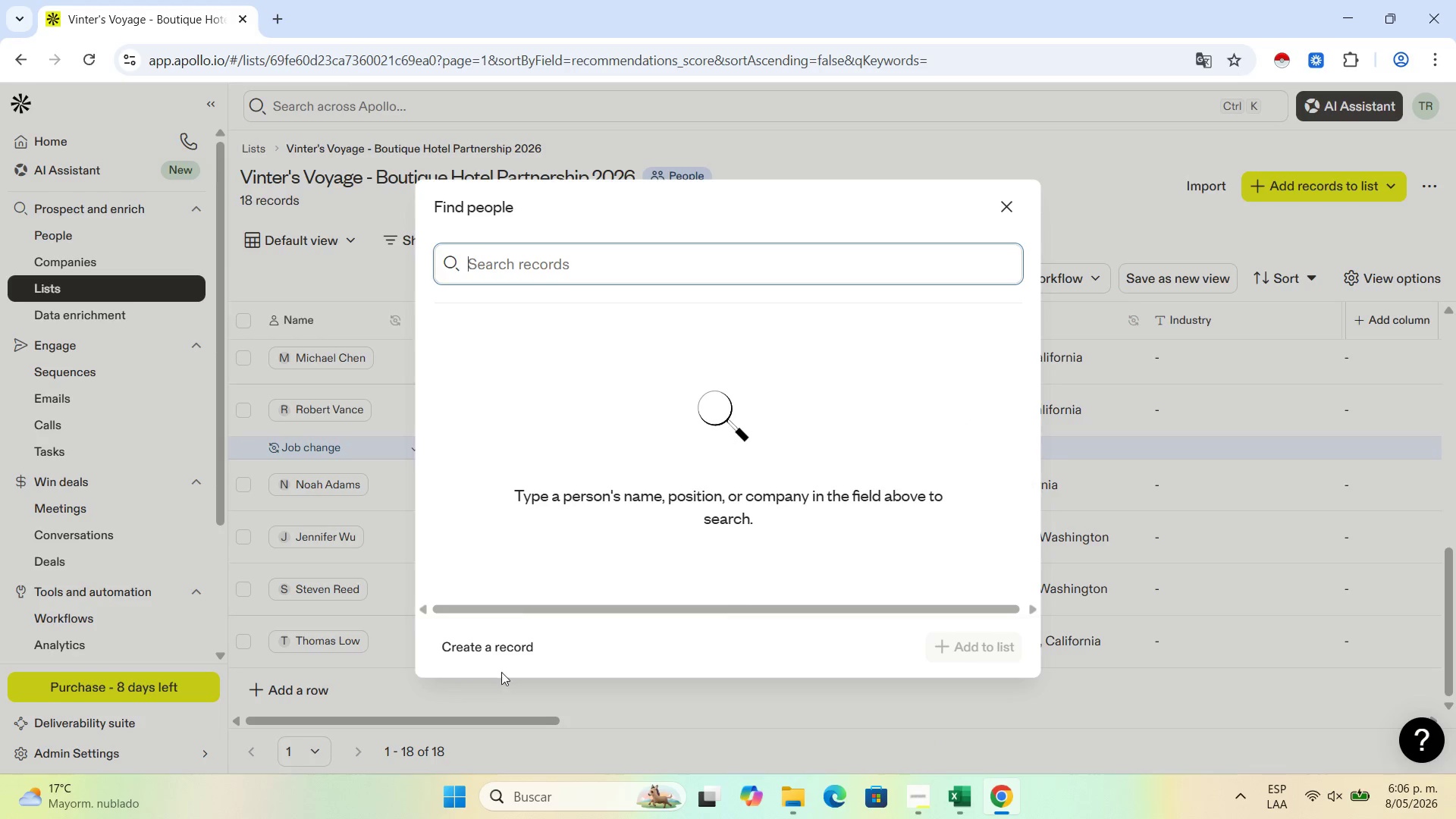 
left_click([509, 653])
 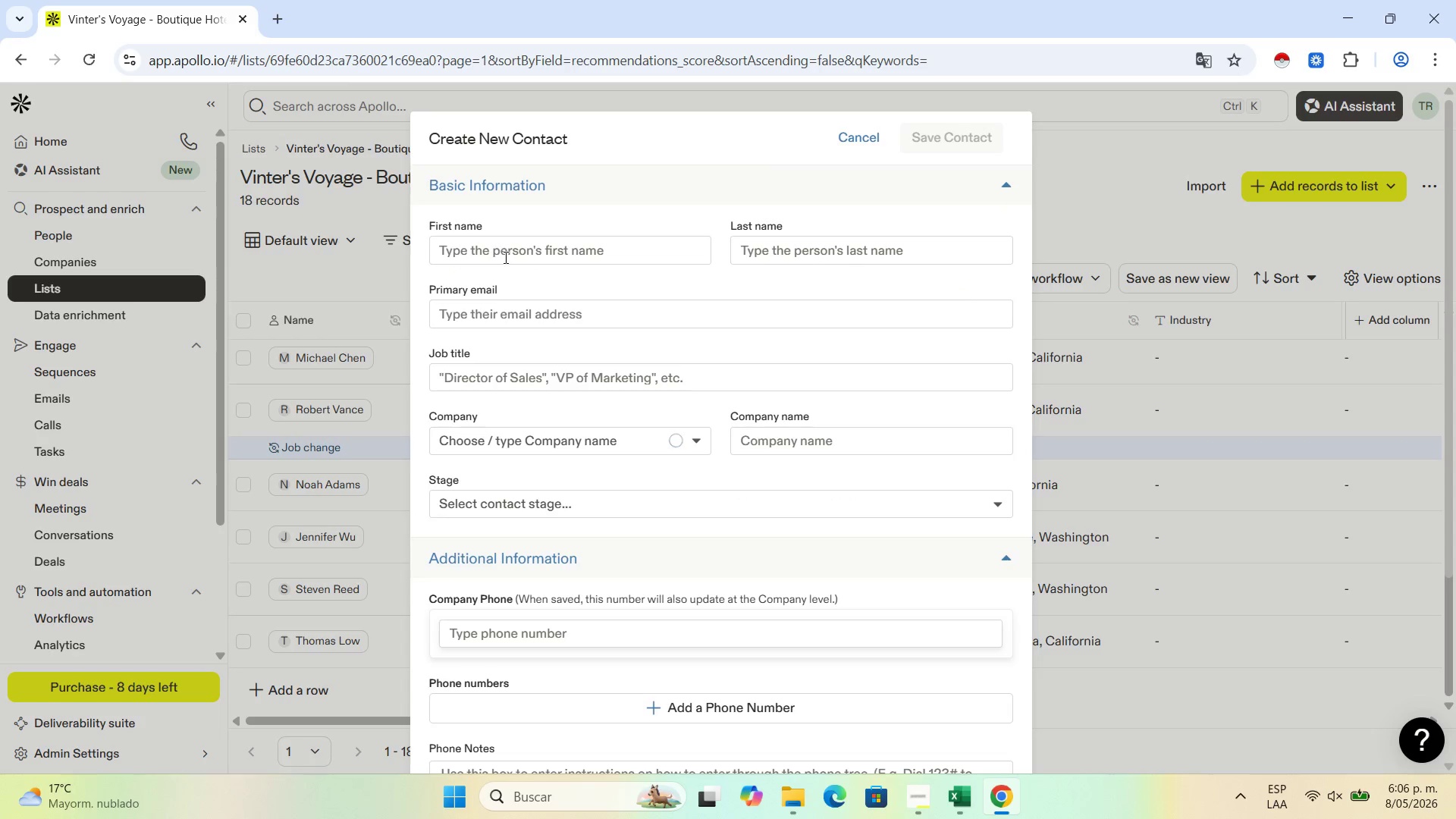 
left_click([510, 241])
 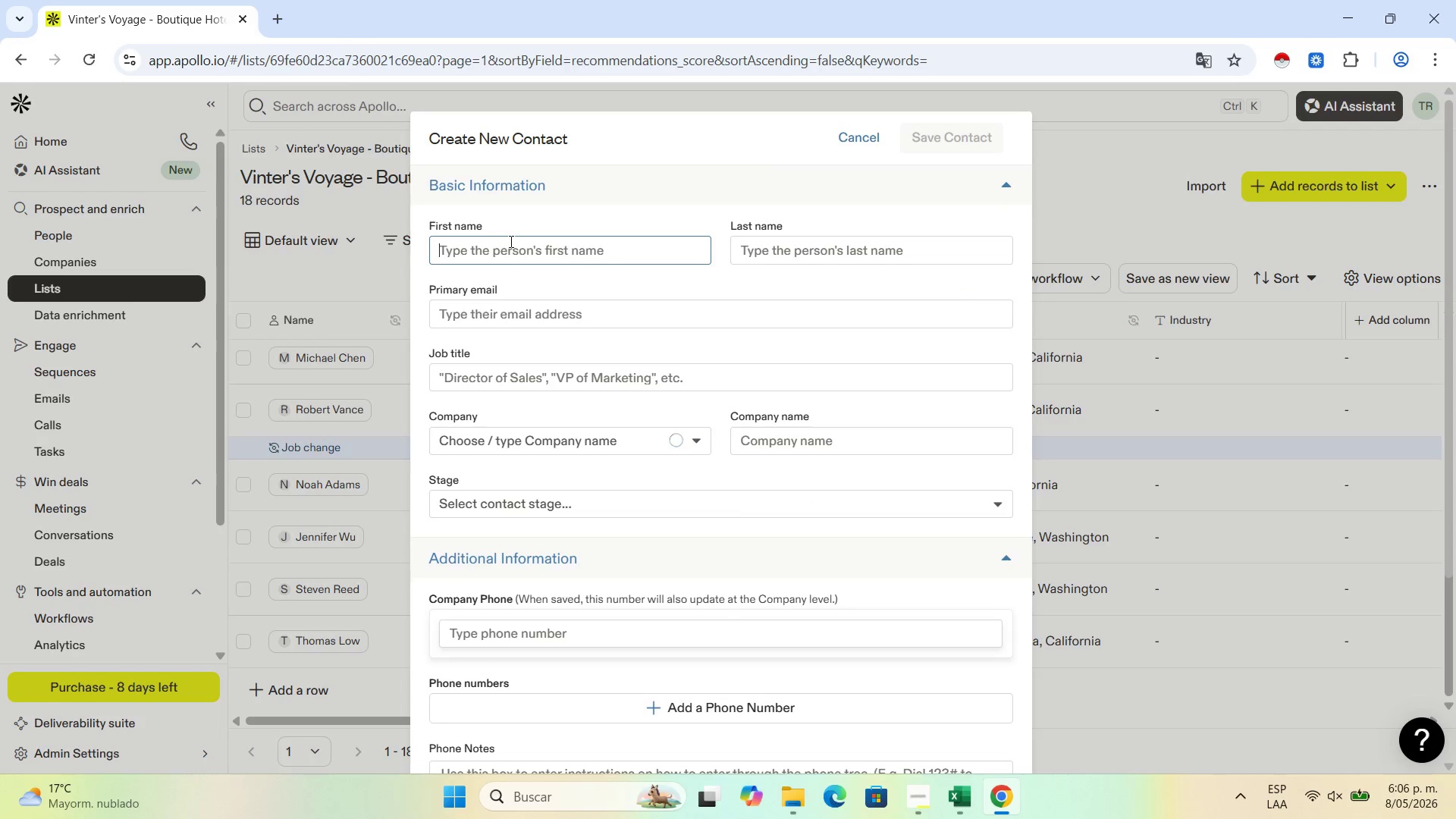 
key(Control+V)
 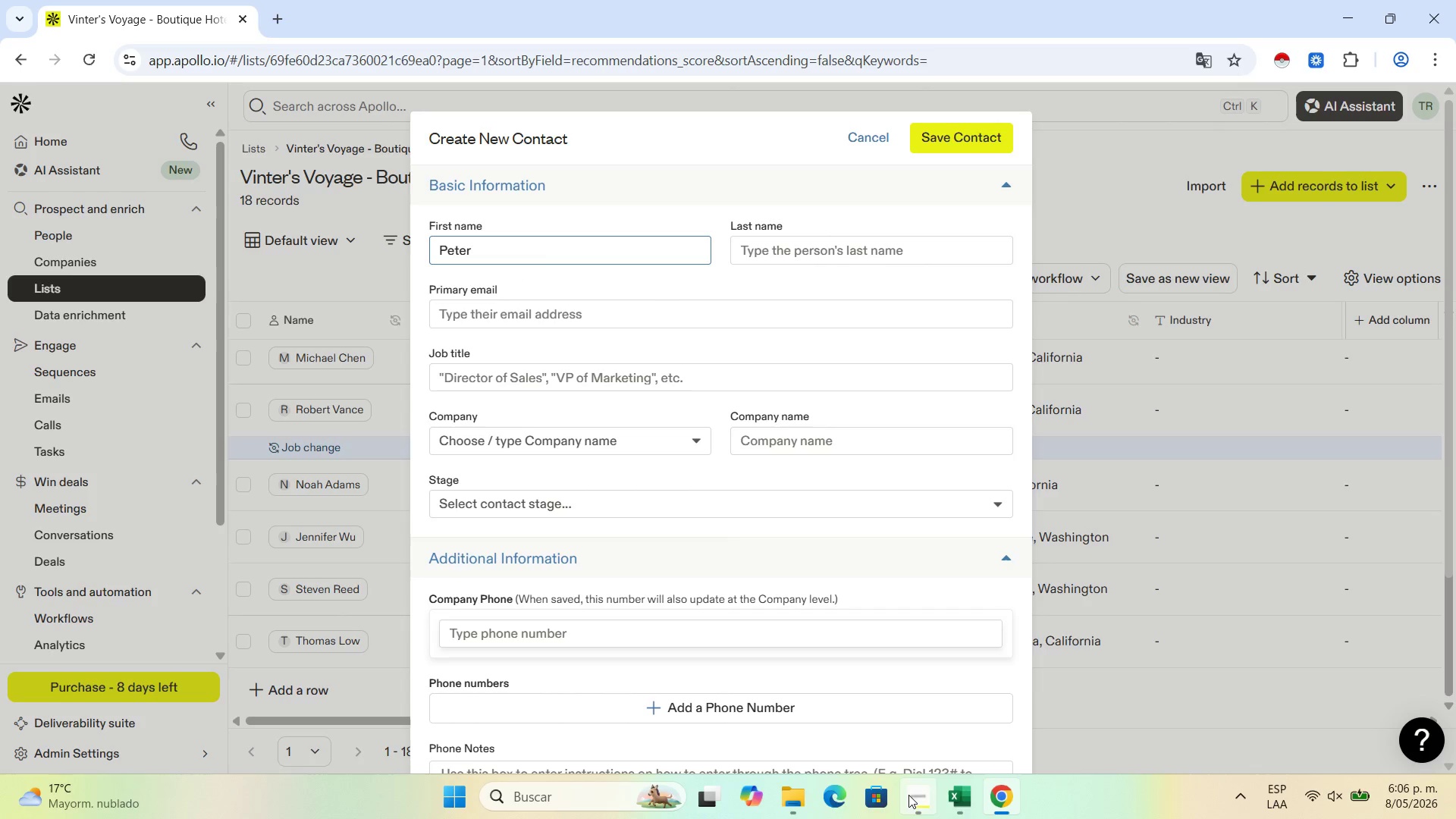 
left_click([962, 802])
 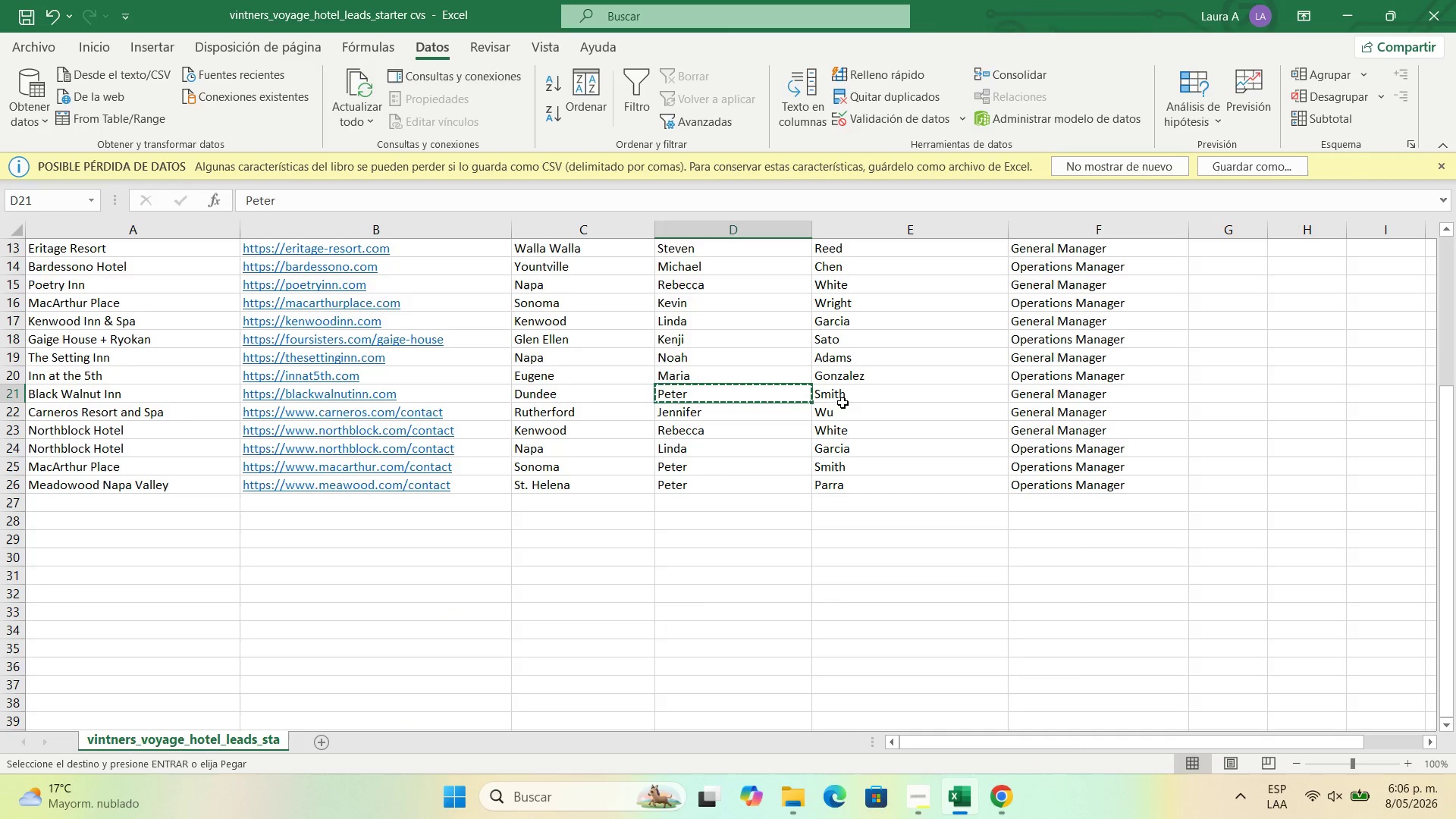 
left_click([843, 403])
 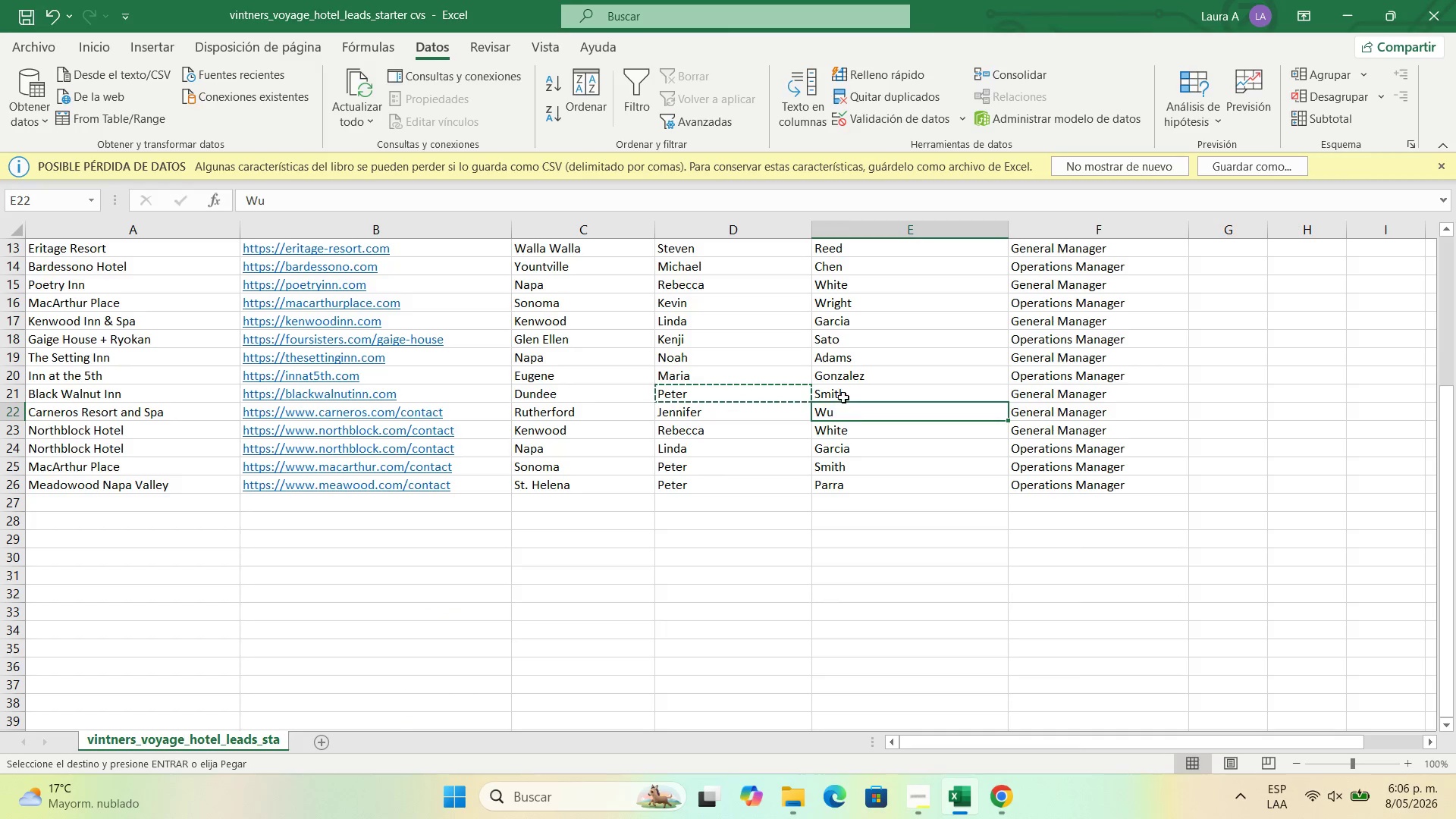 
left_click([846, 393])
 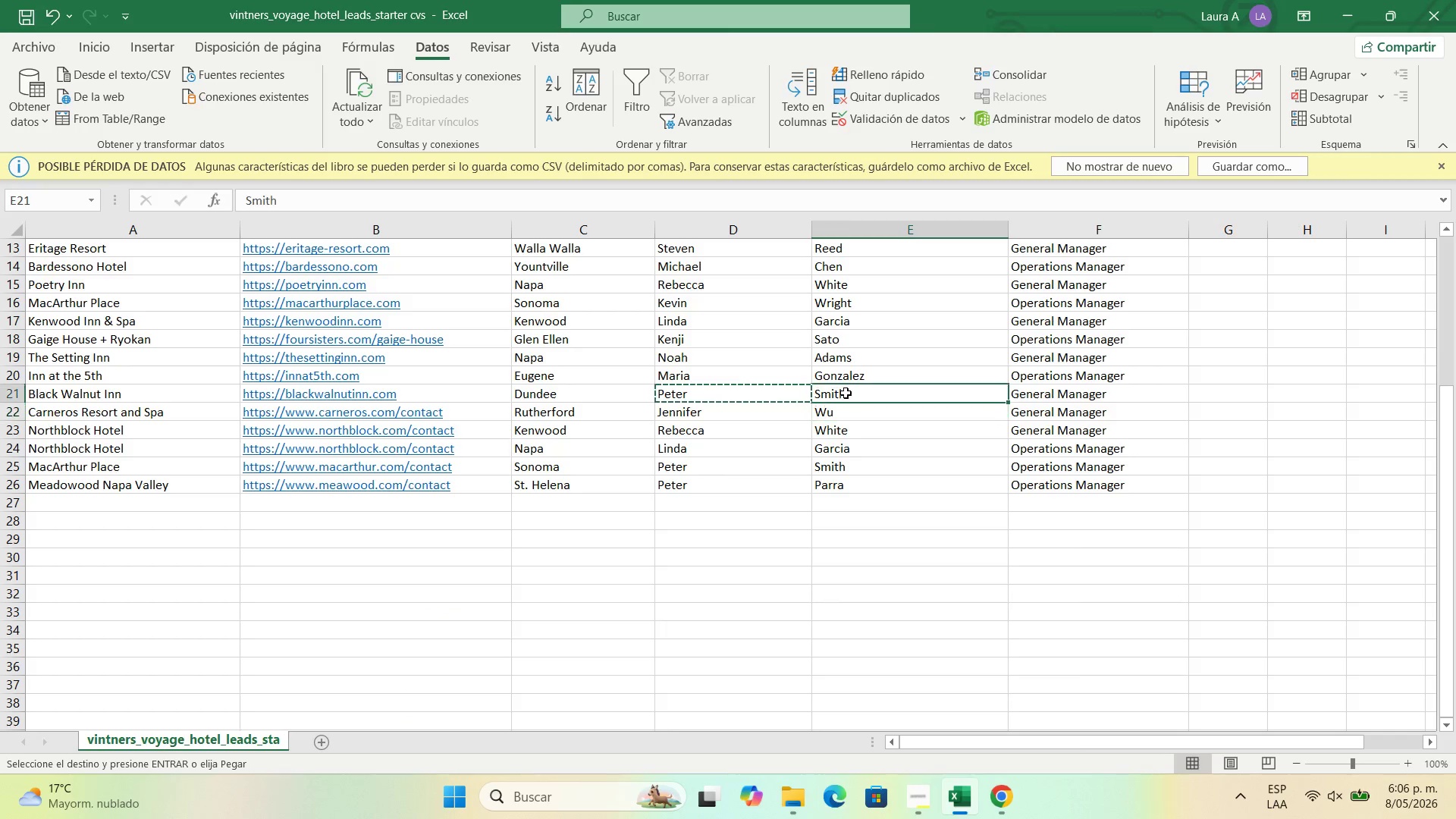 
key(Control+C)
 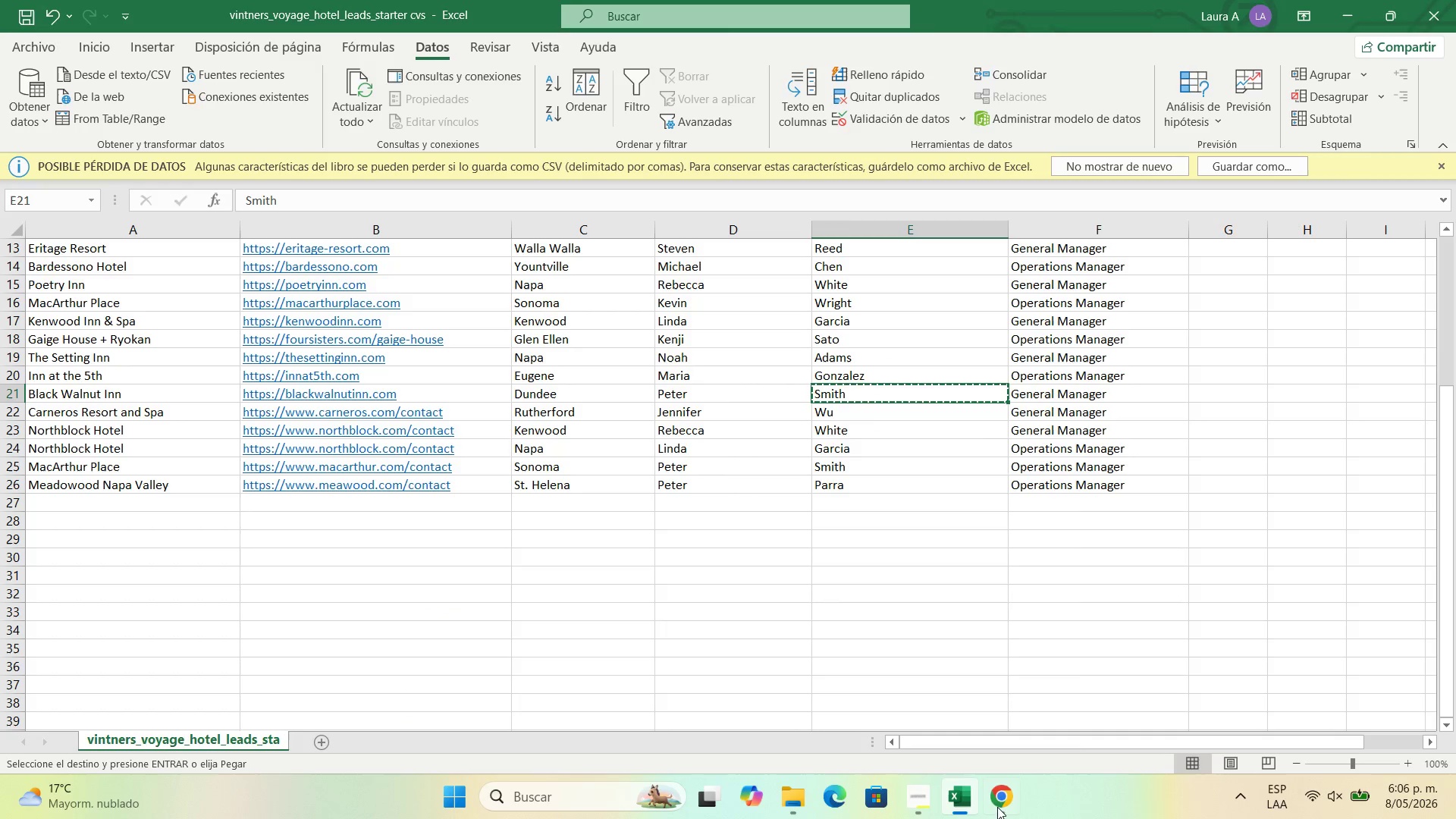 
left_click([998, 805])
 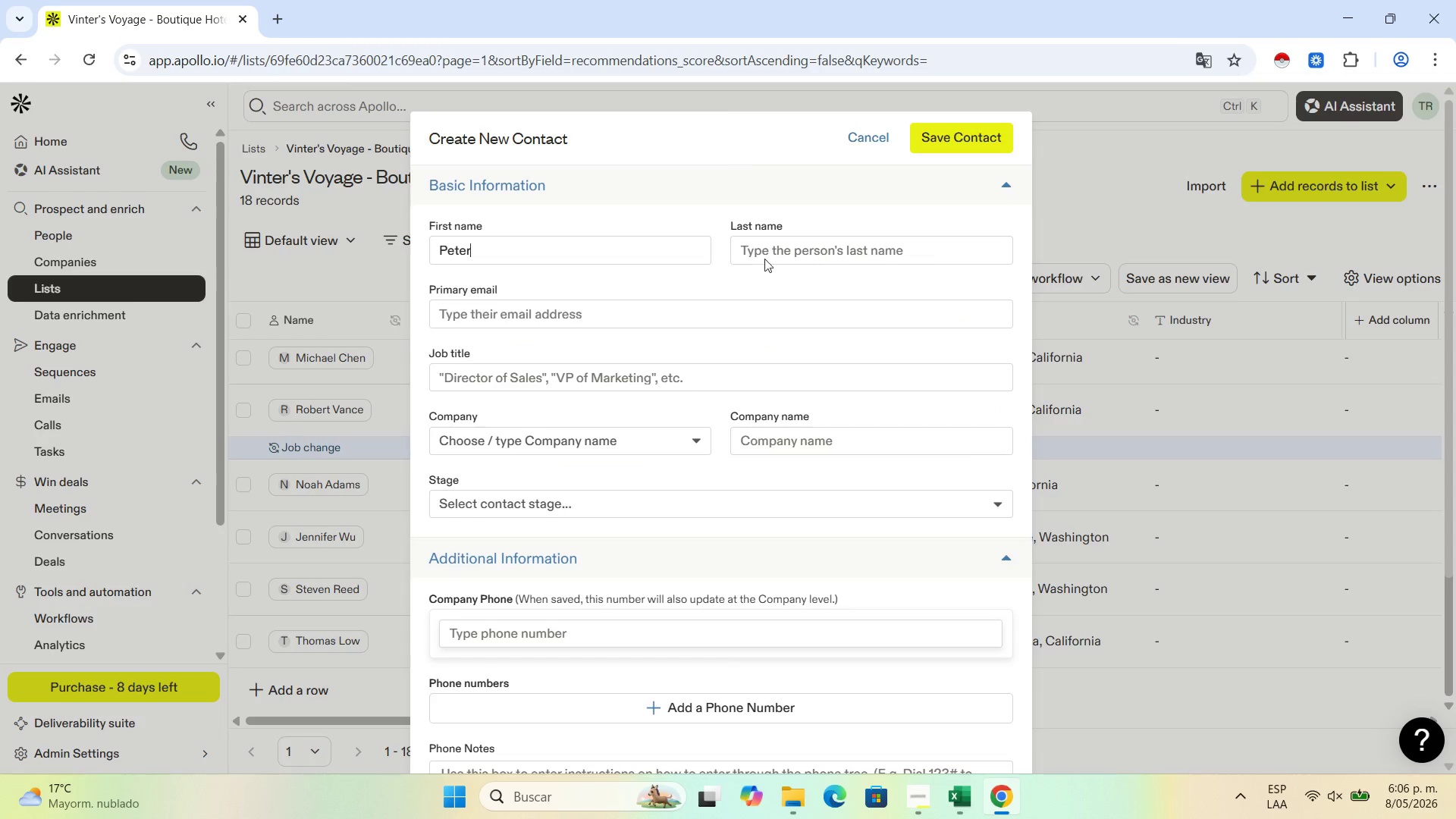 
left_click([776, 249])
 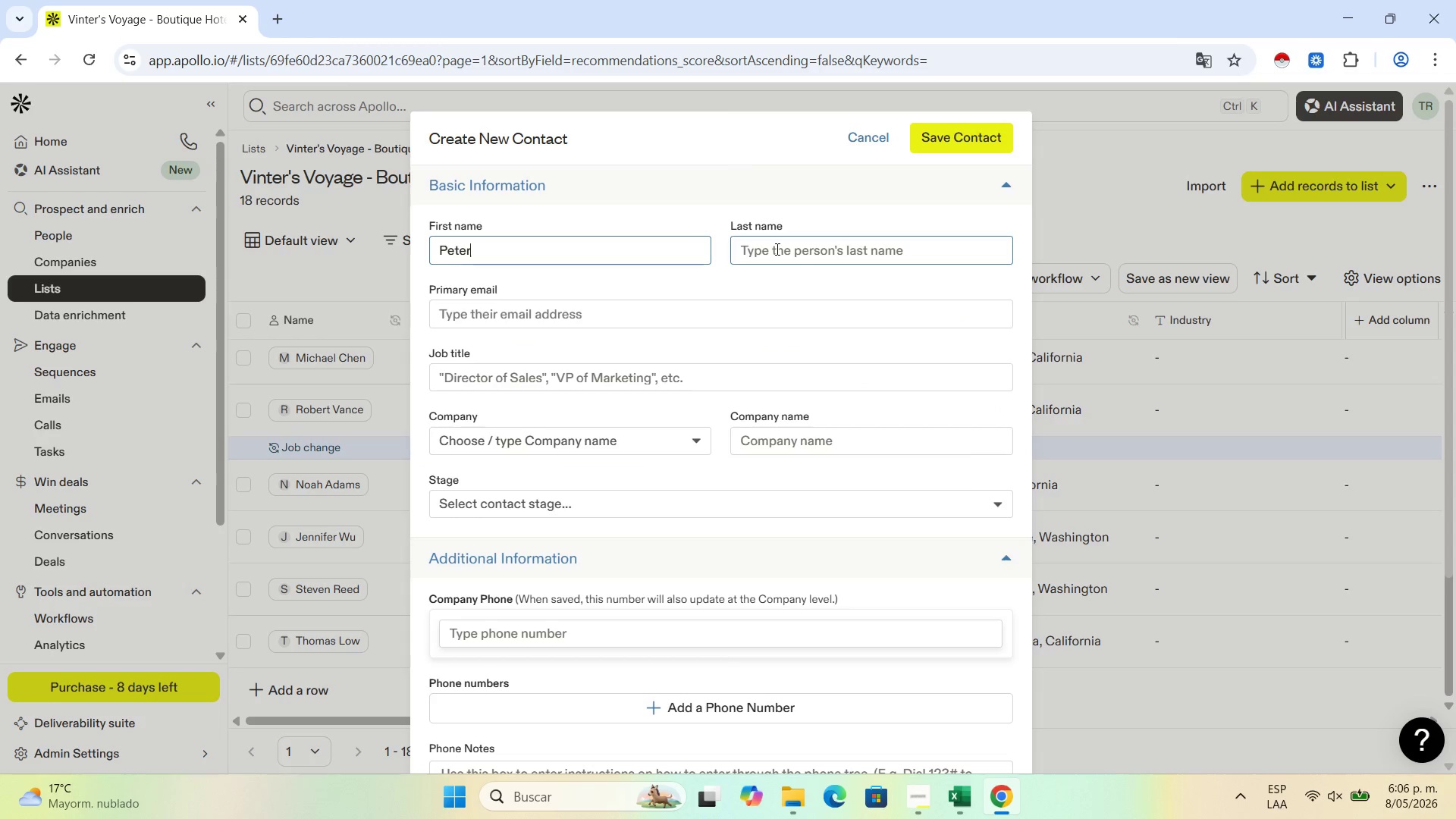 
key(Control+V)
 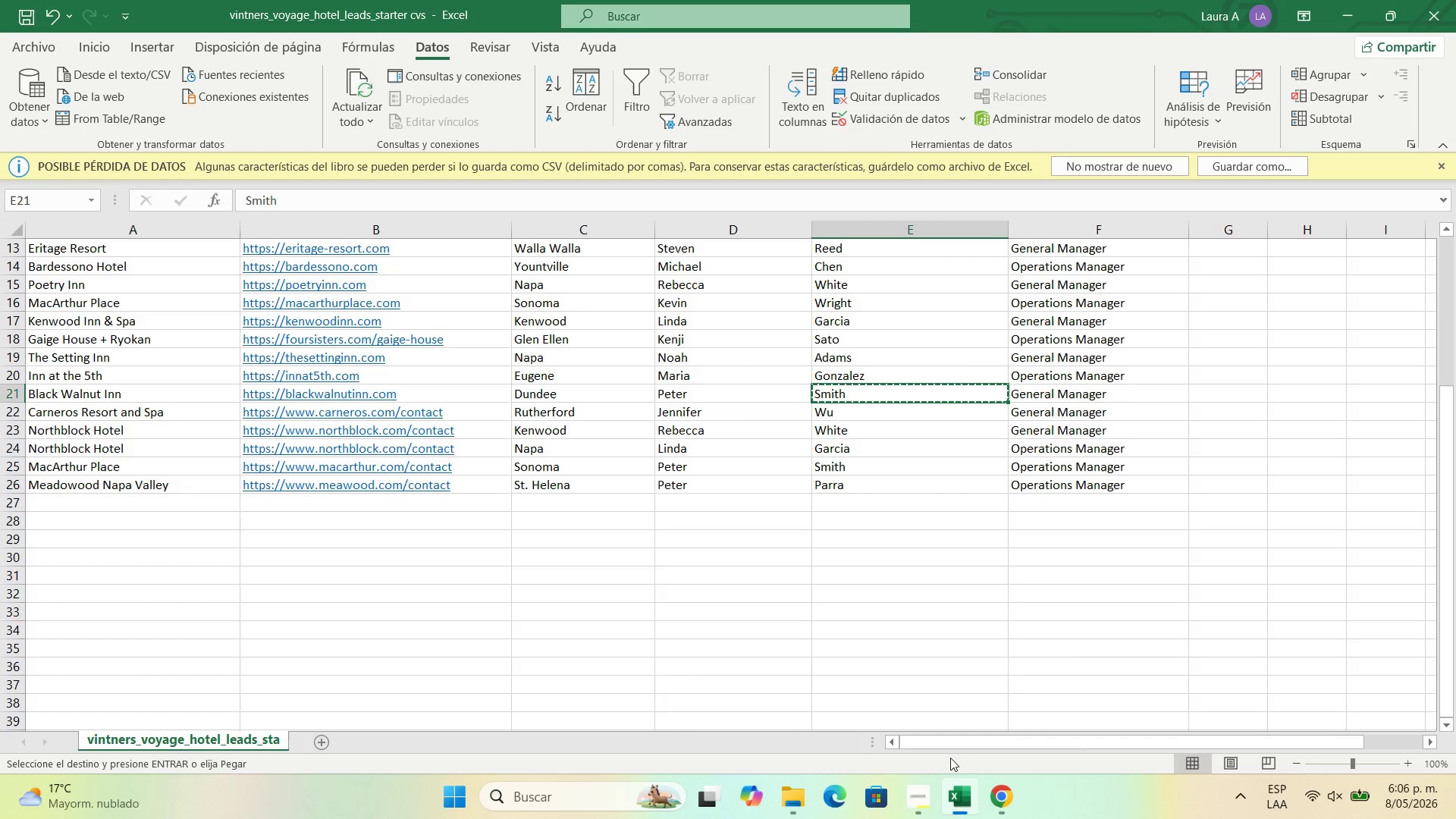 
left_click([1071, 389])
 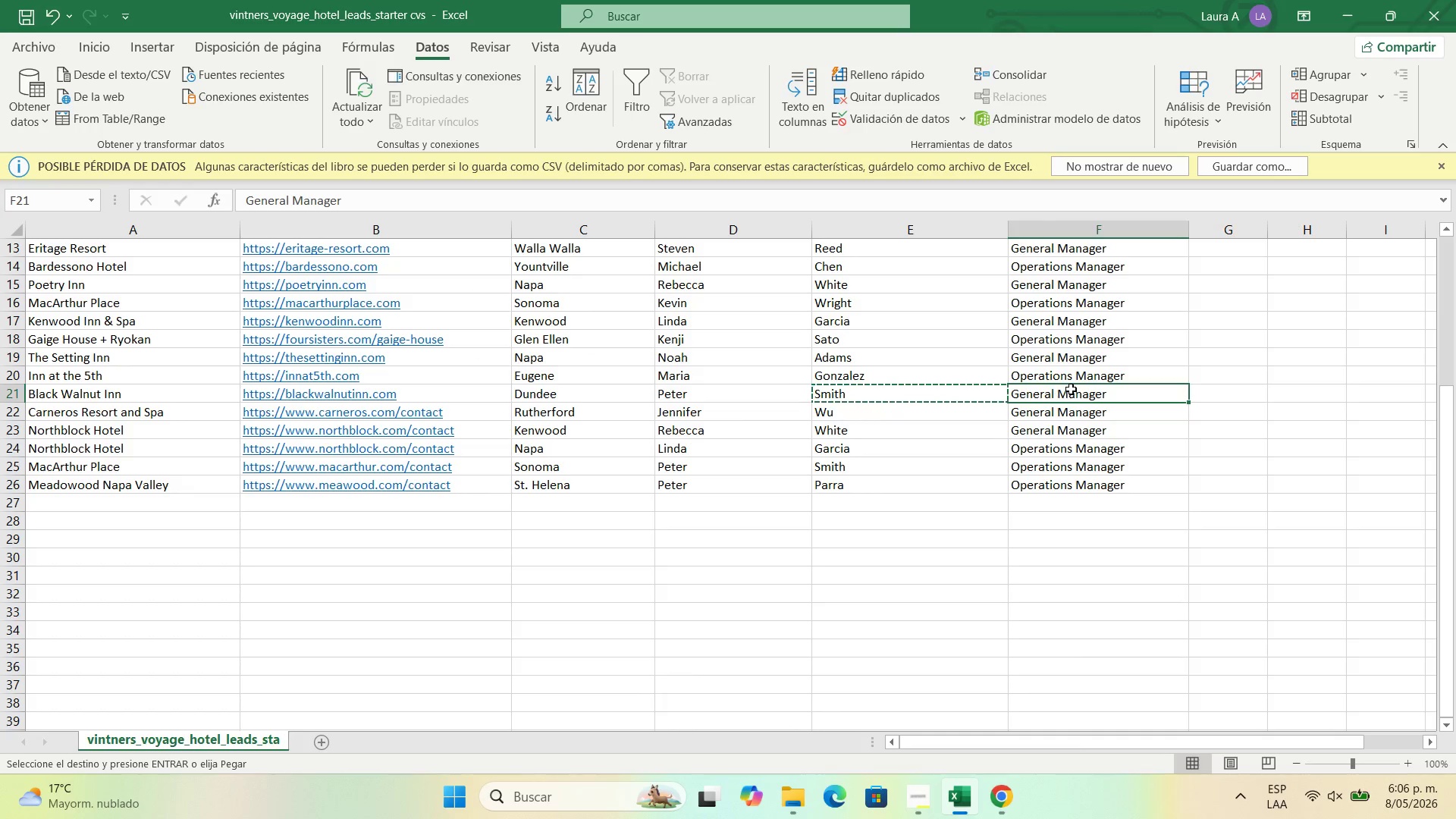 
key(Control+C)
 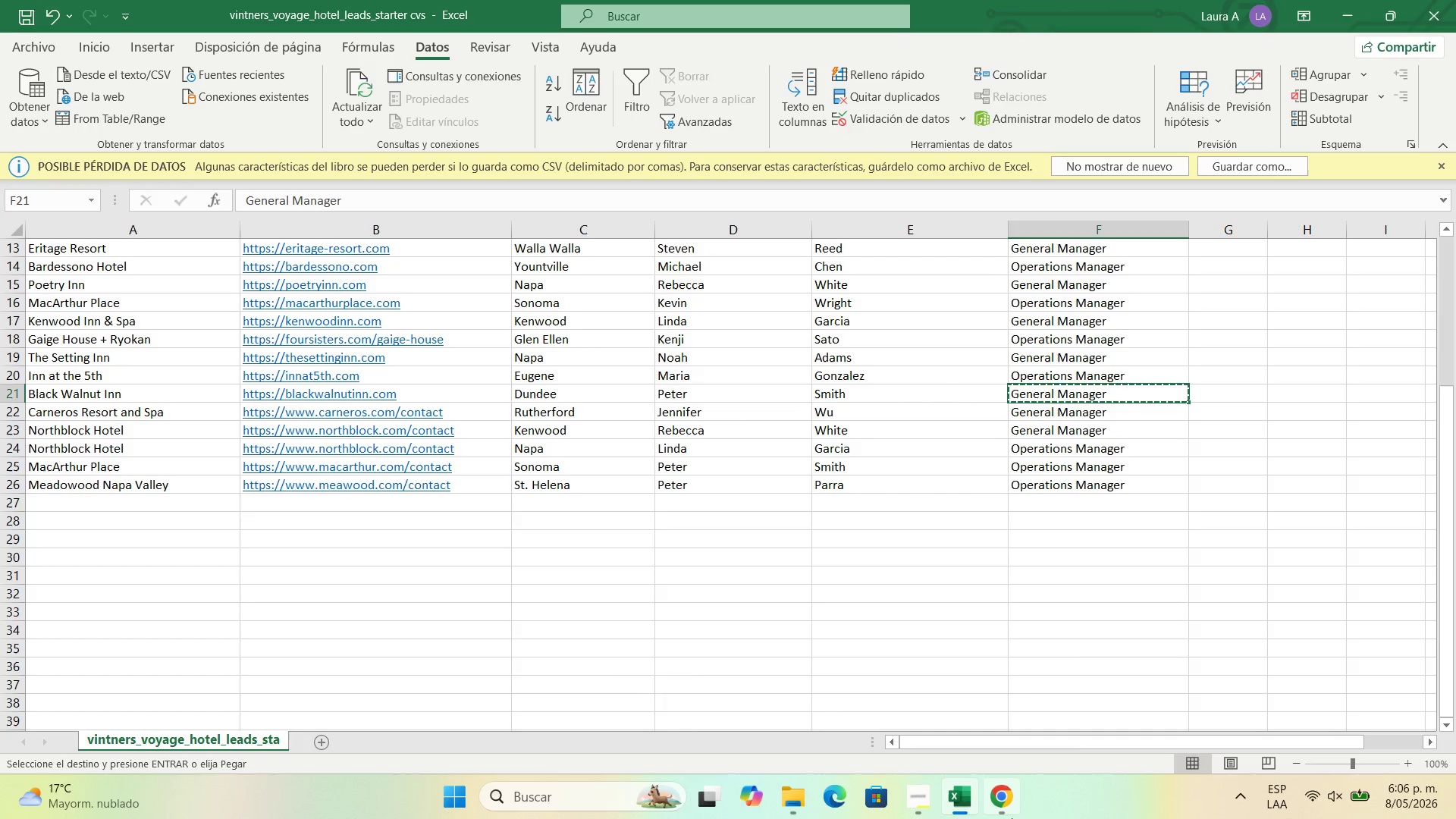 
left_click([1009, 807])
 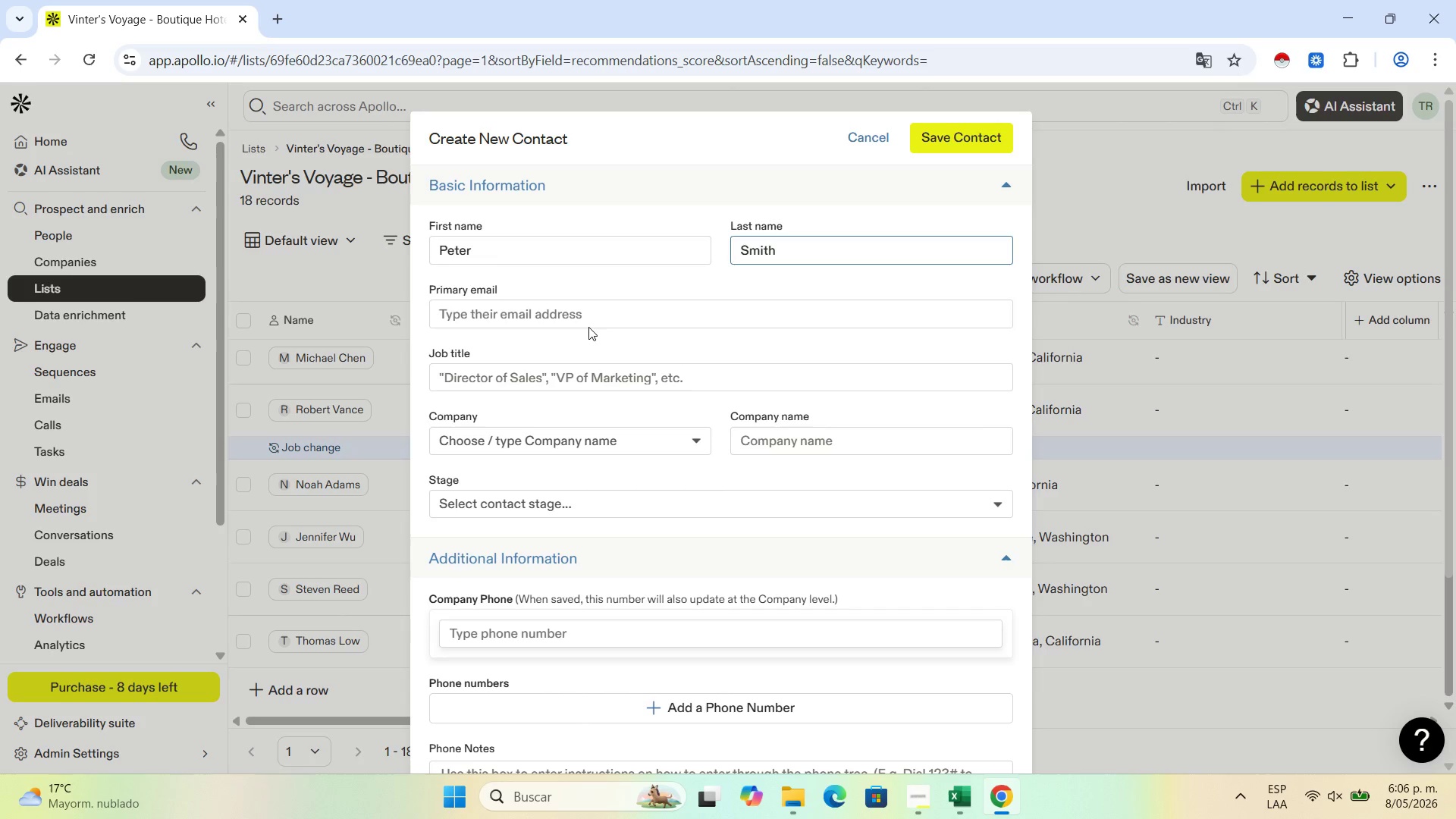 
left_click([589, 319])
 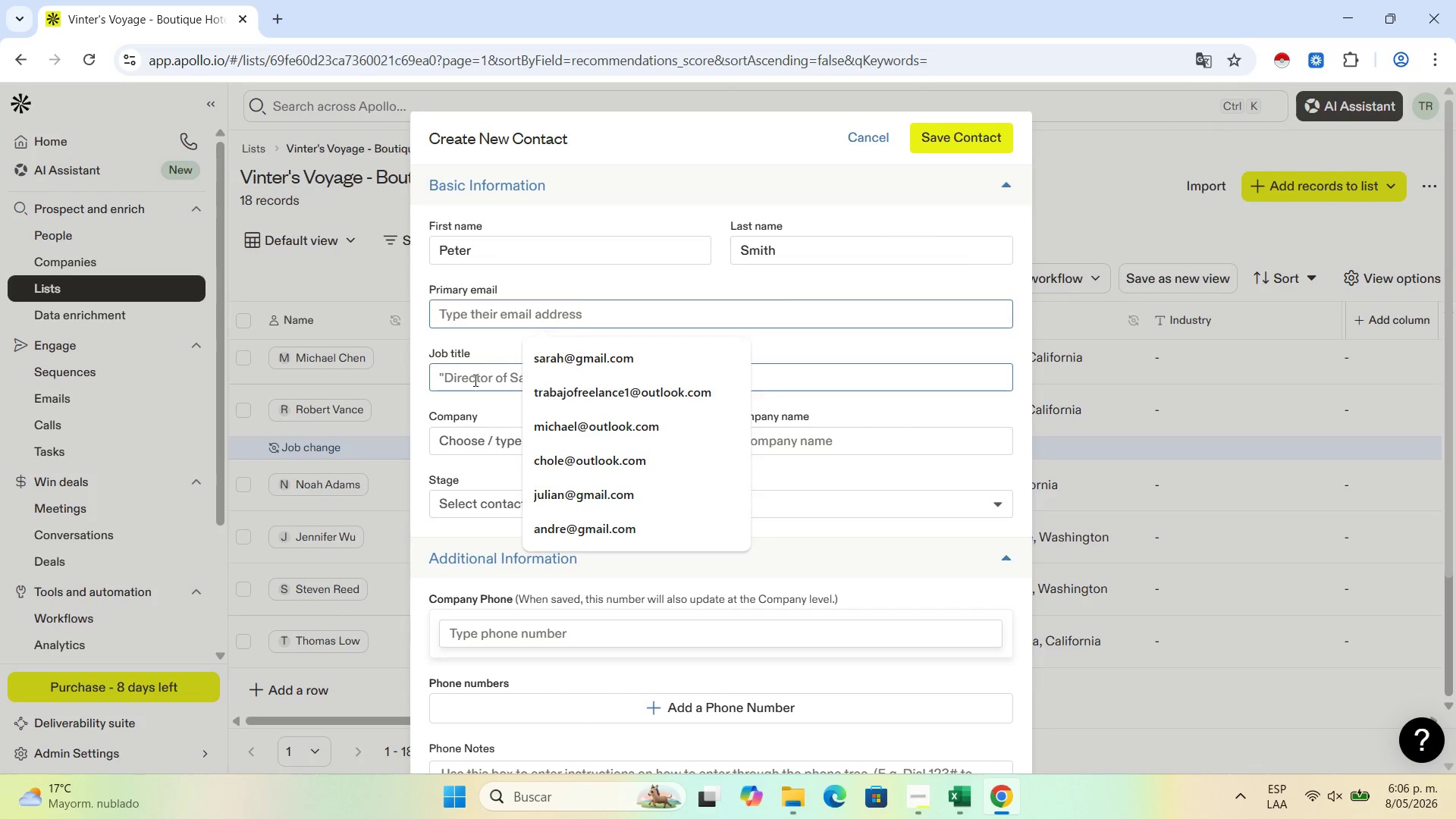 
key(Control+V)
 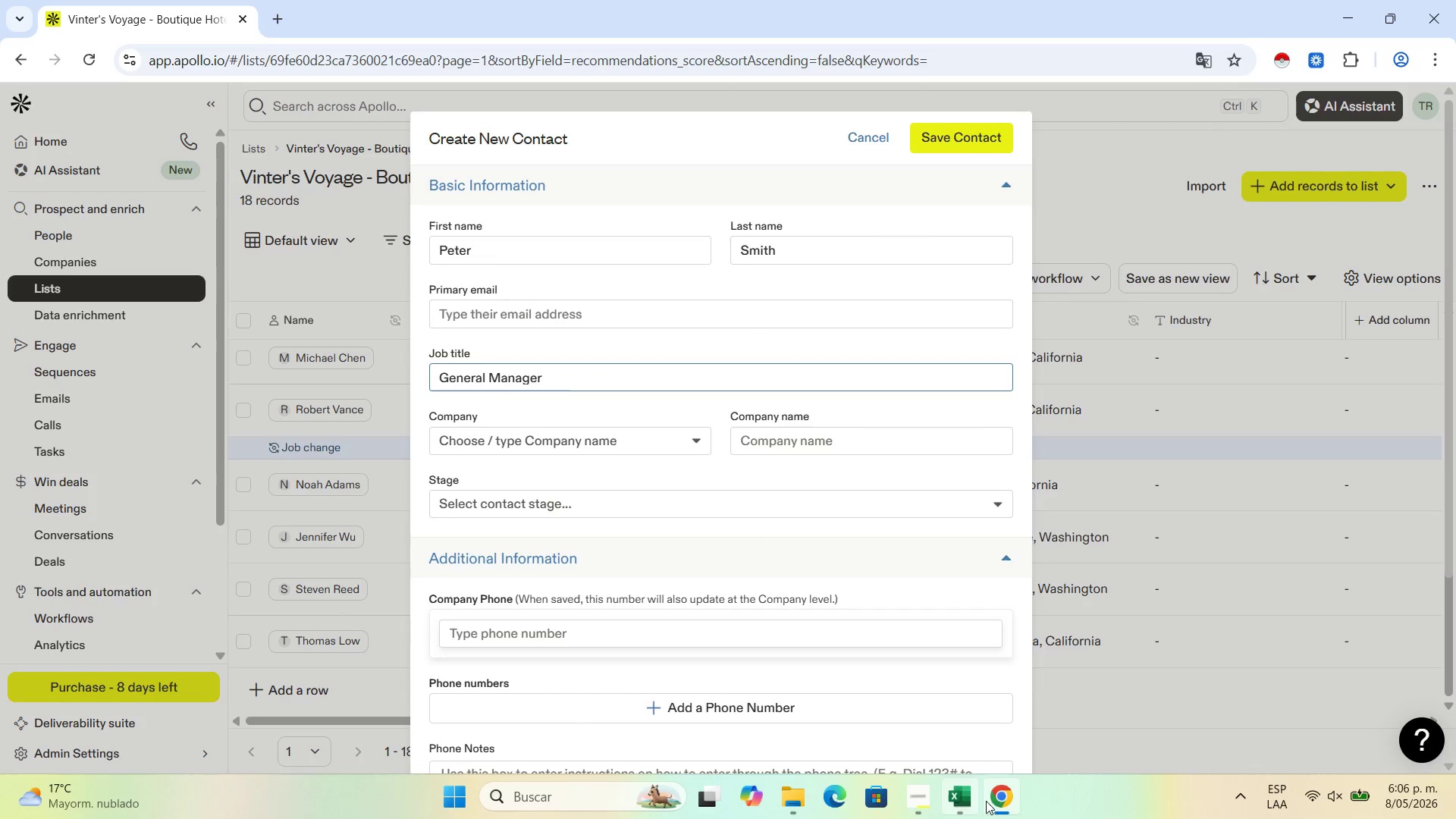 
left_click([948, 803])
 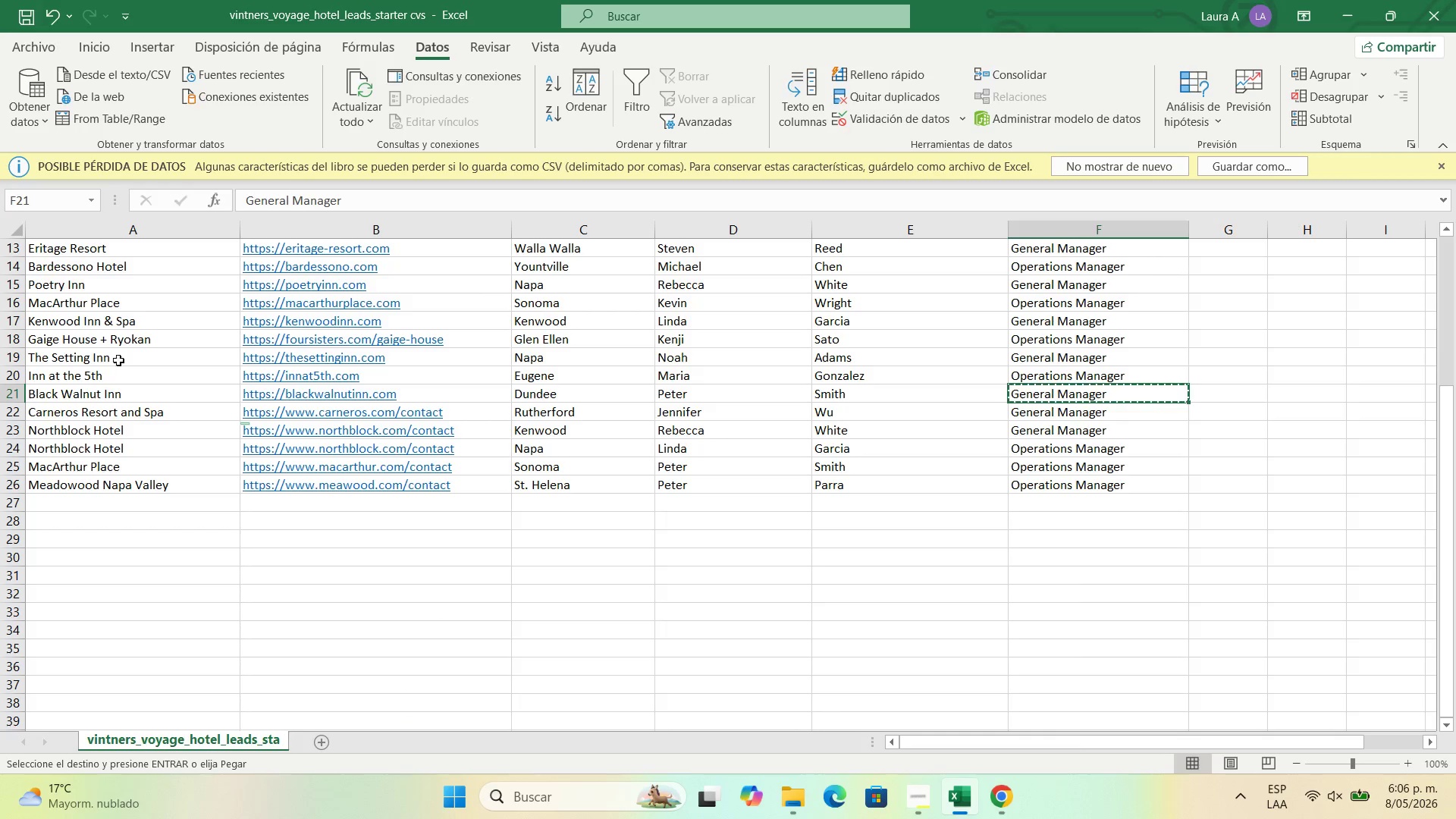 
left_click([70, 391])
 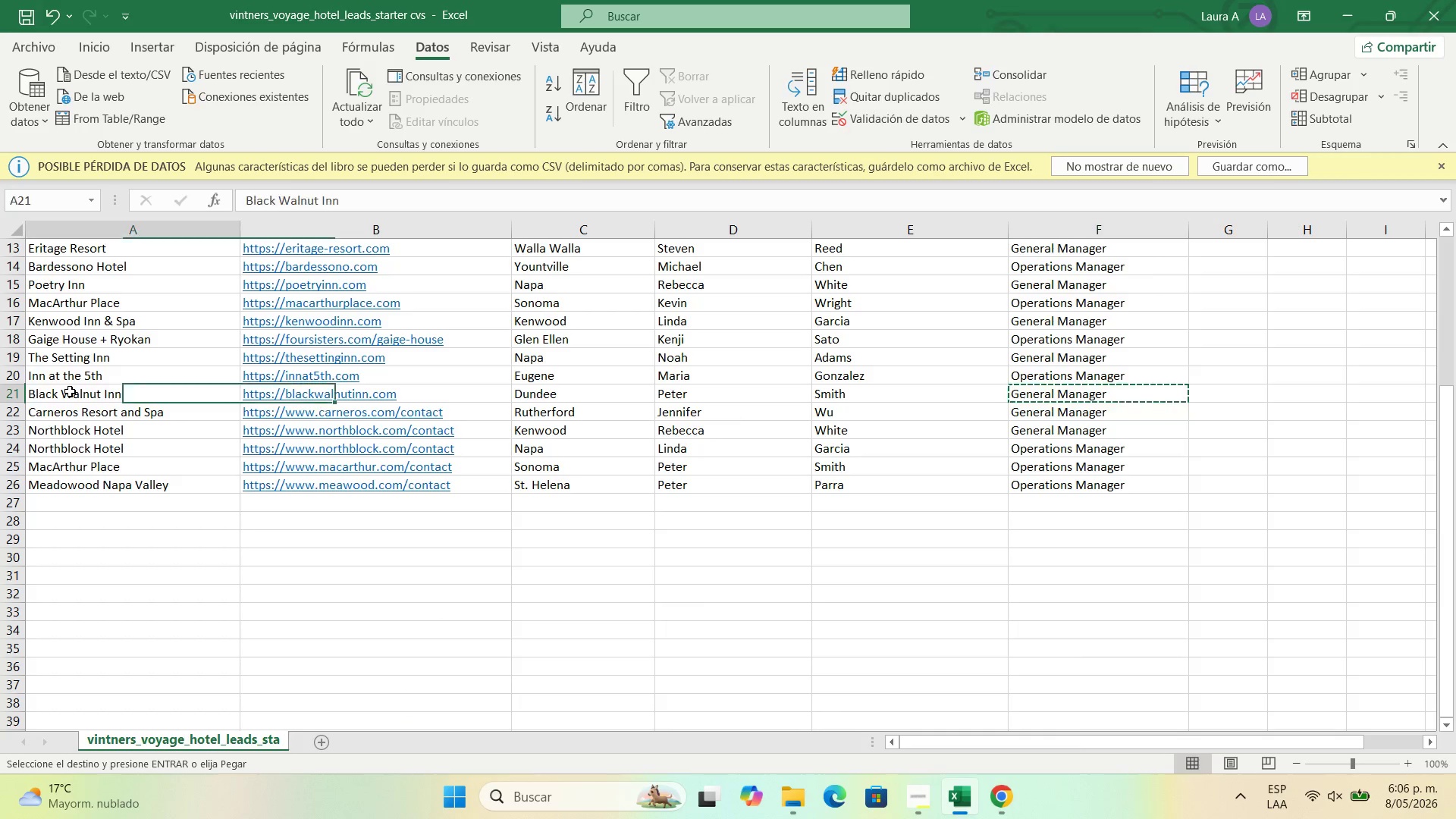 
key(Control+C)
 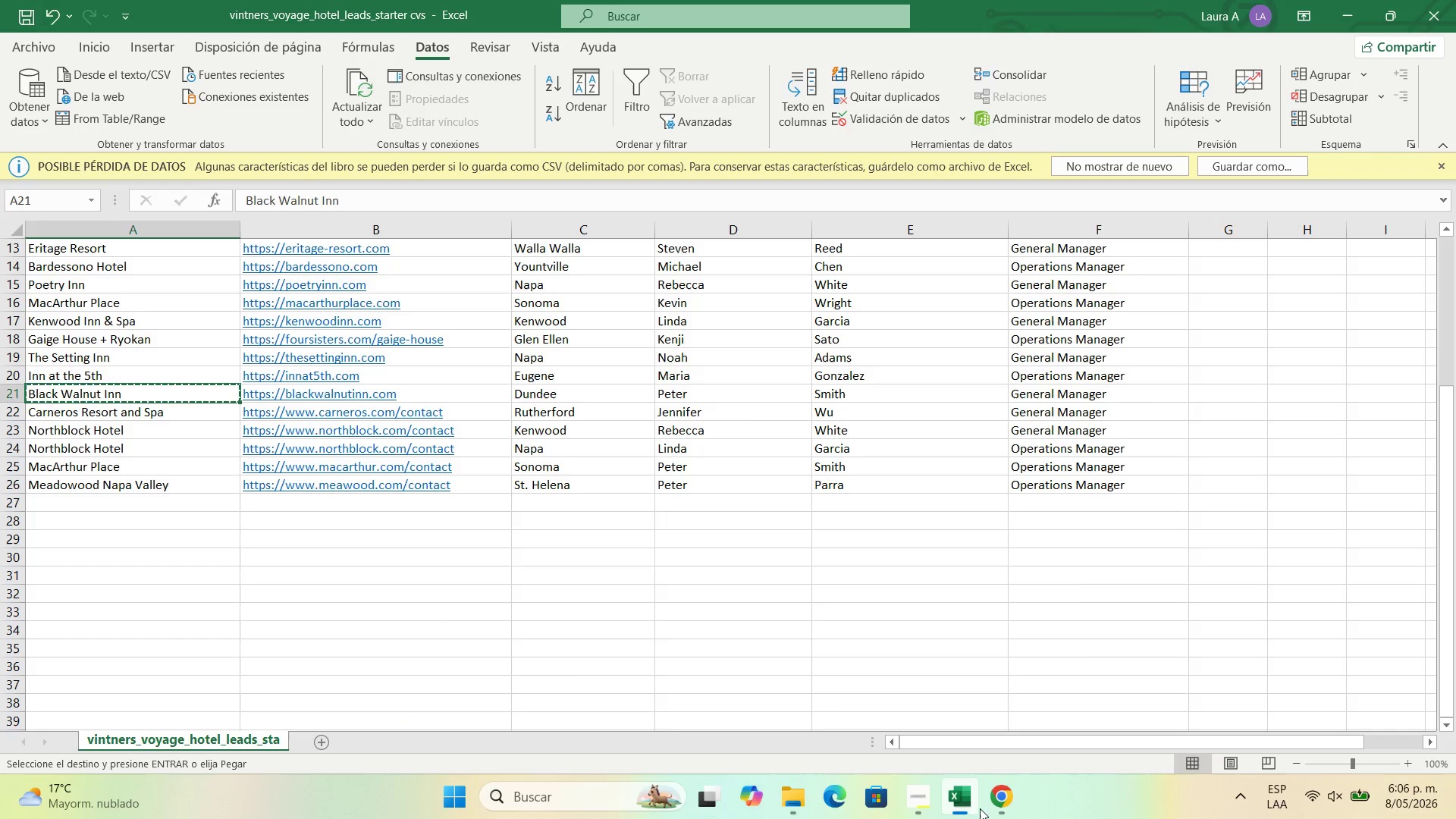 
left_click([999, 802])
 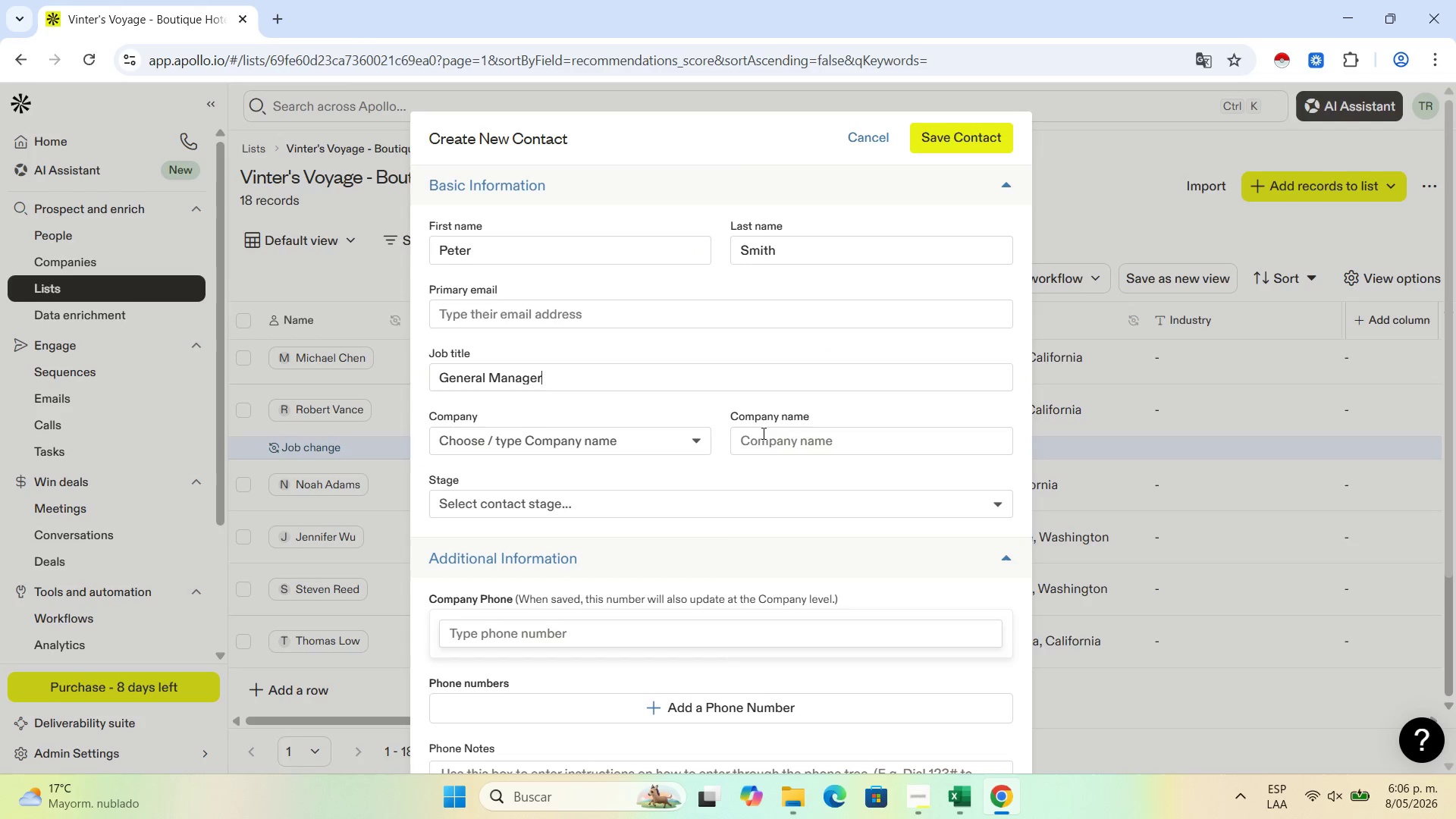 
left_click([770, 441])
 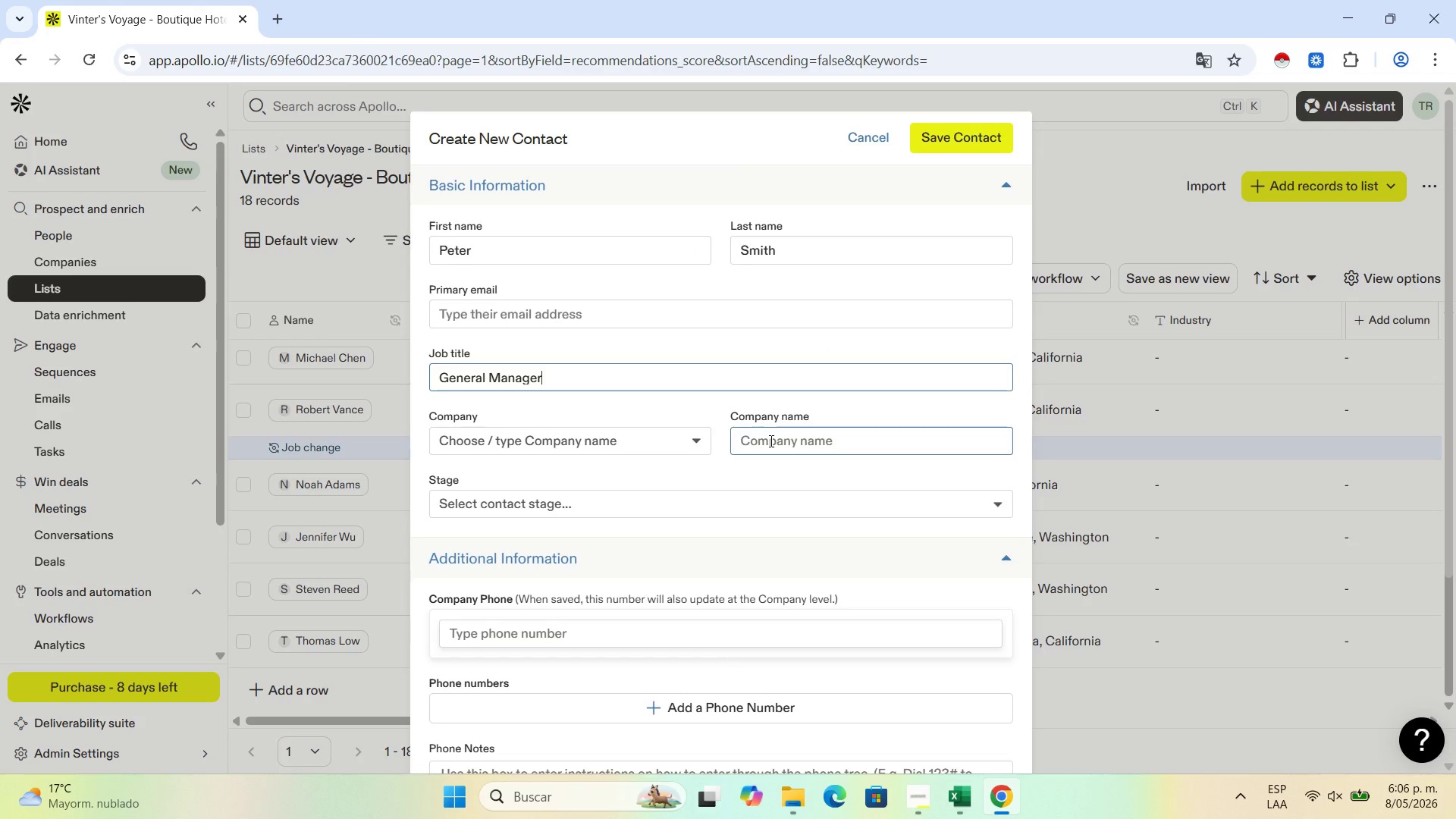 
key(Control+V)
 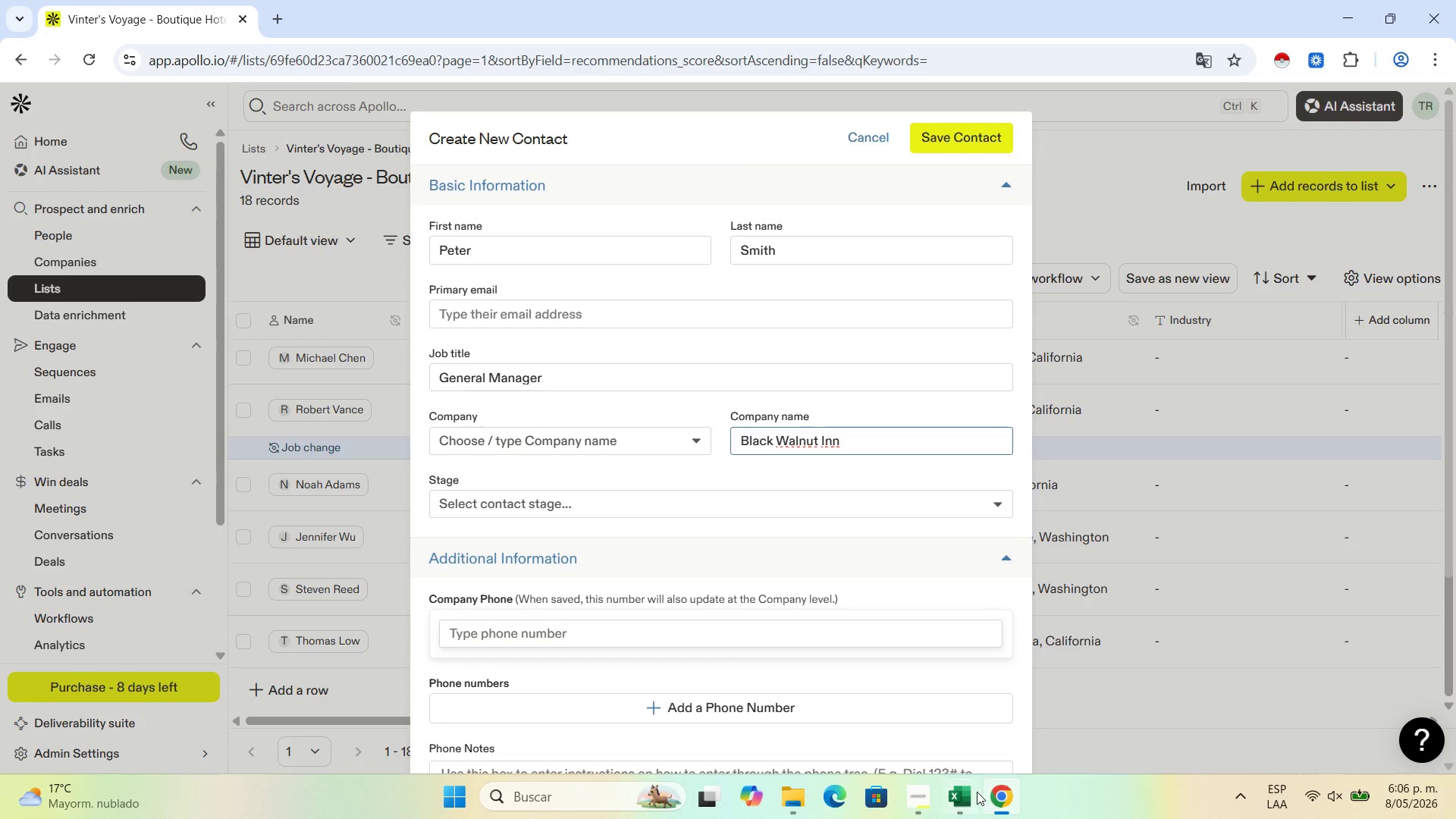 
left_click([959, 799])
 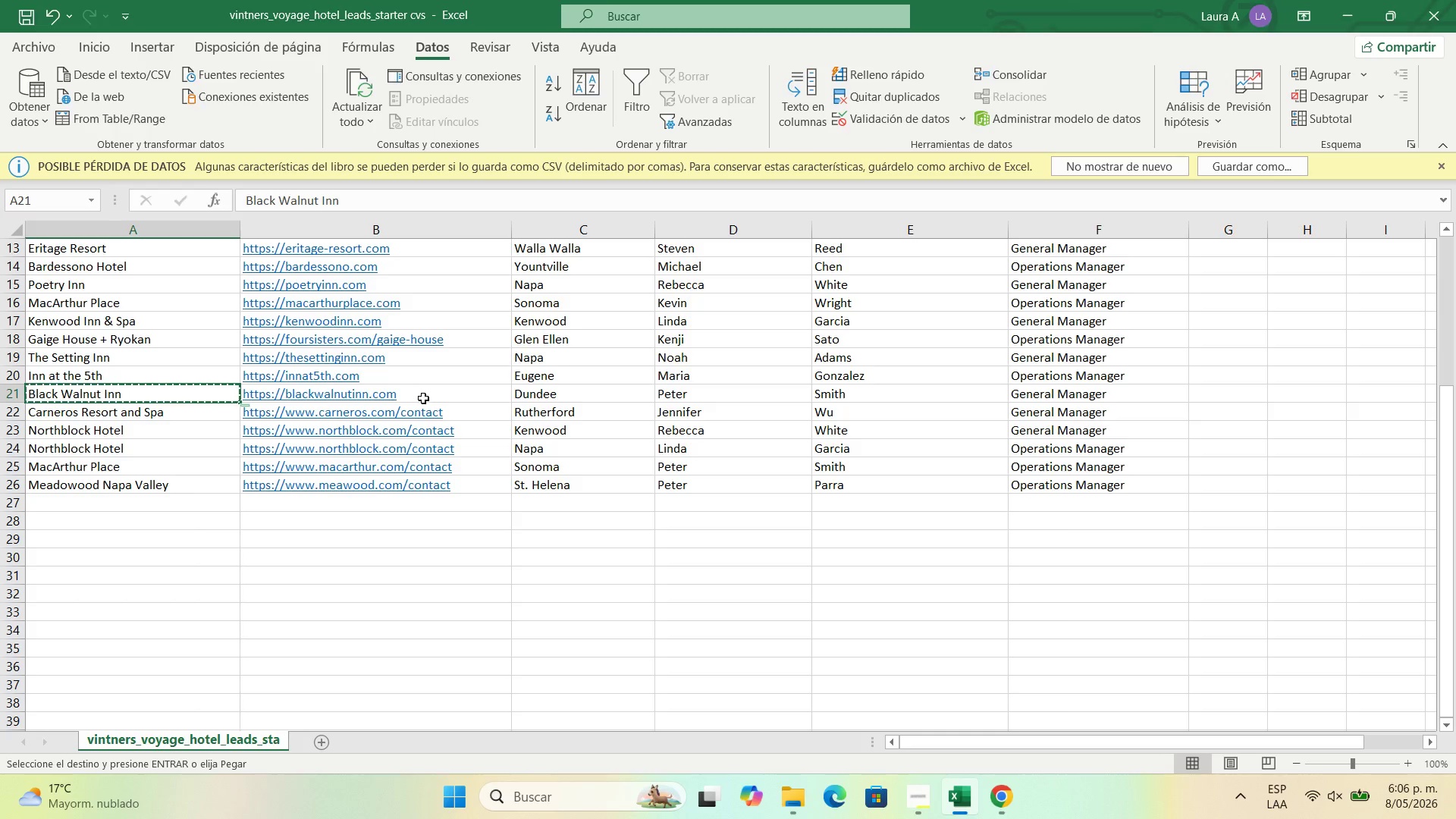 
left_click([431, 398])
 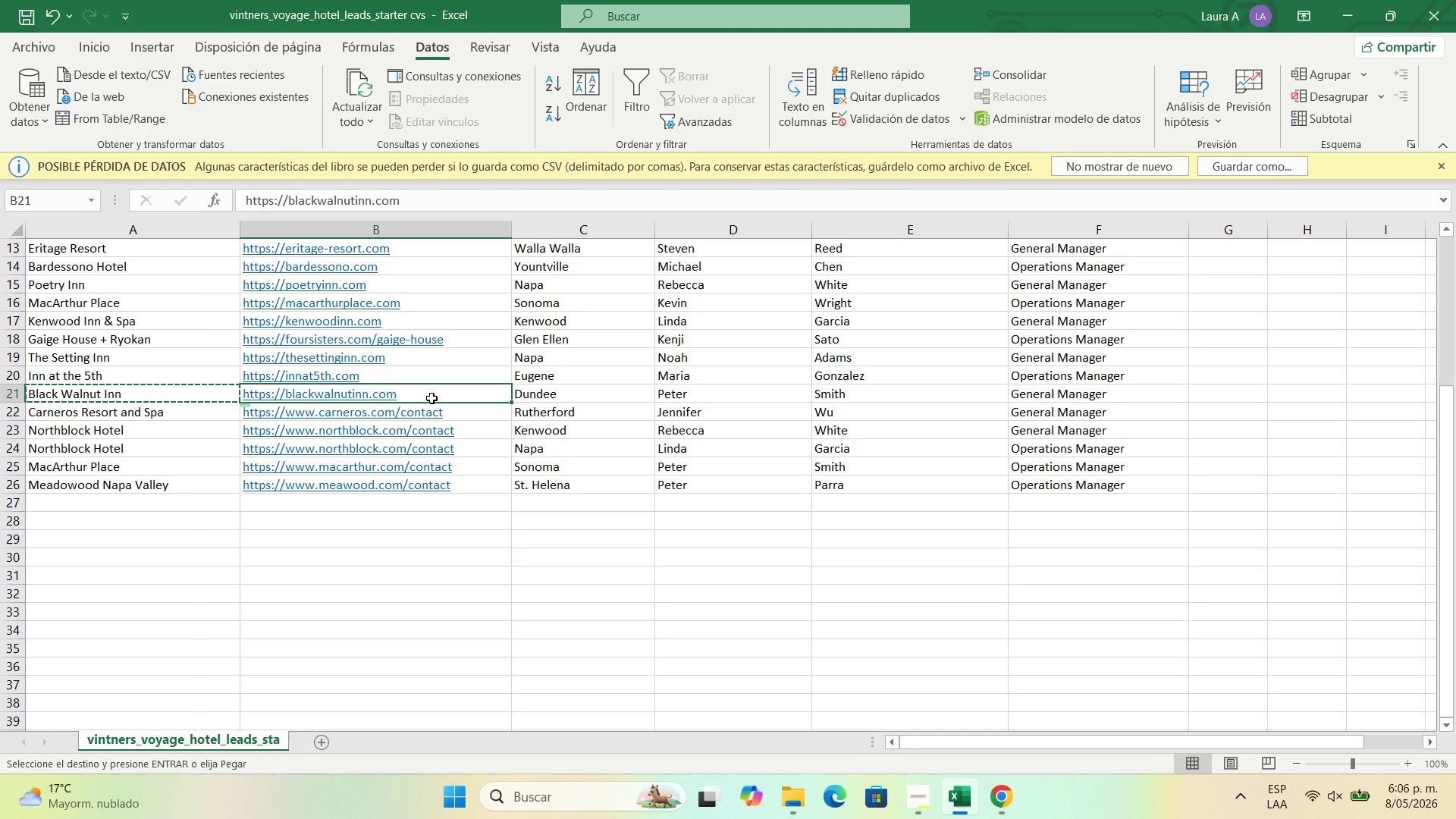 
key(Control+C)
 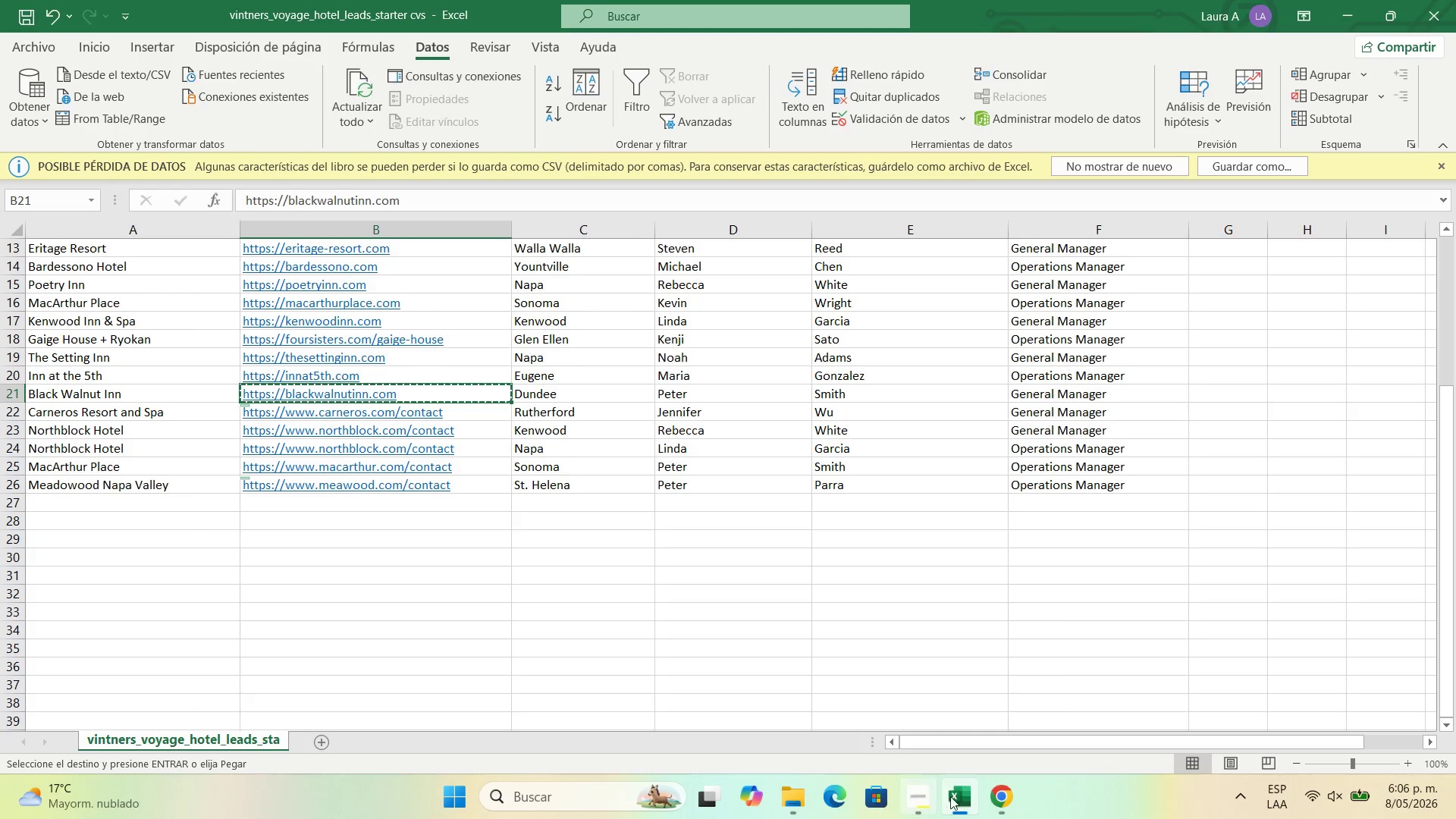 
left_click([1005, 795])
 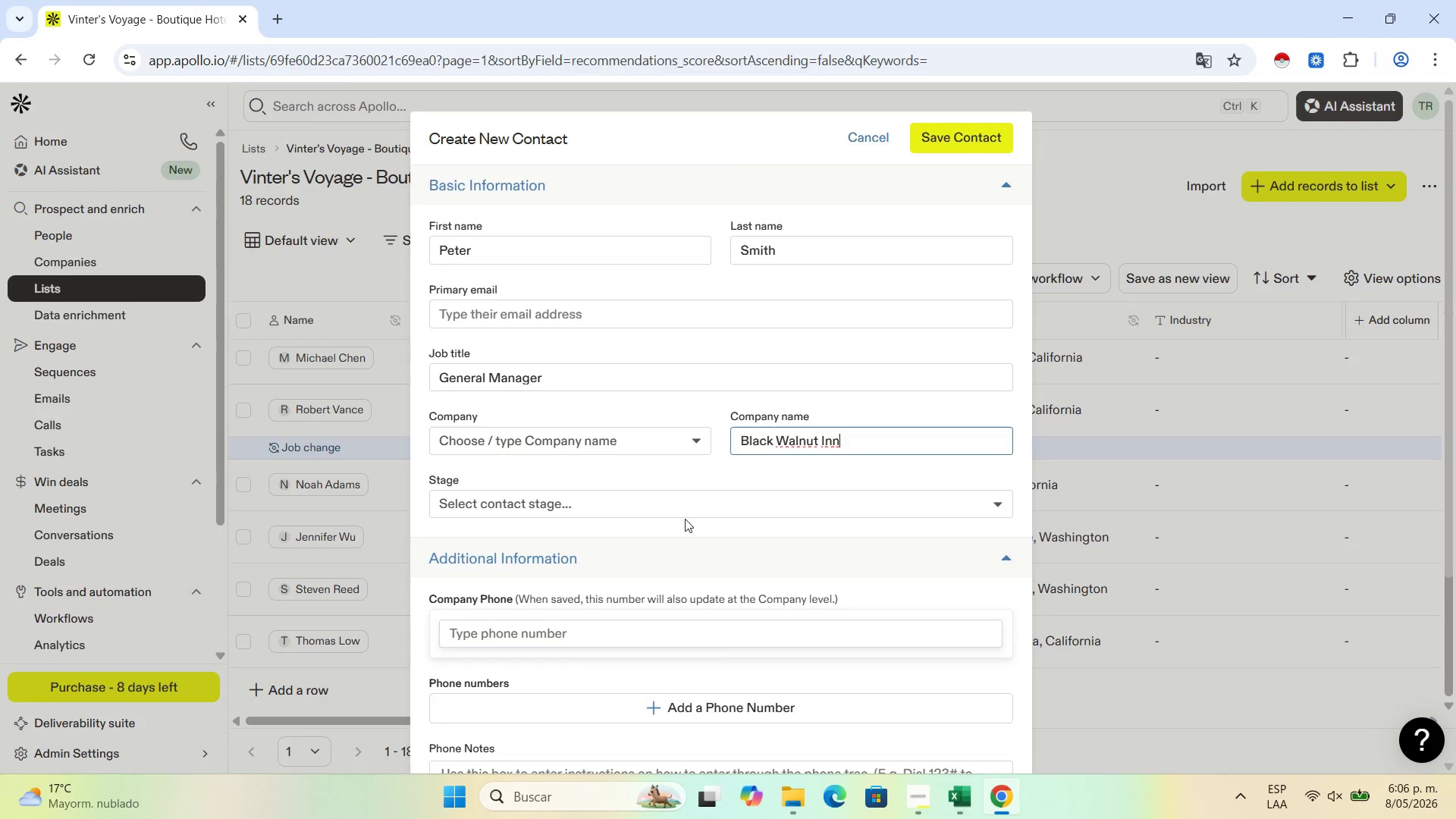 
scroll: coordinate [555, 582], scroll_direction: down, amount: 3.0
 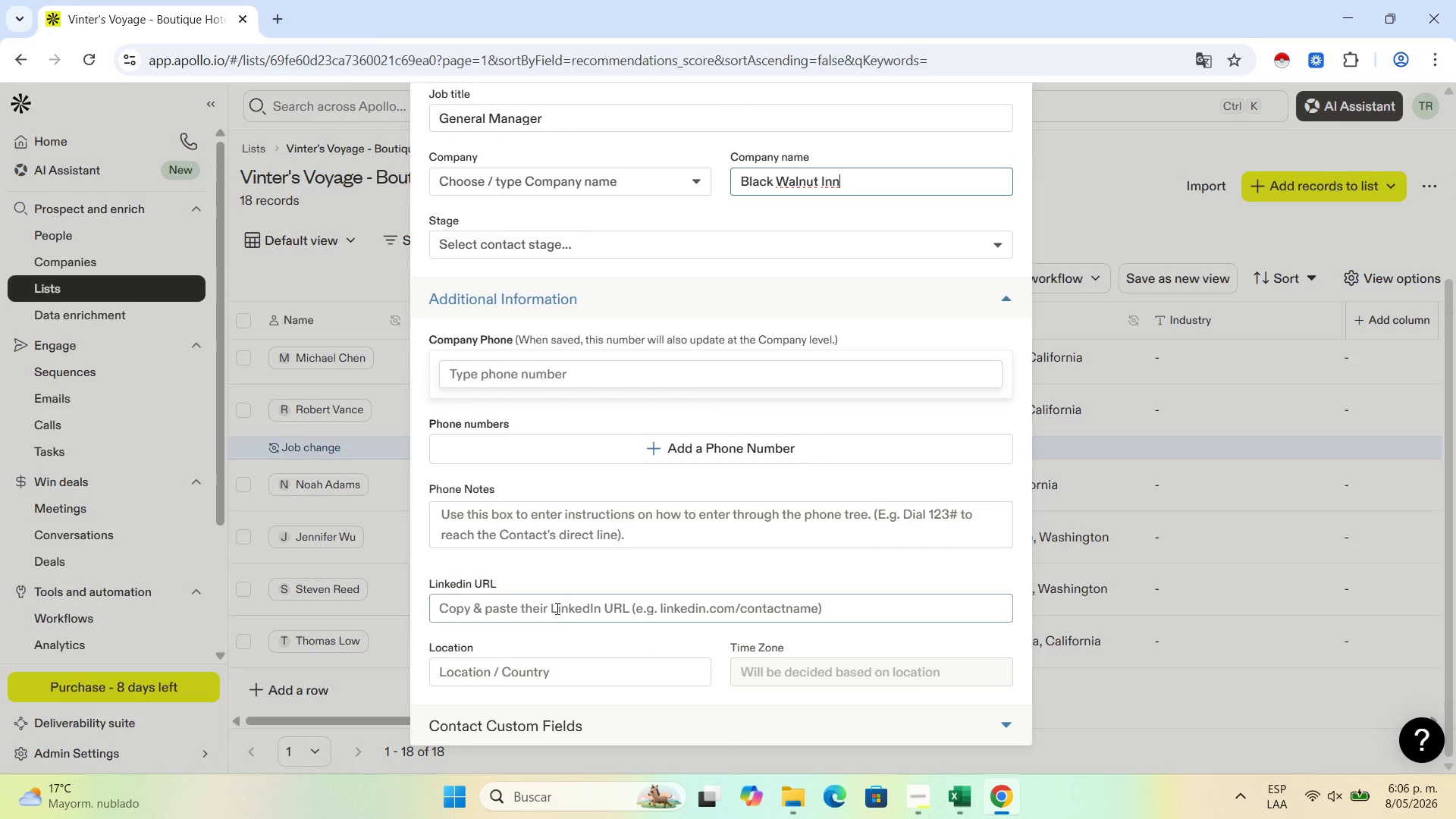 
left_click([561, 616])
 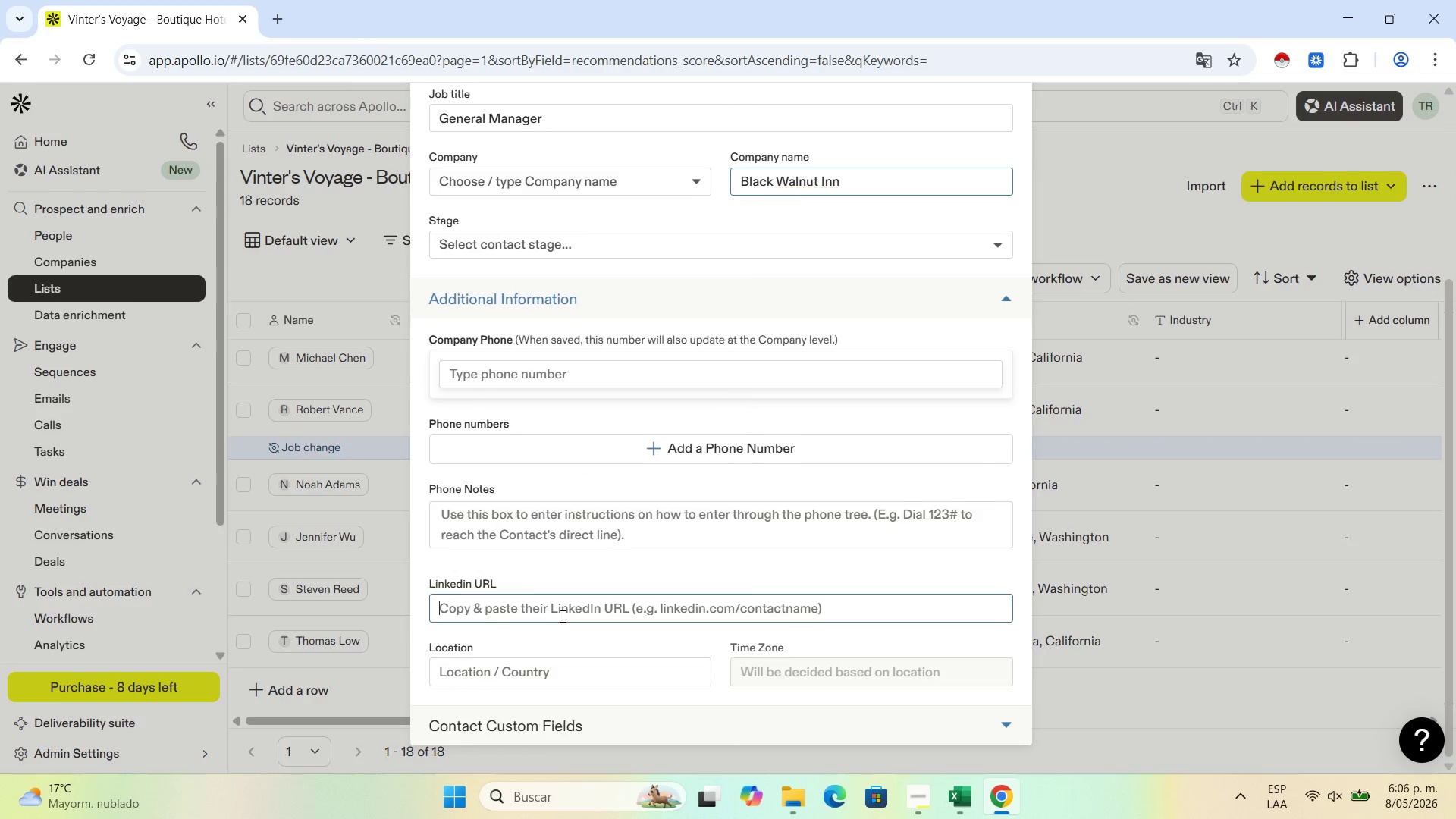 
key(Control+V)
 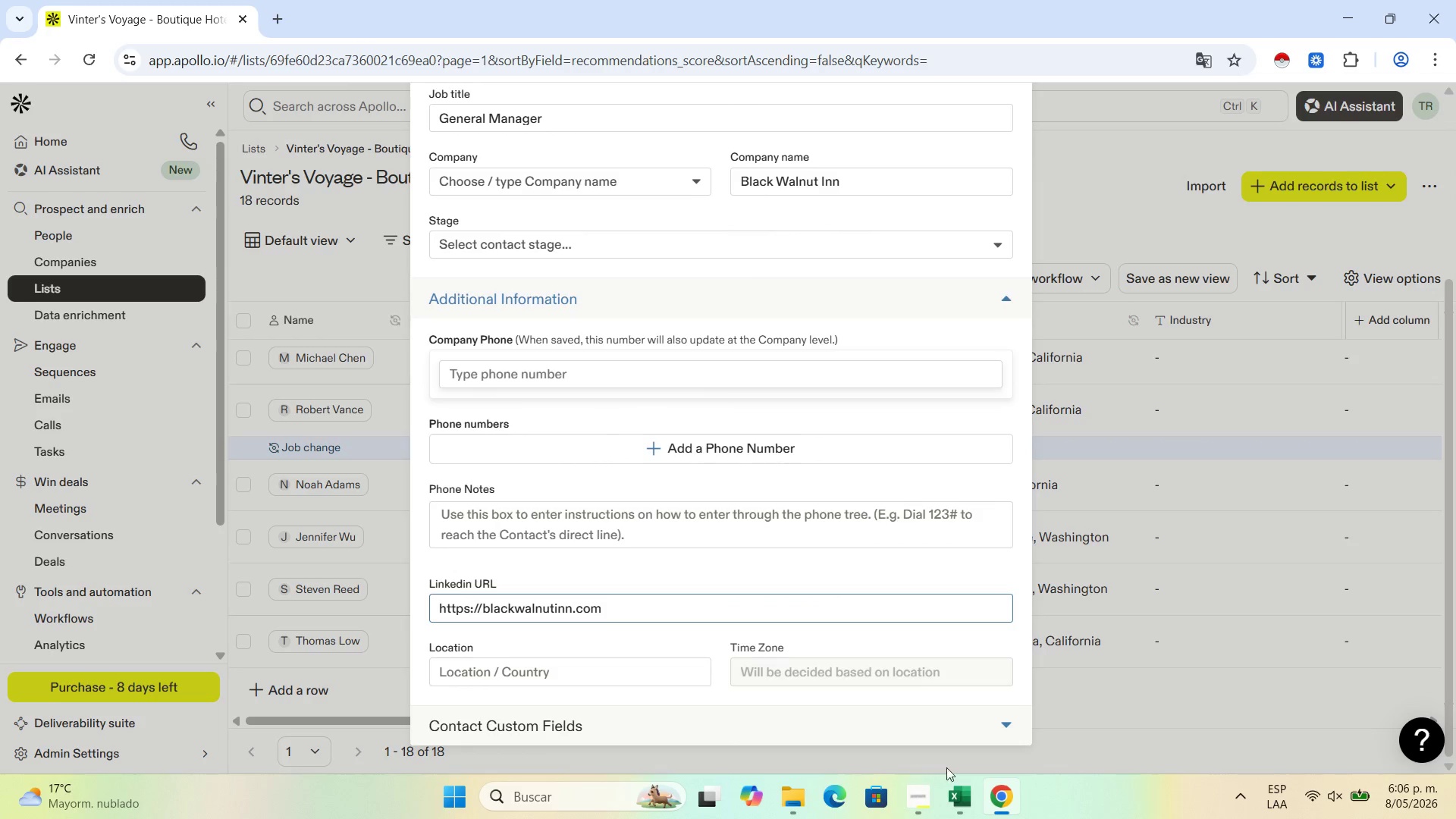 
left_click([962, 791])
 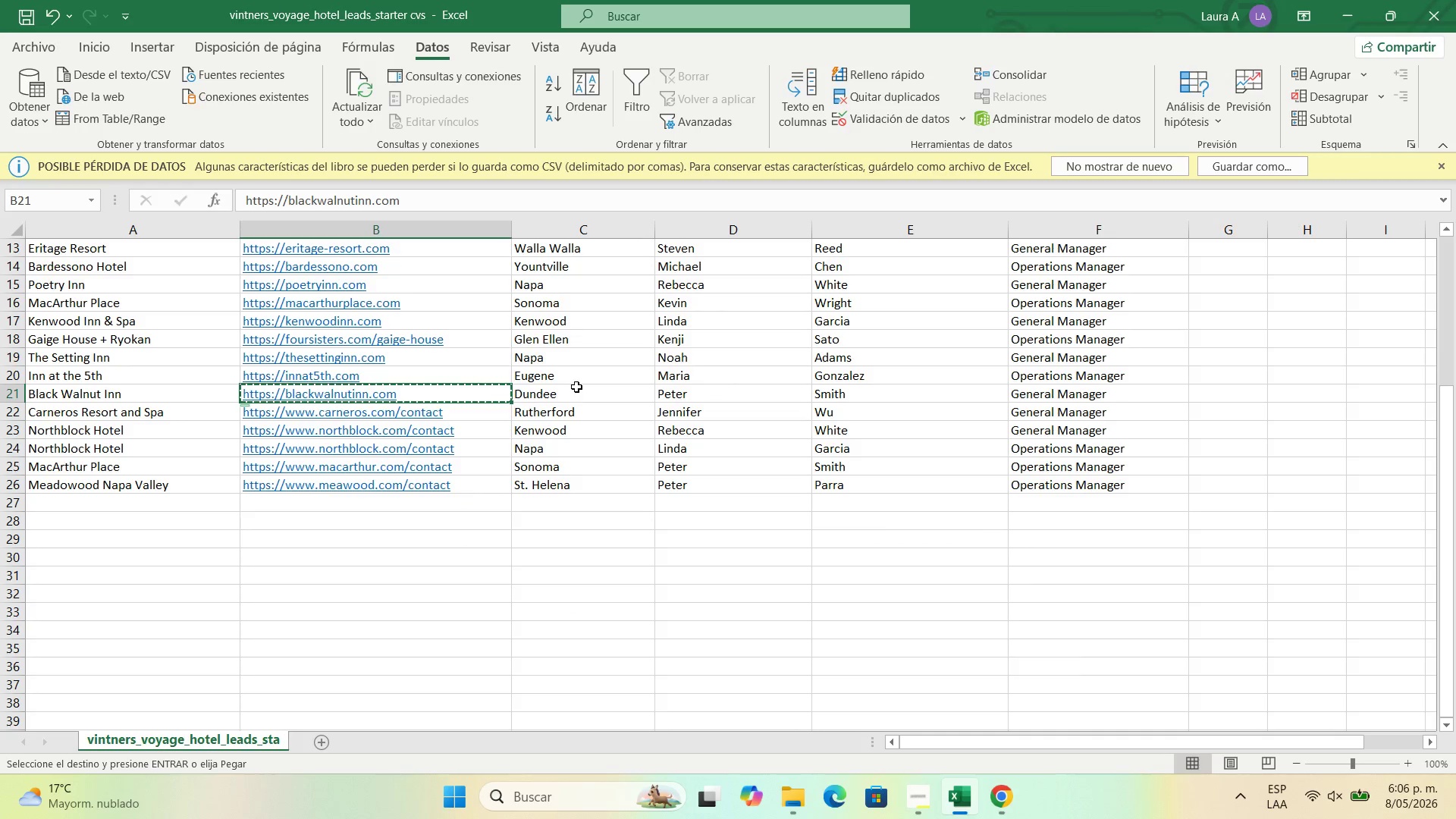 
left_click([577, 394])
 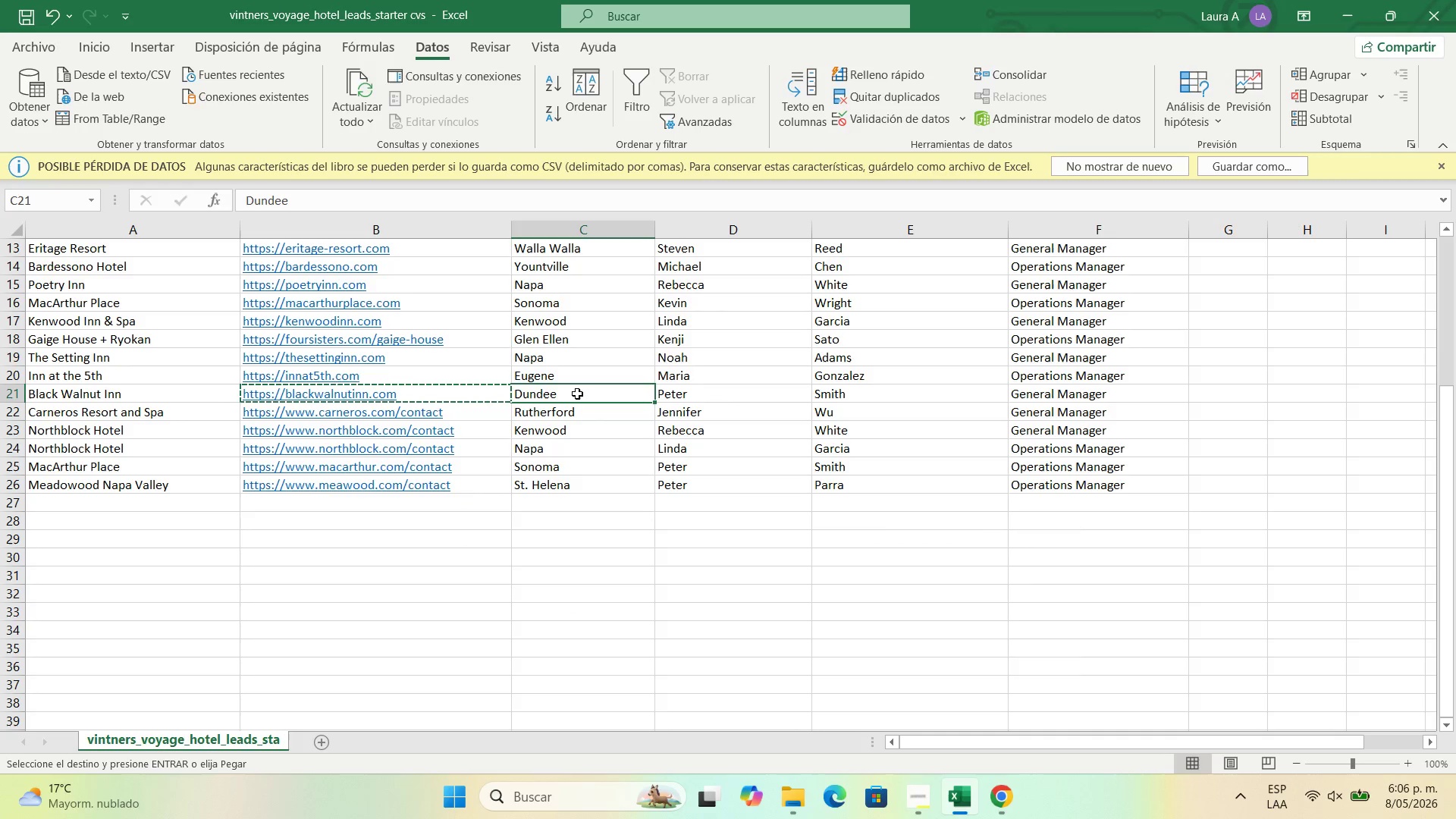 
key(Control+C)
 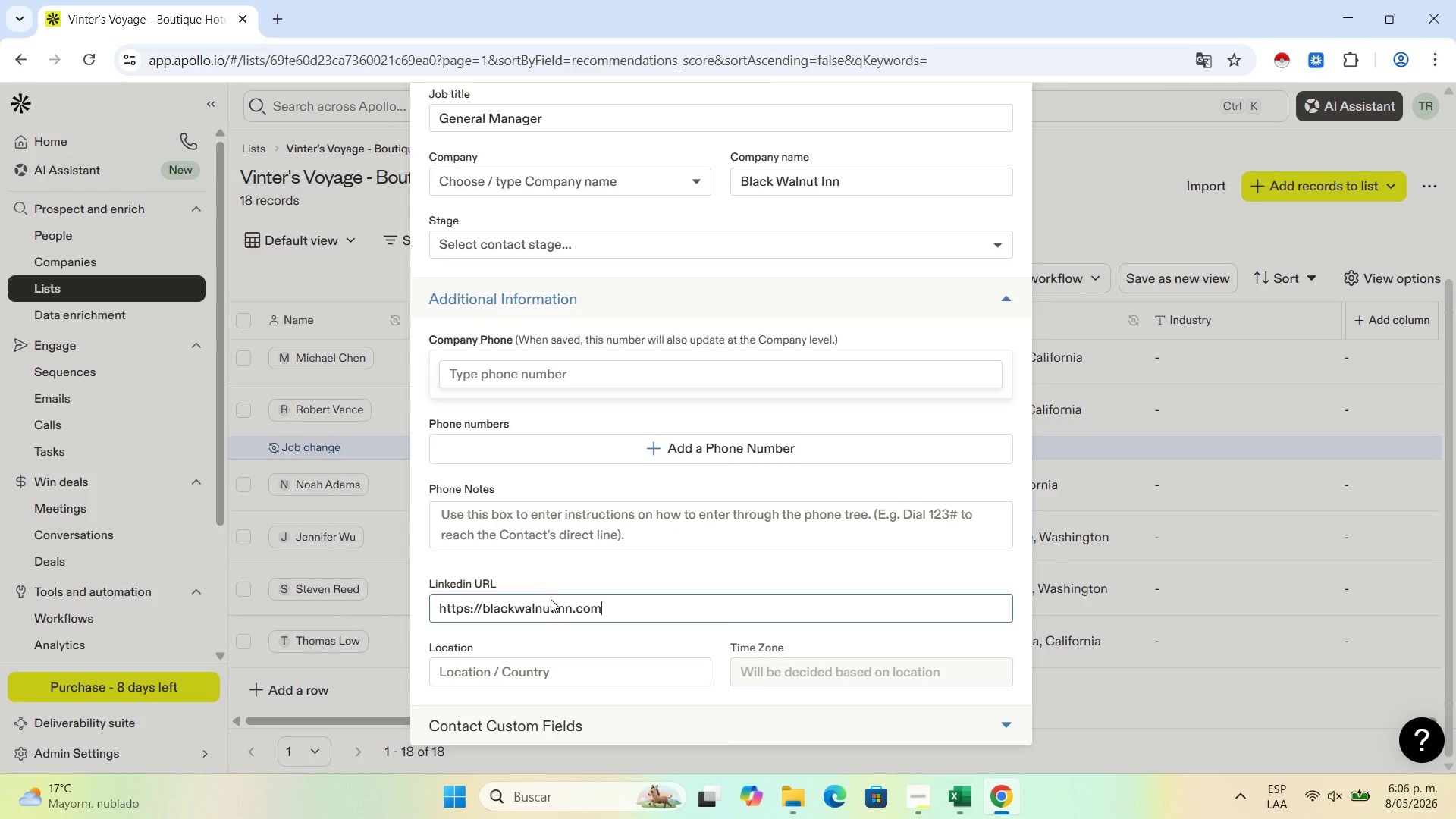 
left_click([629, 677])
 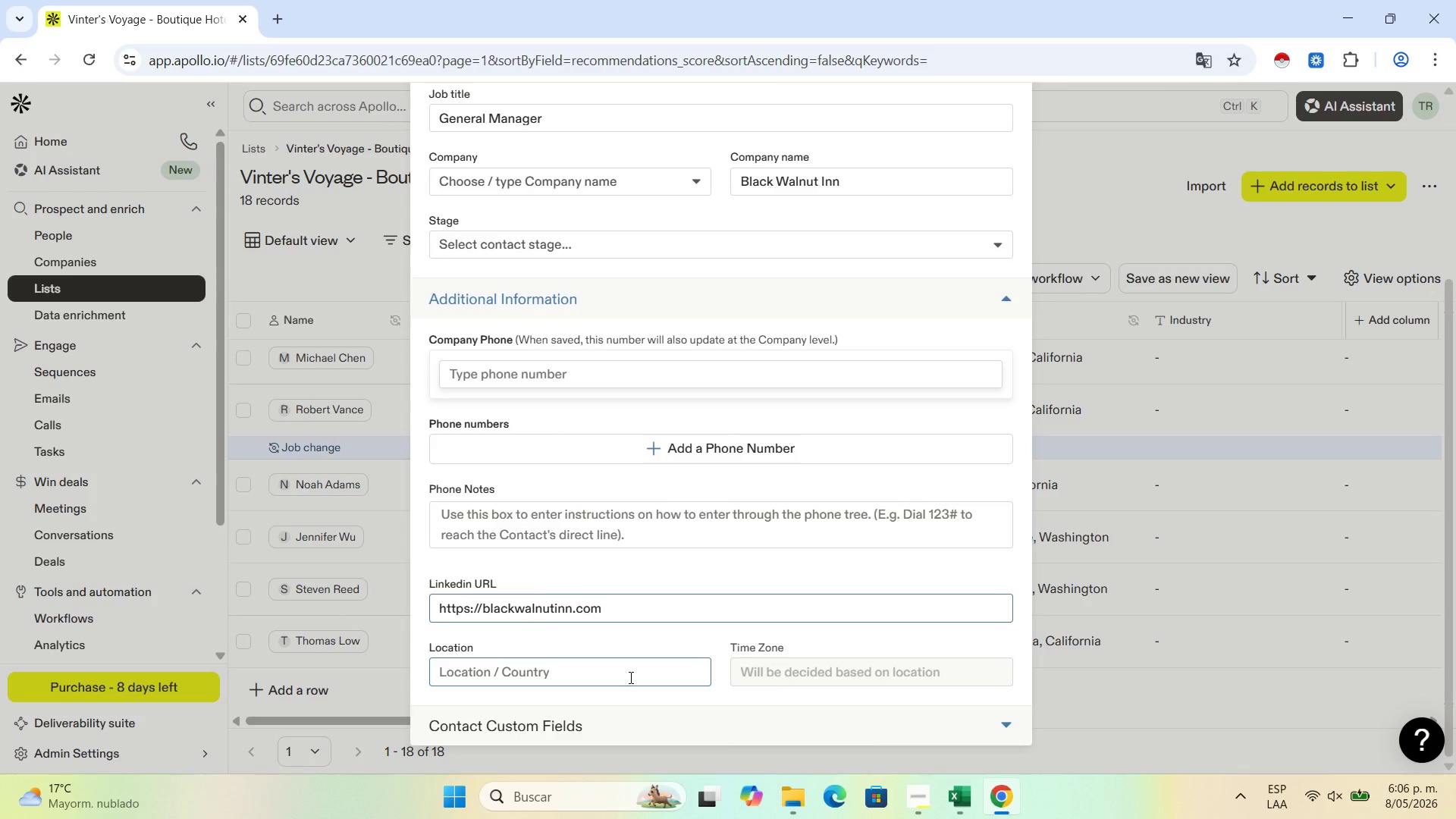 
key(Control+V)
 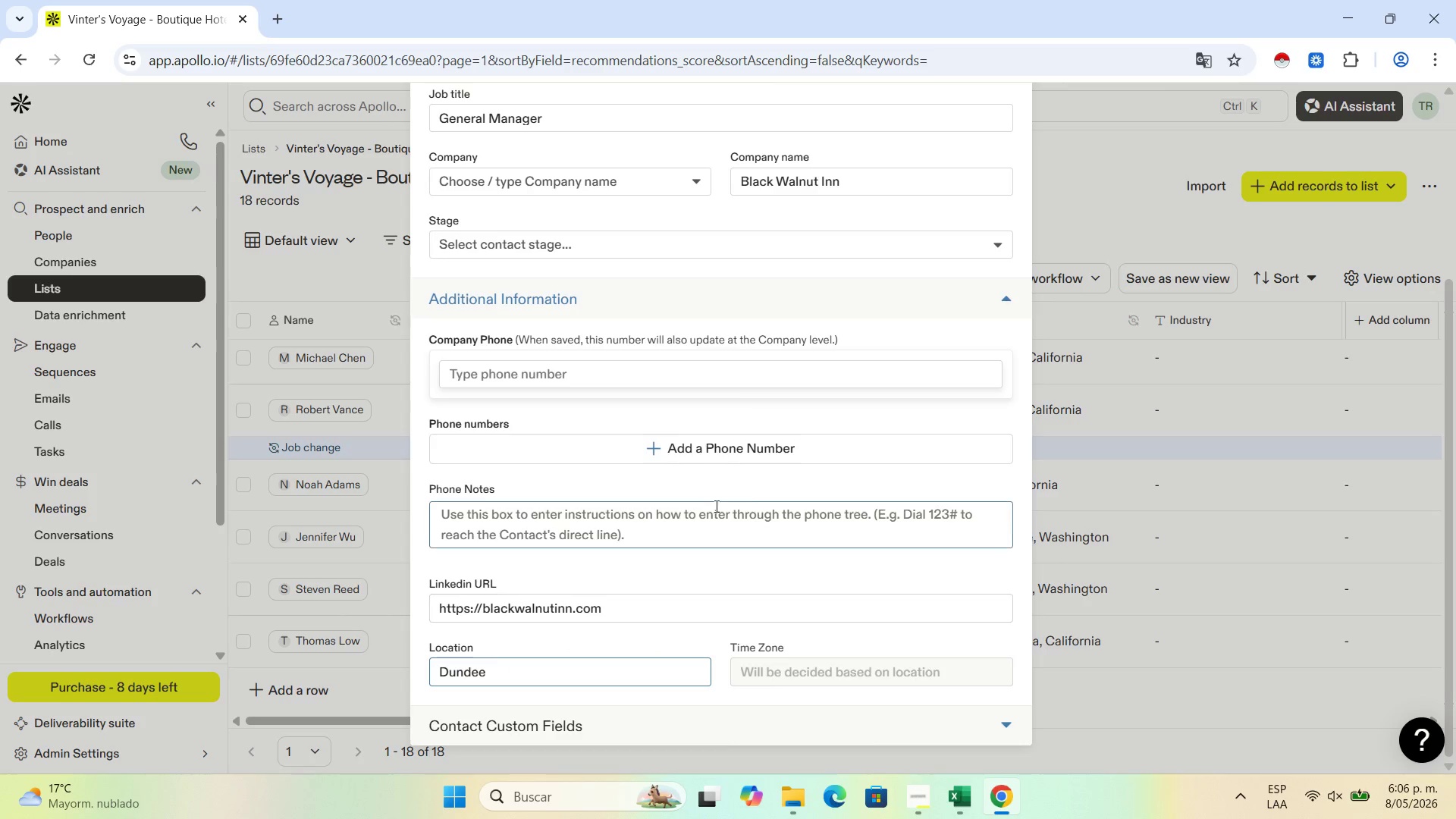 
scroll: coordinate [758, 504], scroll_direction: up, amount: 6.0
 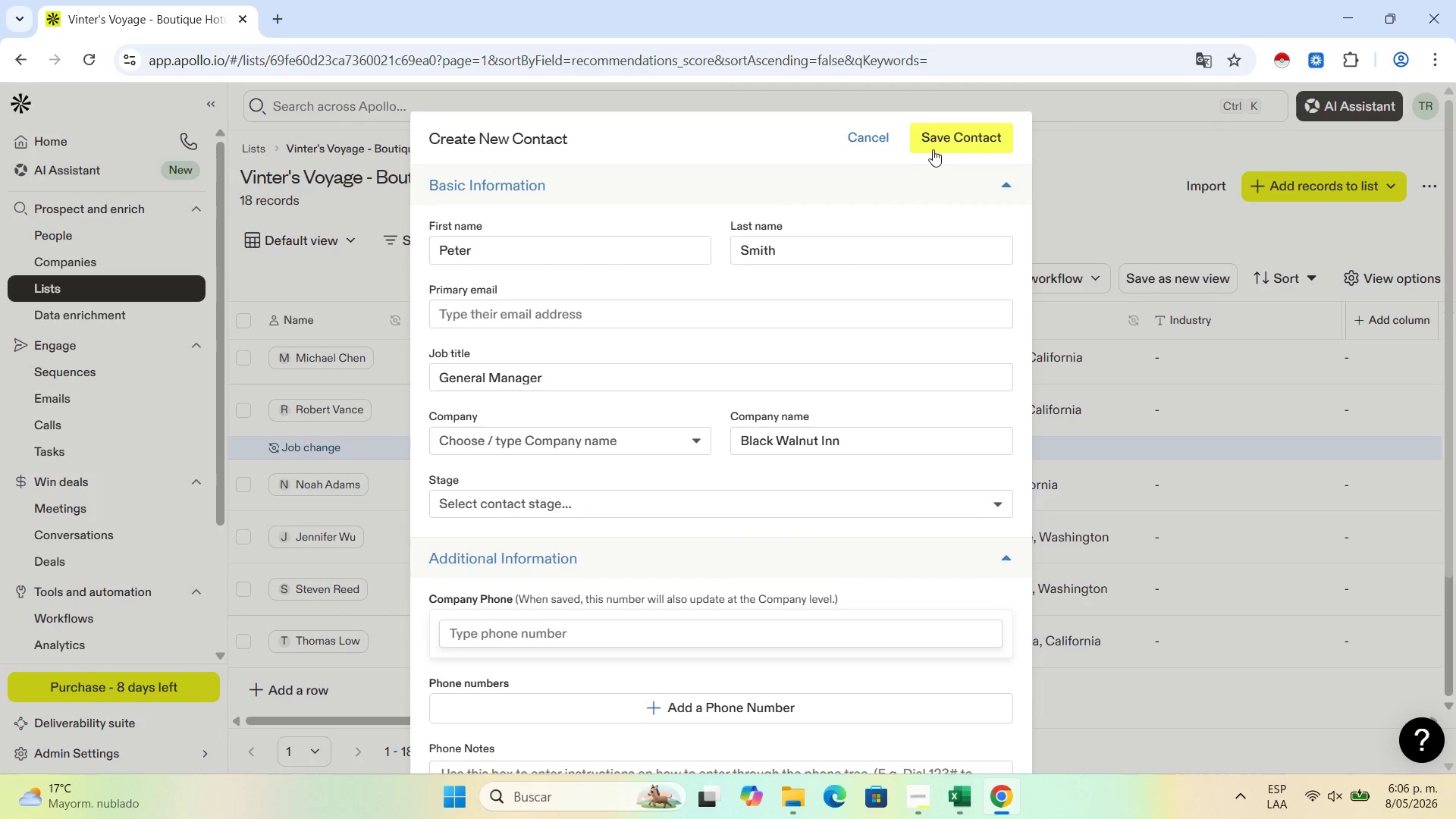 
double_click([936, 140])
 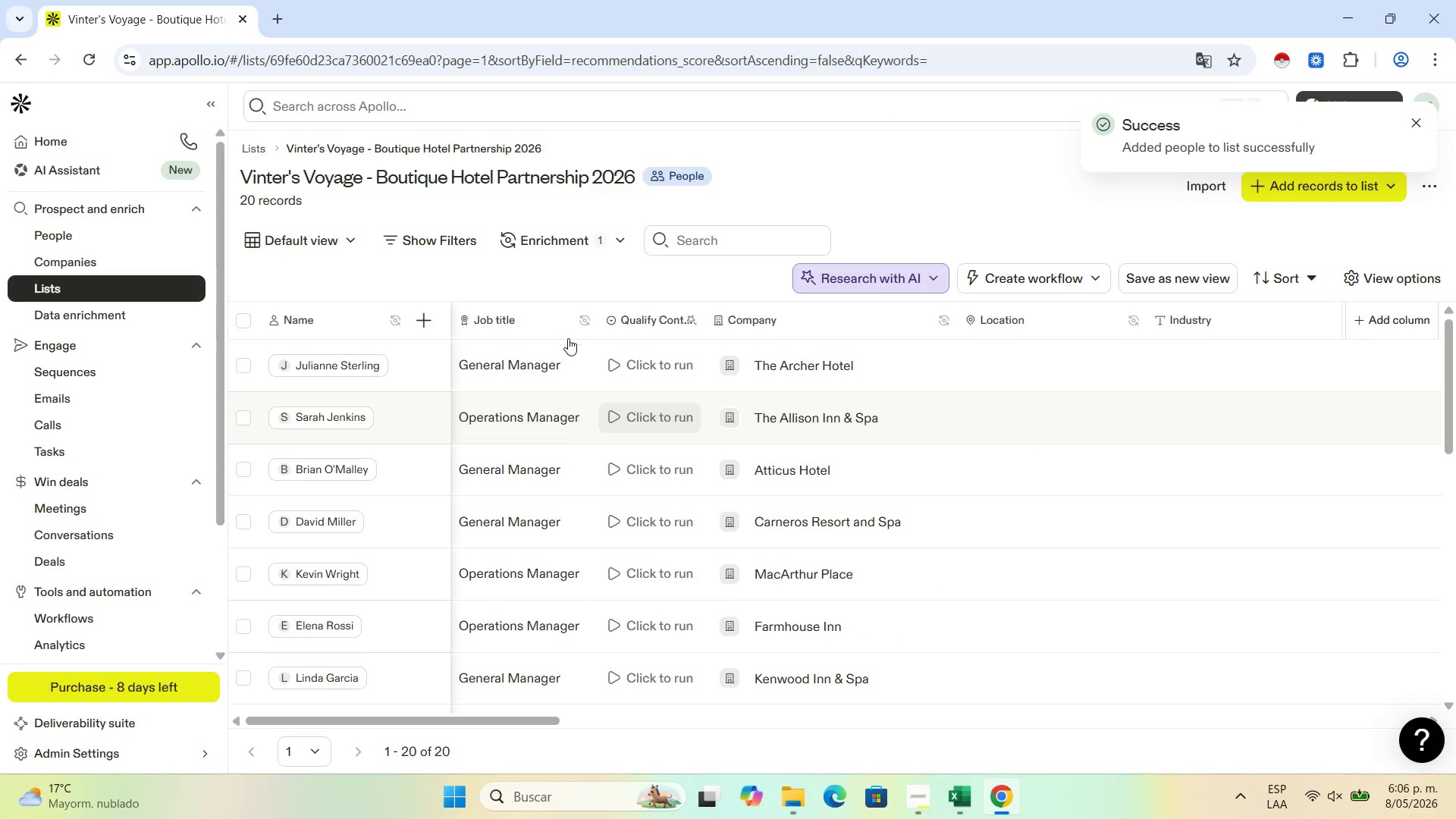 
wait(6.67)
 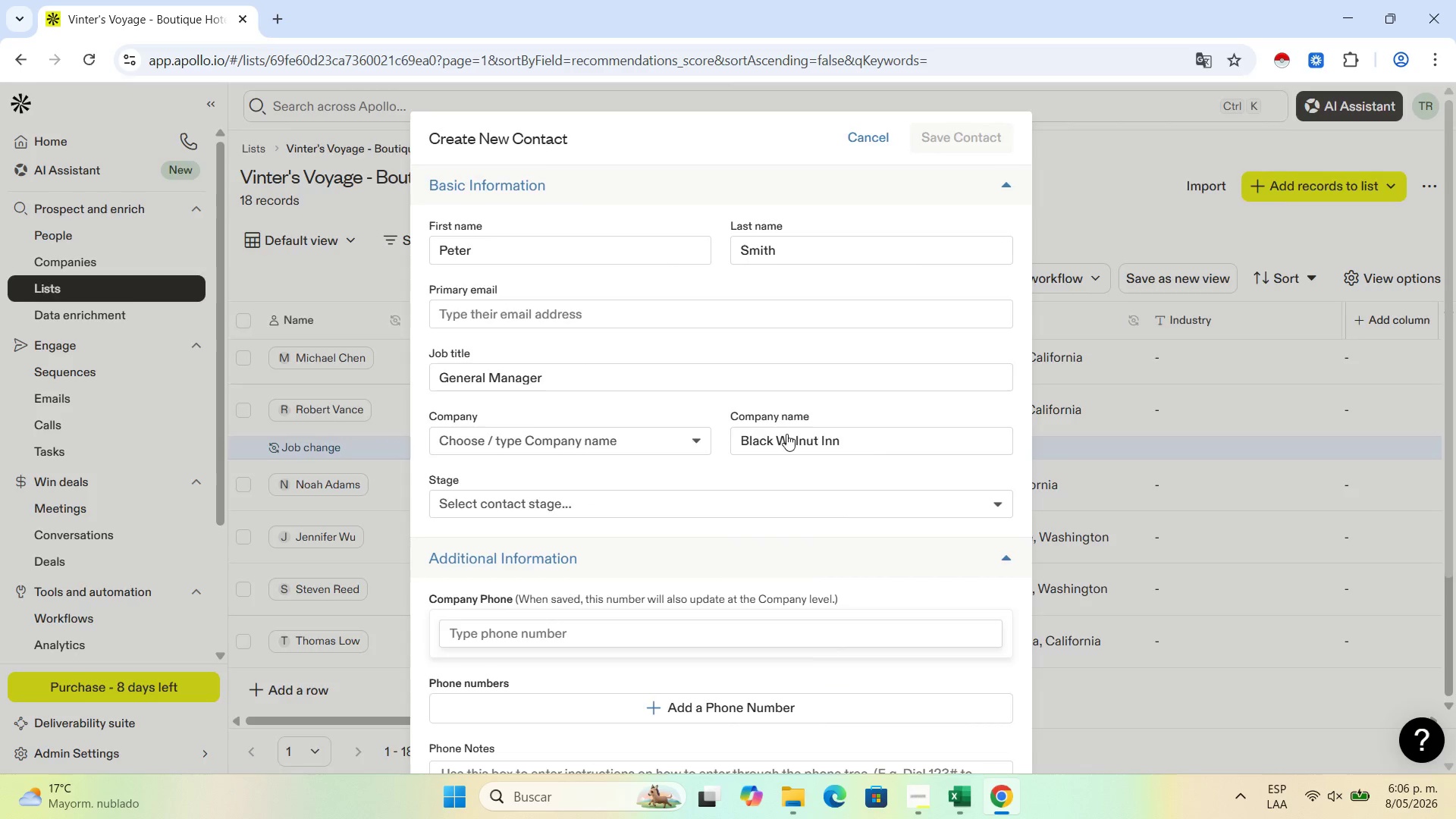 
scroll: coordinate [563, 428], scroll_direction: down, amount: 8.0
 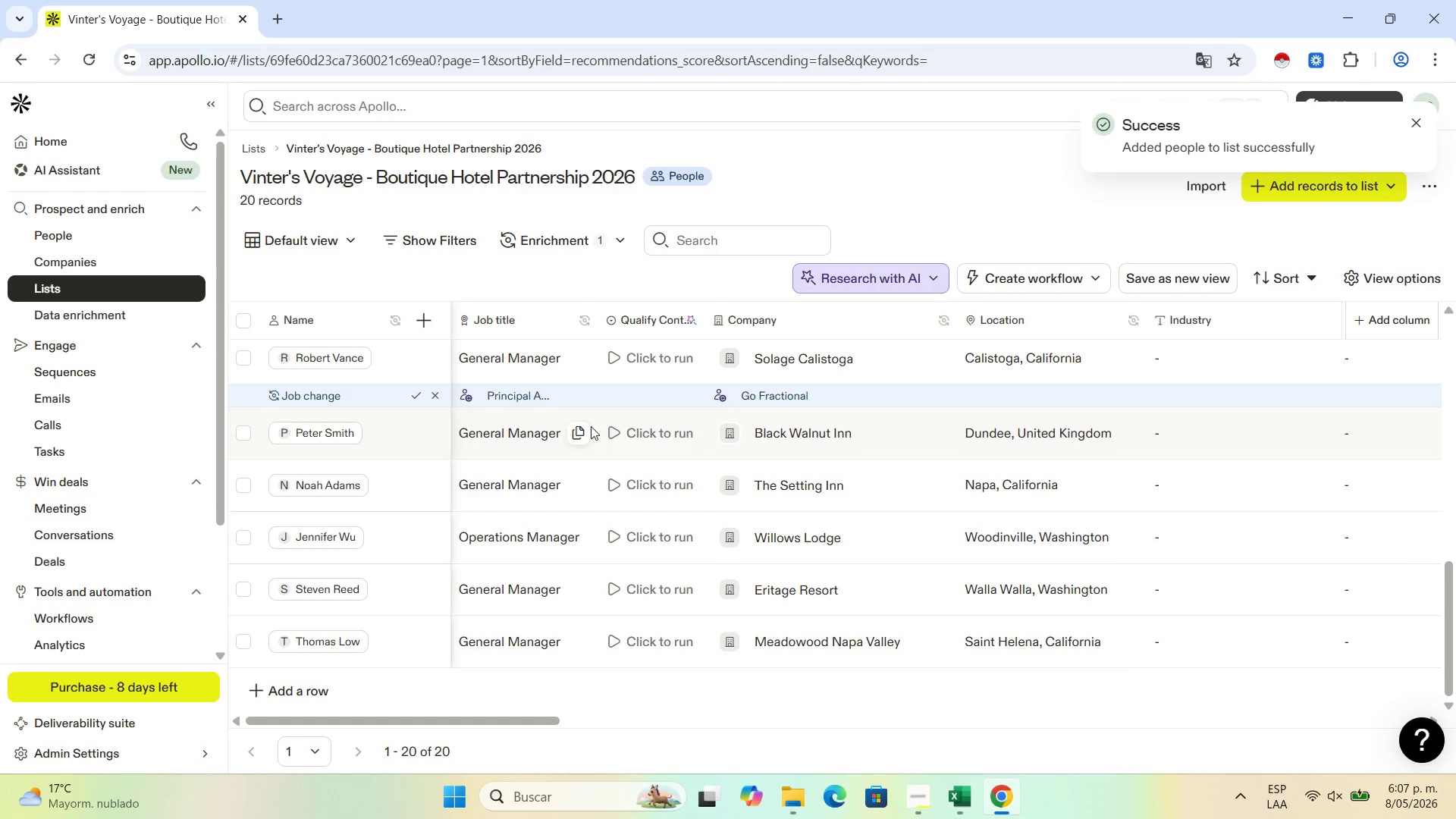 
scroll: coordinate [592, 426], scroll_direction: up, amount: 12.0
 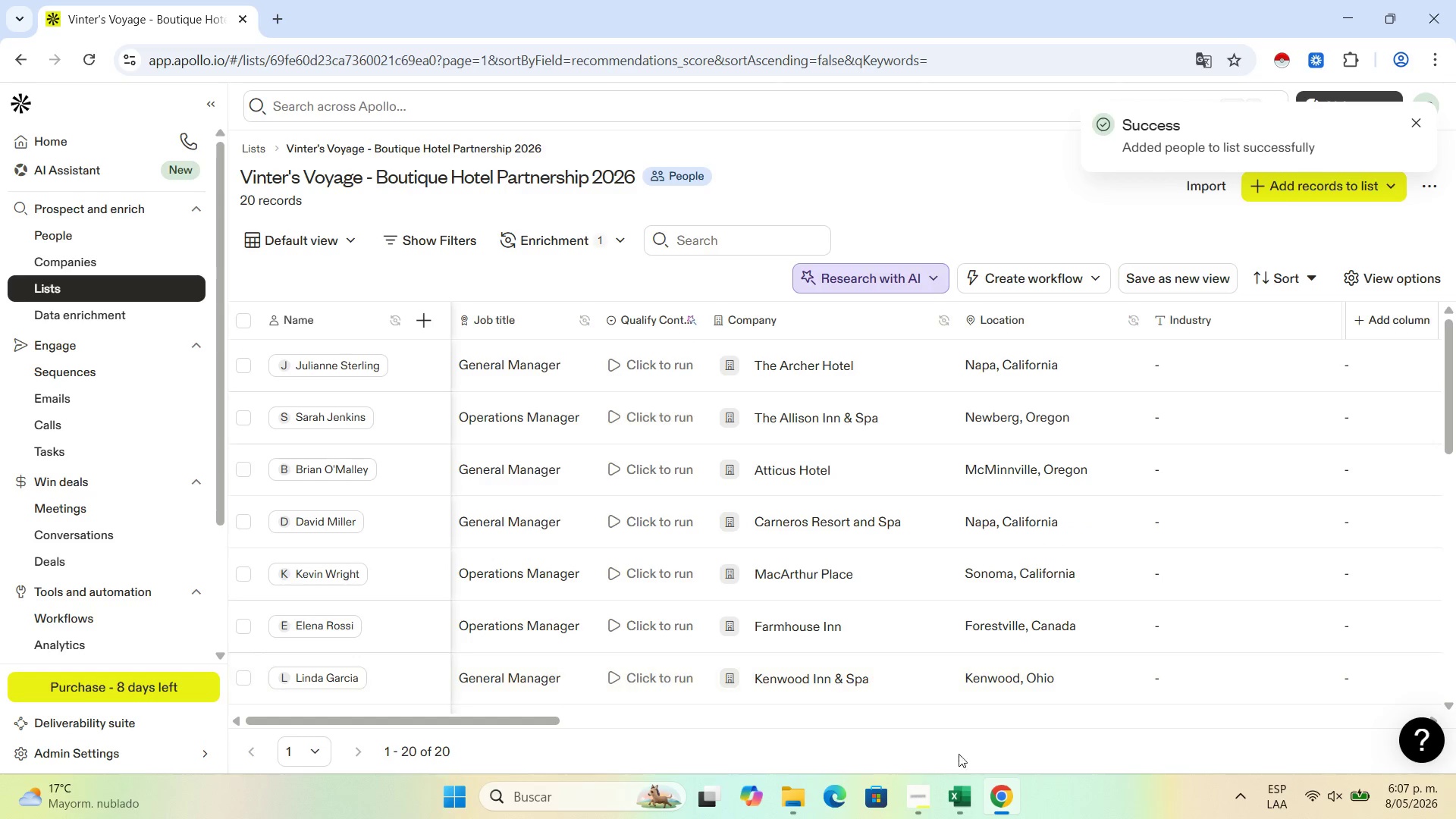 
left_click([962, 786])
 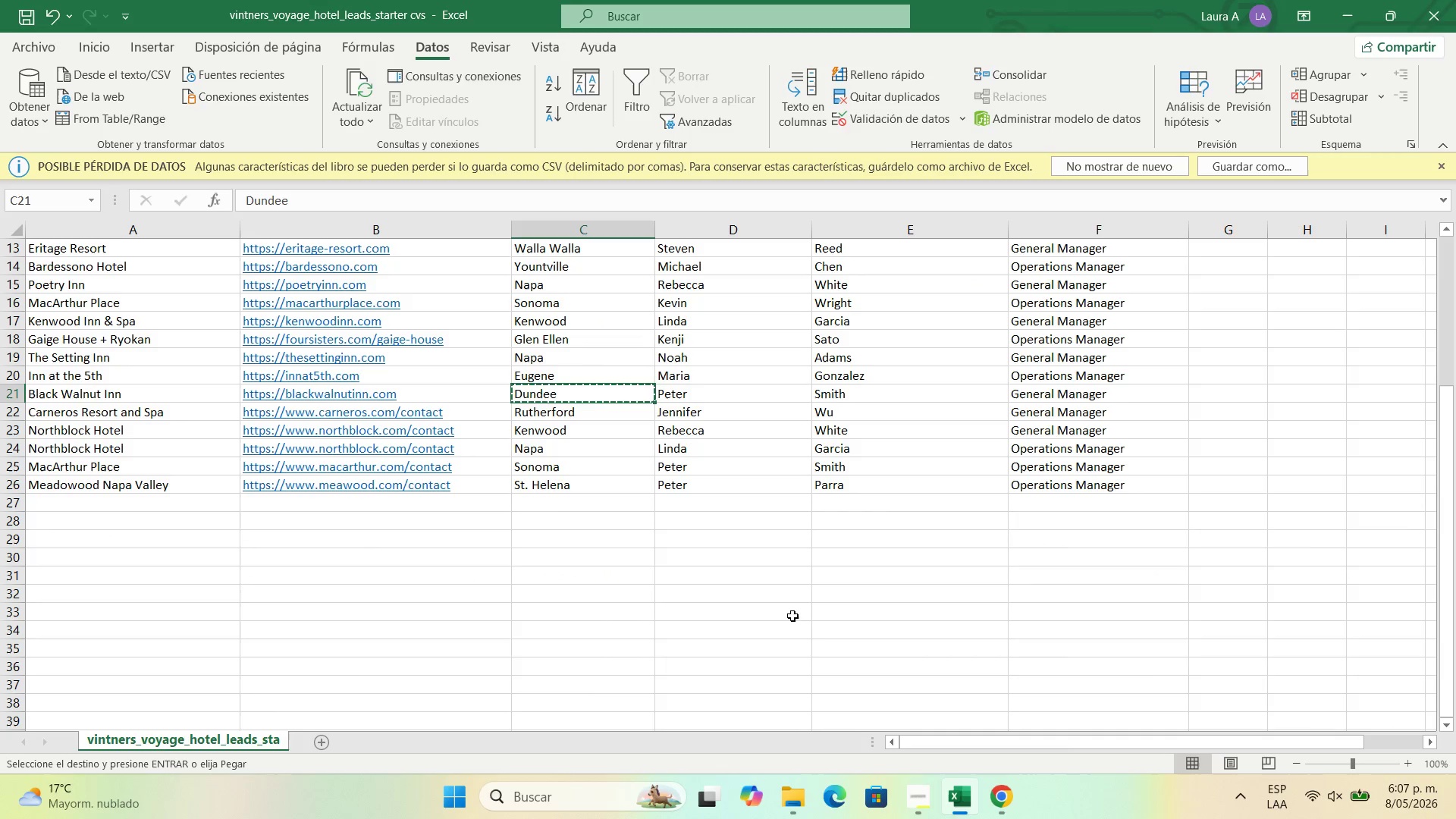 
wait(5.31)
 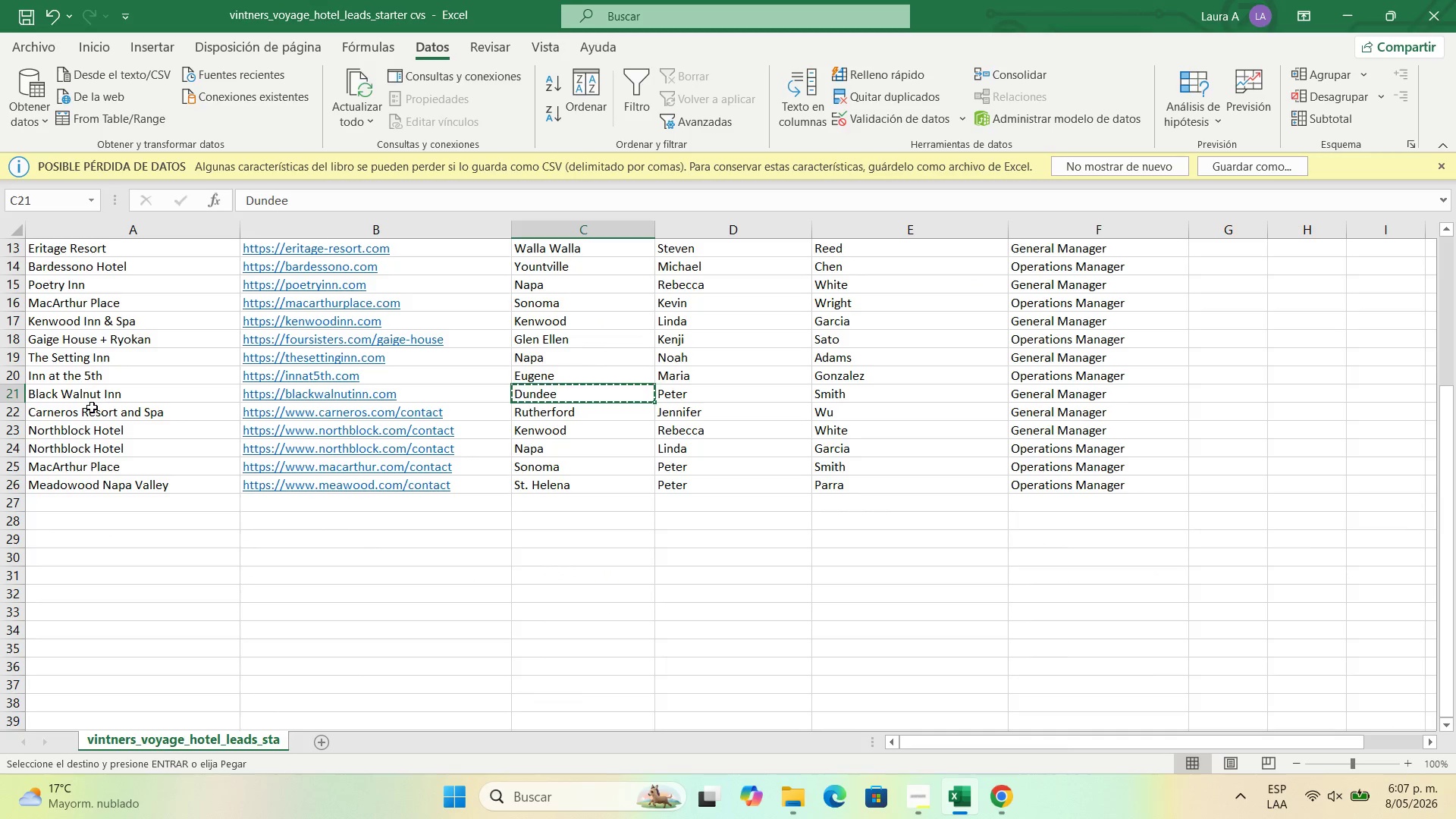 
left_click([1017, 796])
 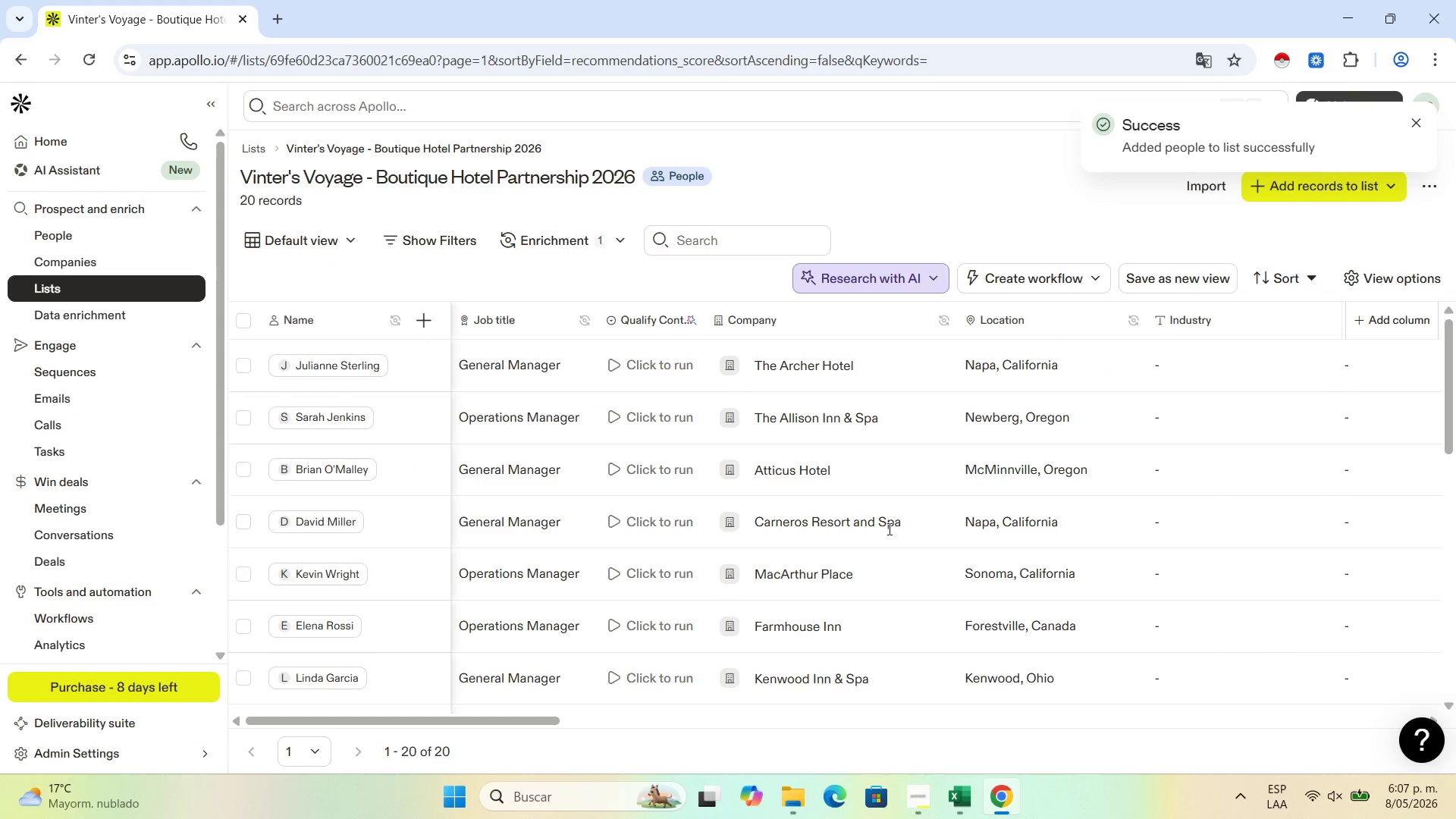 
scroll: coordinate [854, 512], scroll_direction: down, amount: 13.0
 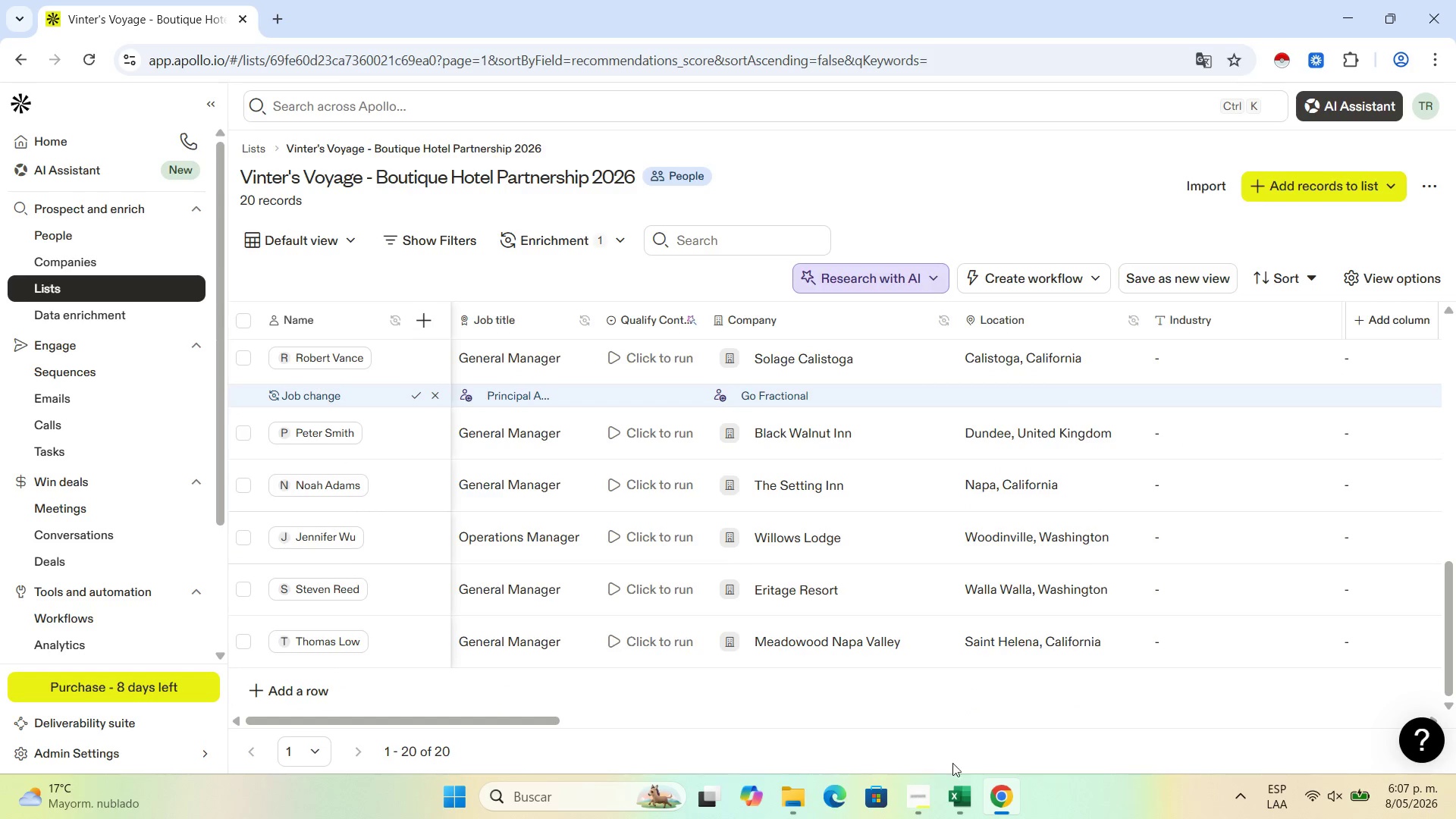 
left_click([926, 783])